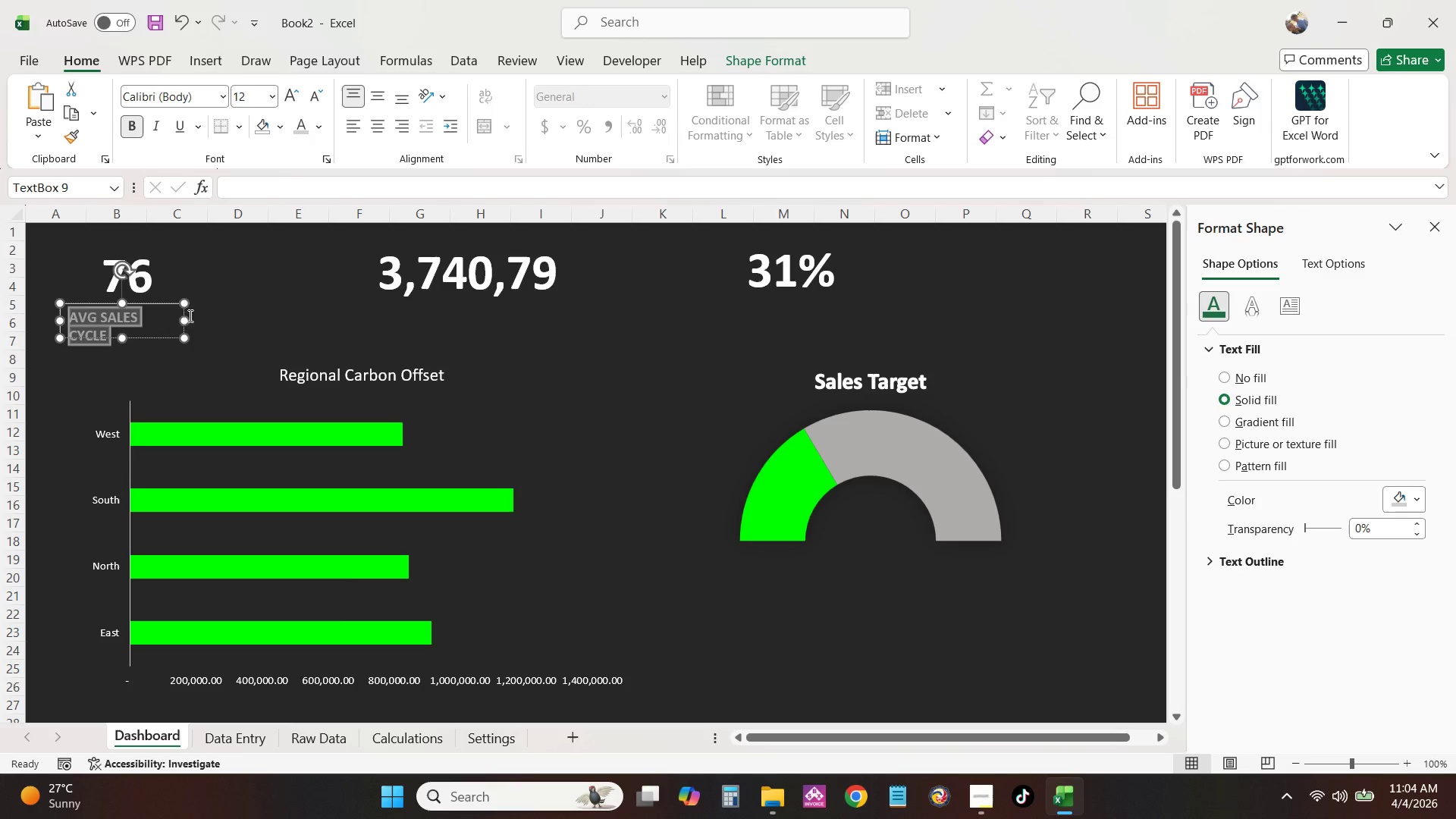 
left_click_drag(start_coordinate=[185, 318], to_coordinate=[191, 318])
 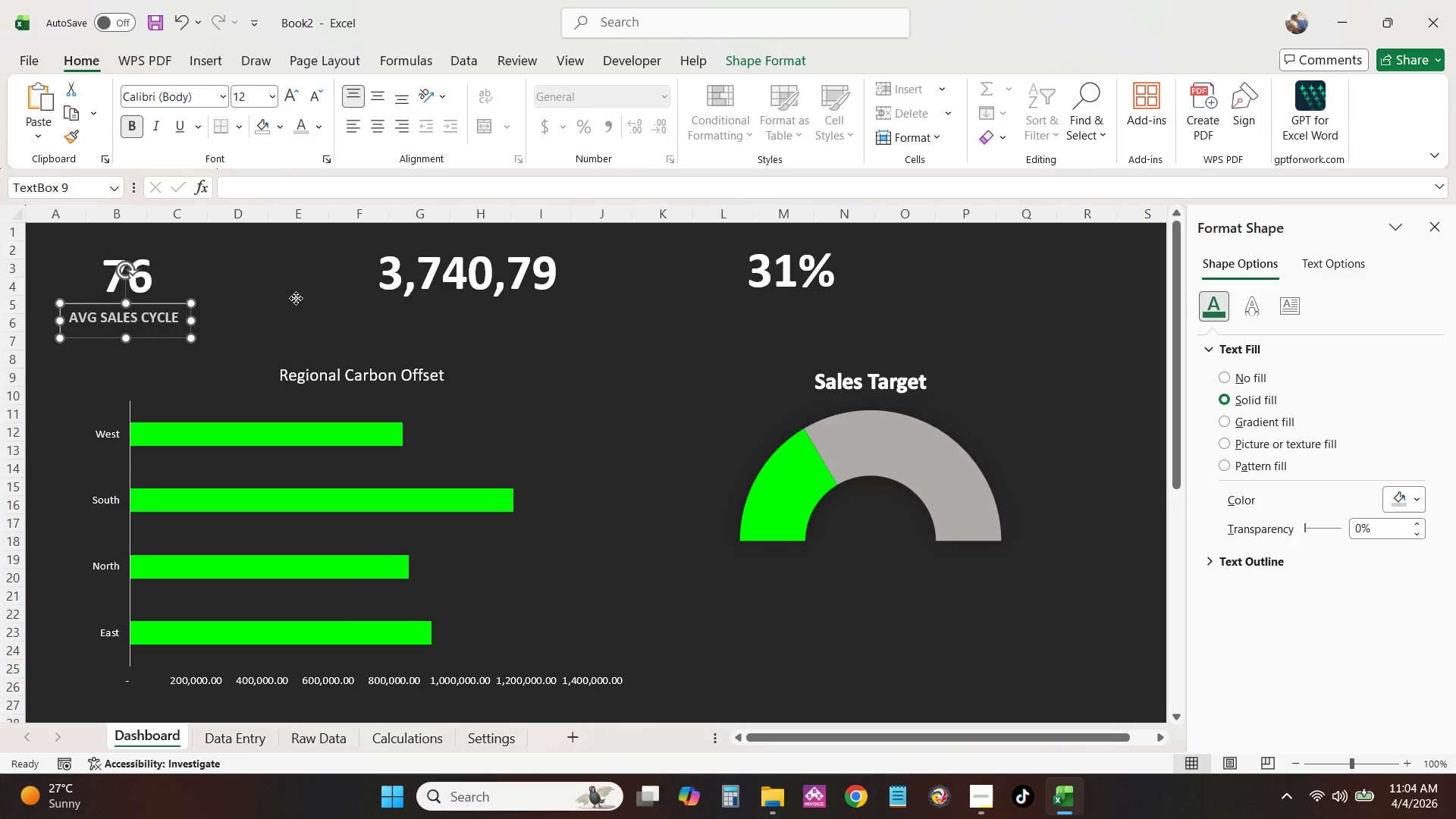 
double_click([181, 333])
 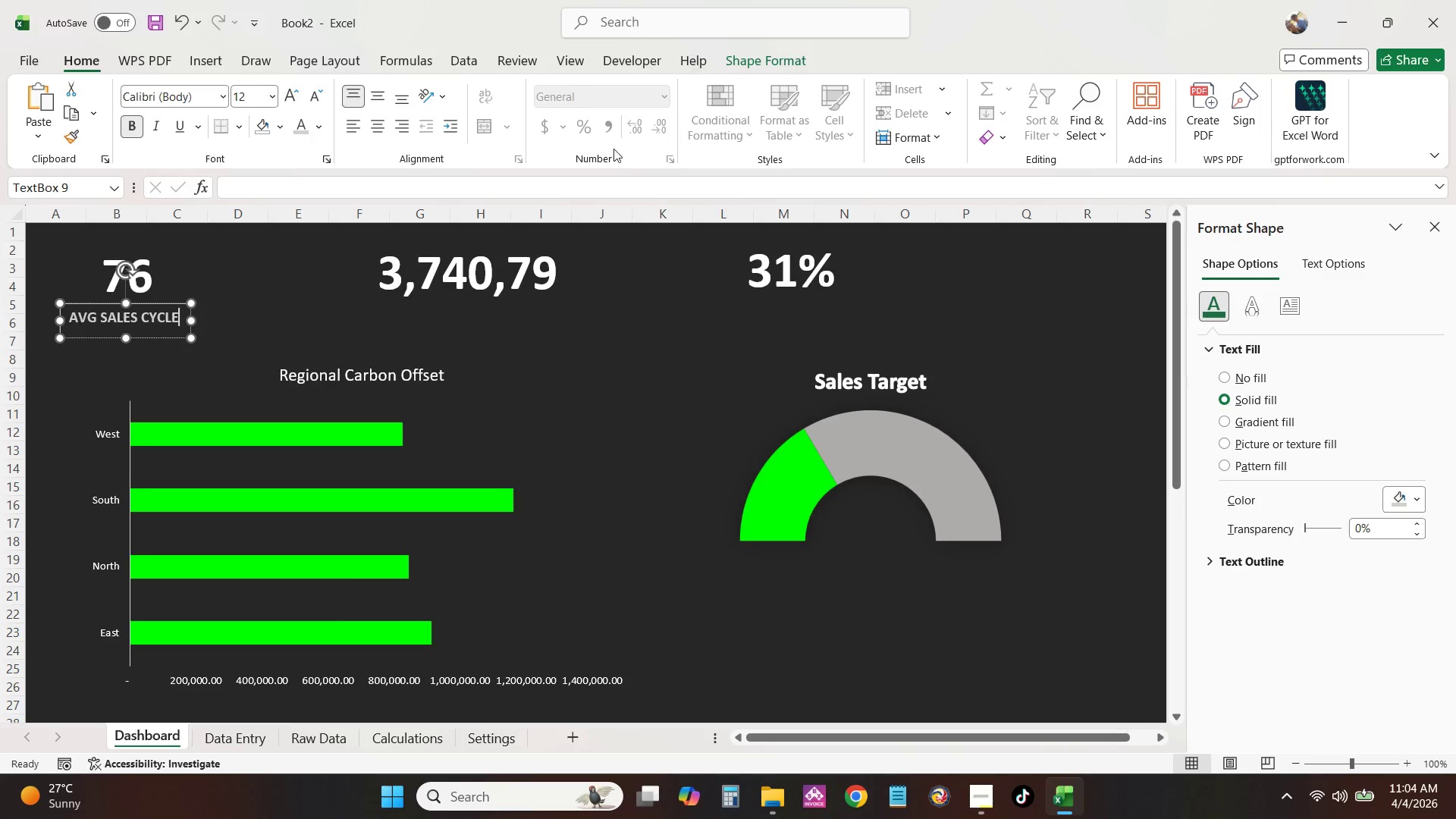 
left_click([257, 330])
 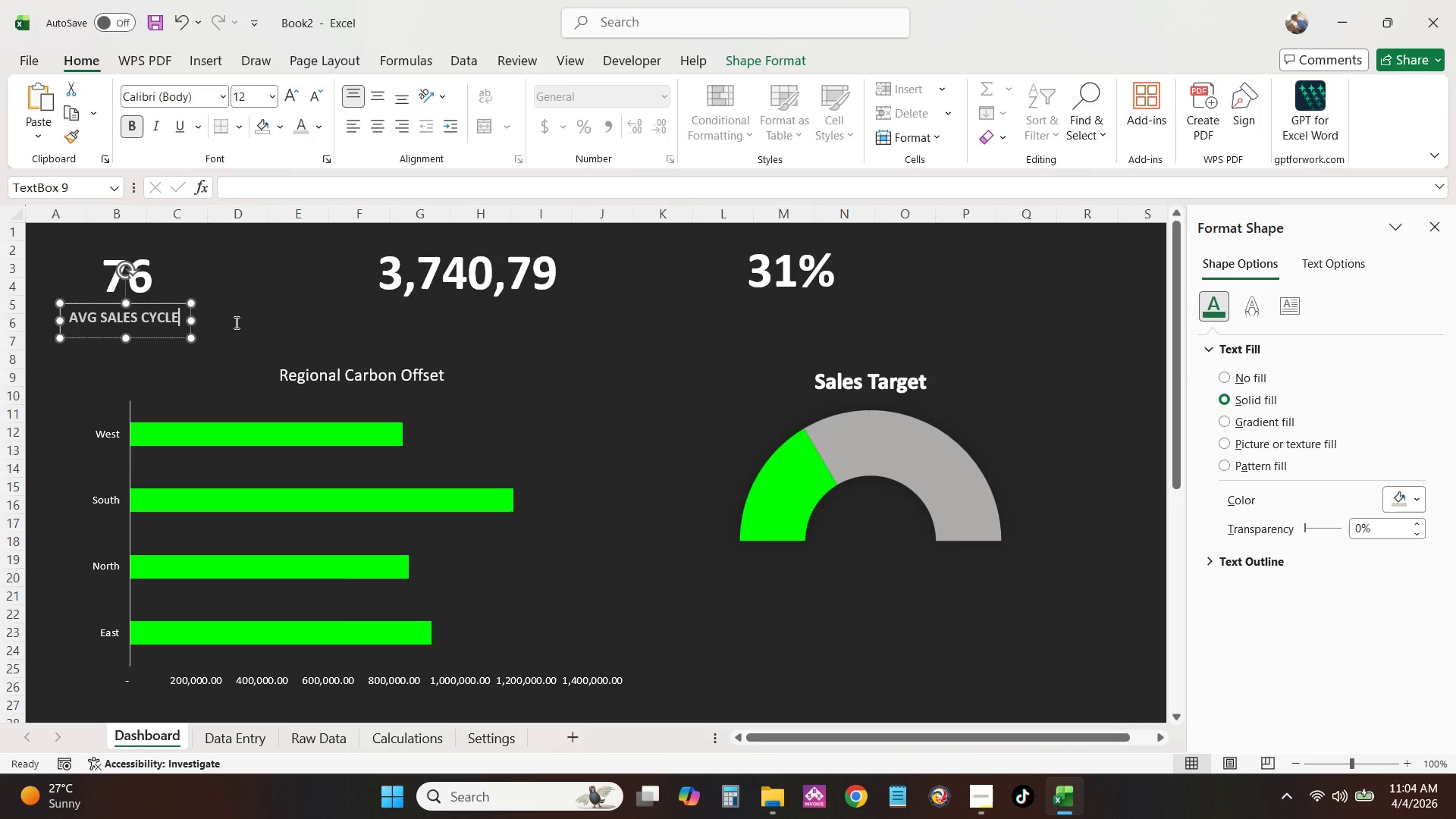 
left_click([235, 322])
 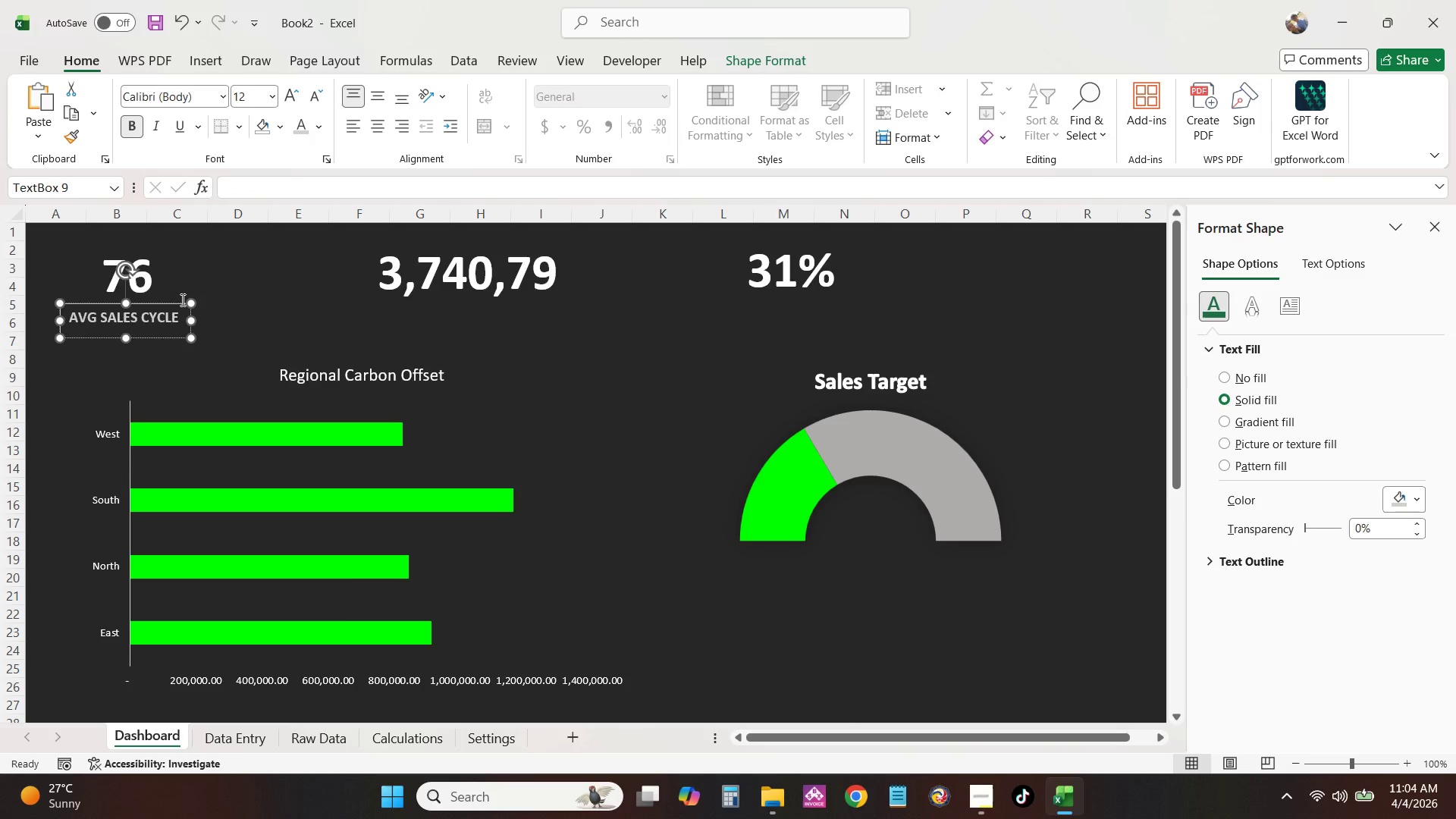 
left_click_drag(start_coordinate=[180, 301], to_coordinate=[181, 308])
 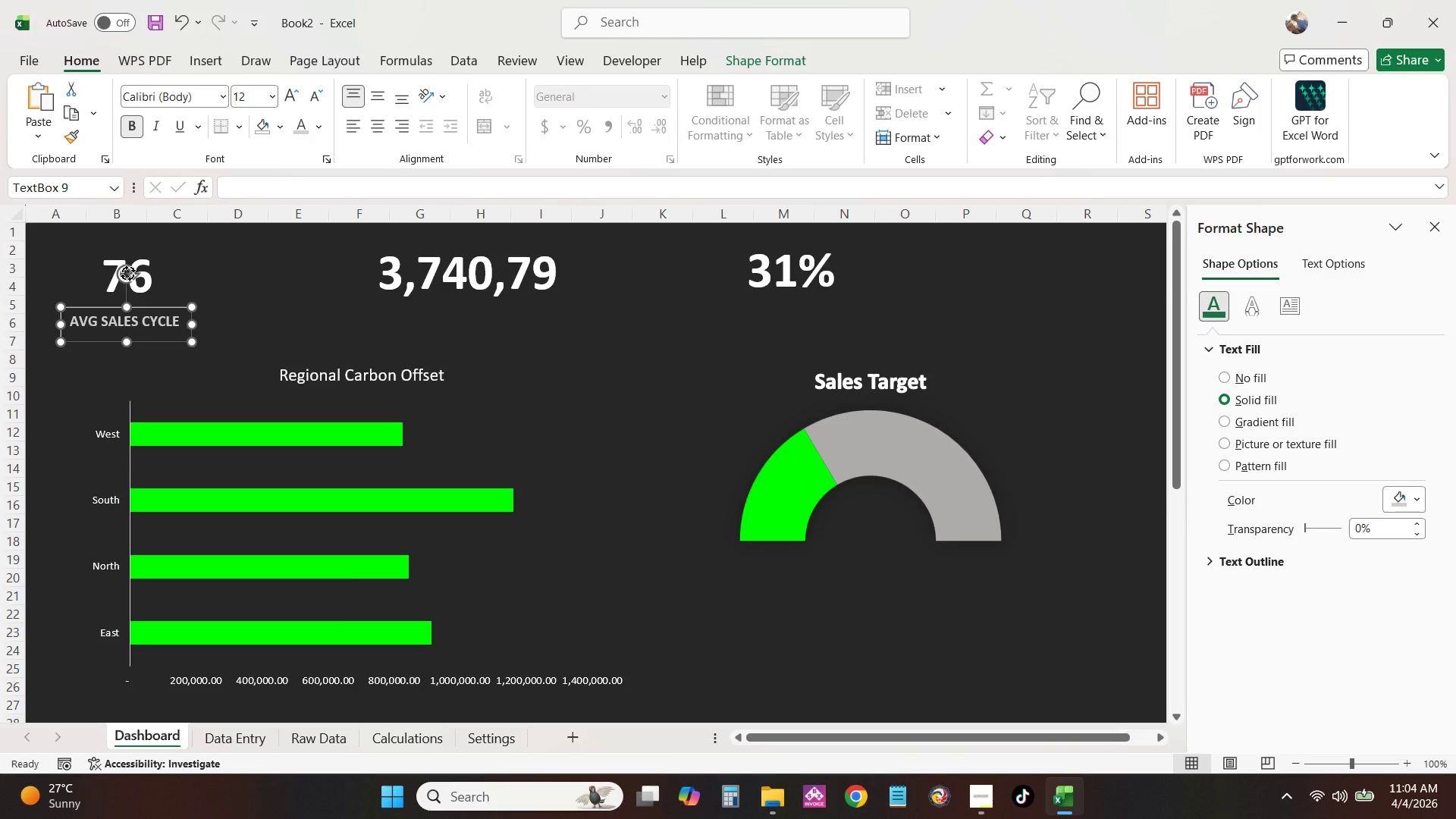 
left_click_drag(start_coordinate=[127, 273], to_coordinate=[140, 274])
 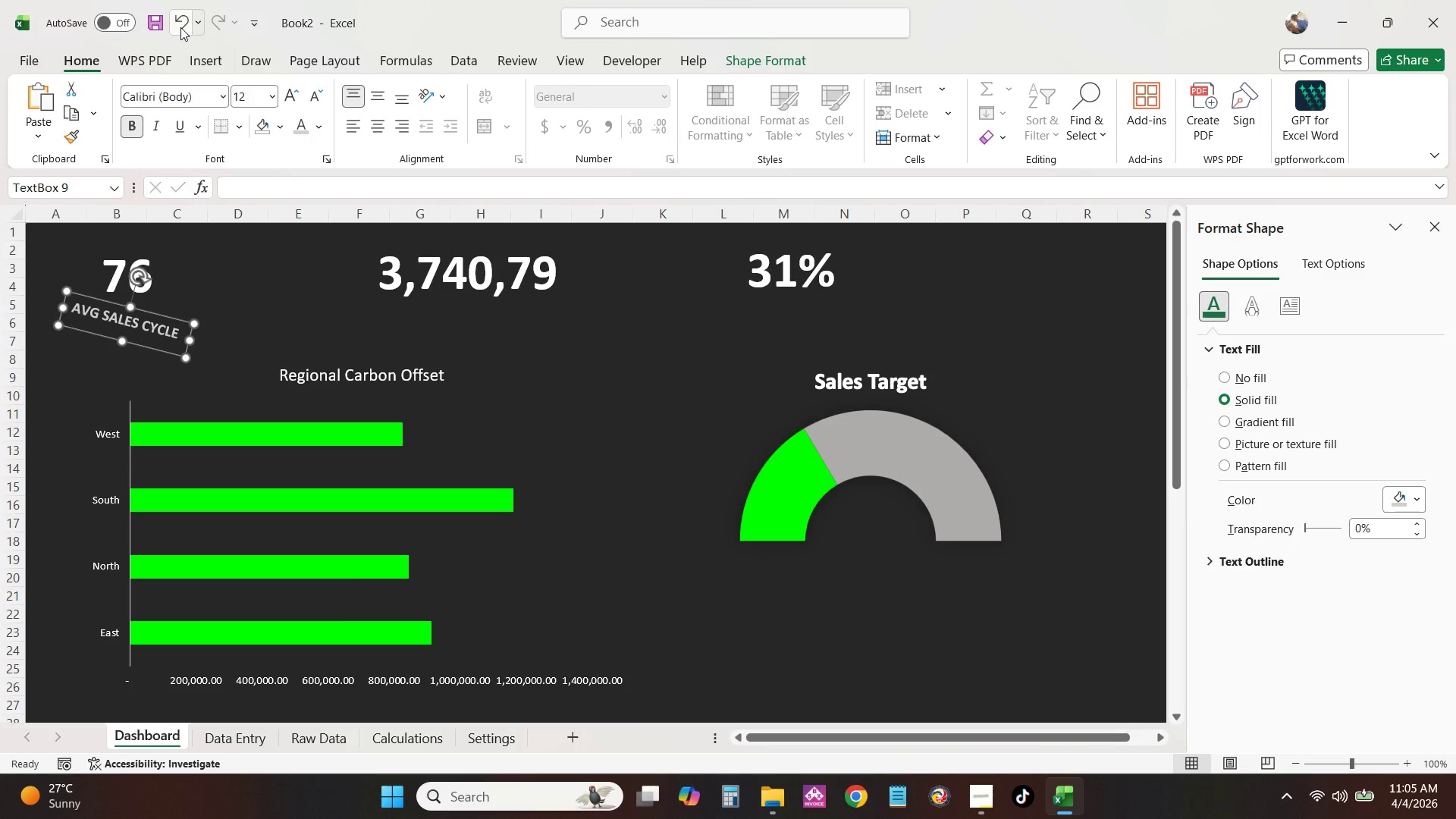 
left_click_drag(start_coordinate=[180, 27], to_coordinate=[180, 33])
 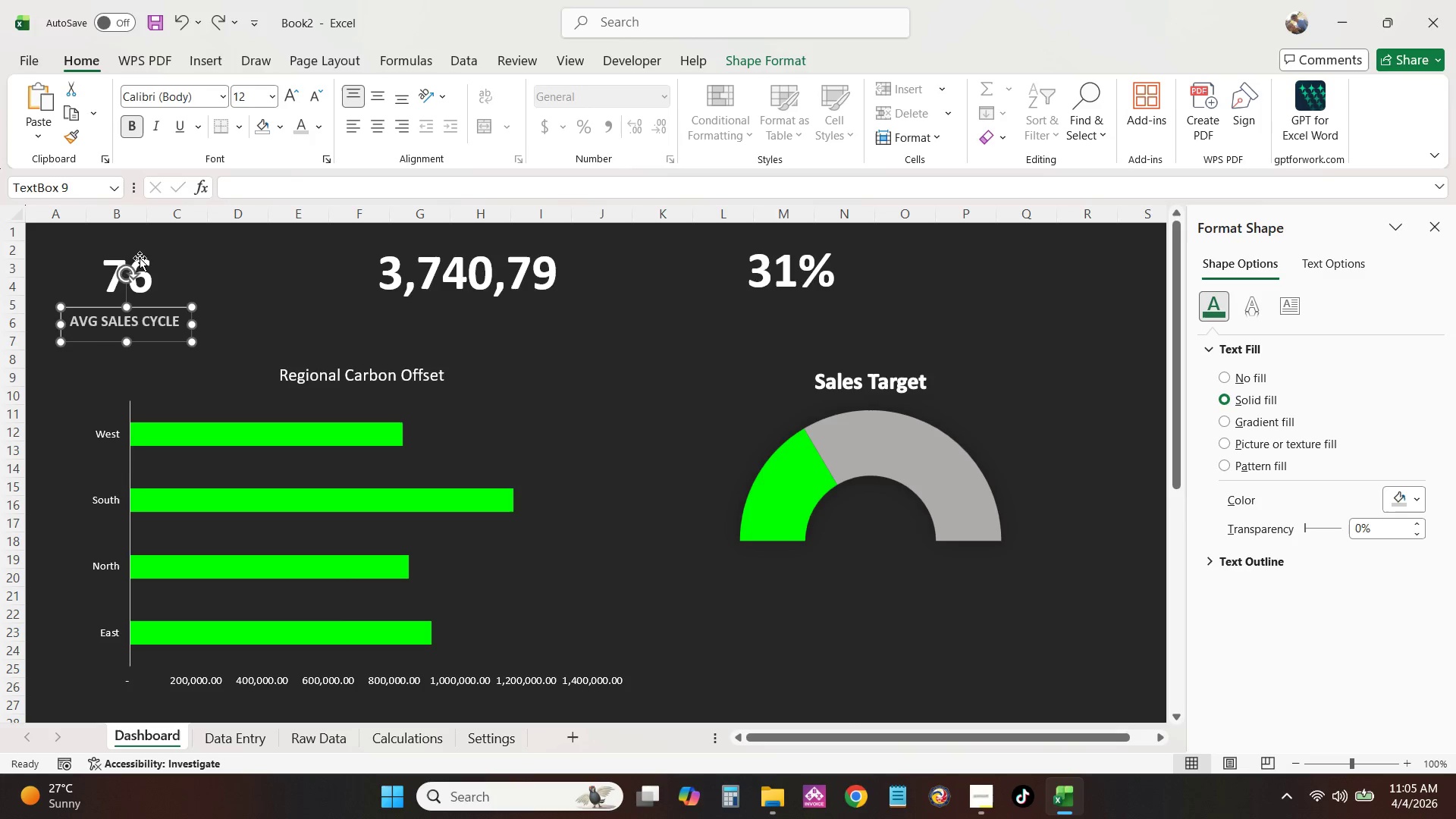 
left_click([140, 260])
 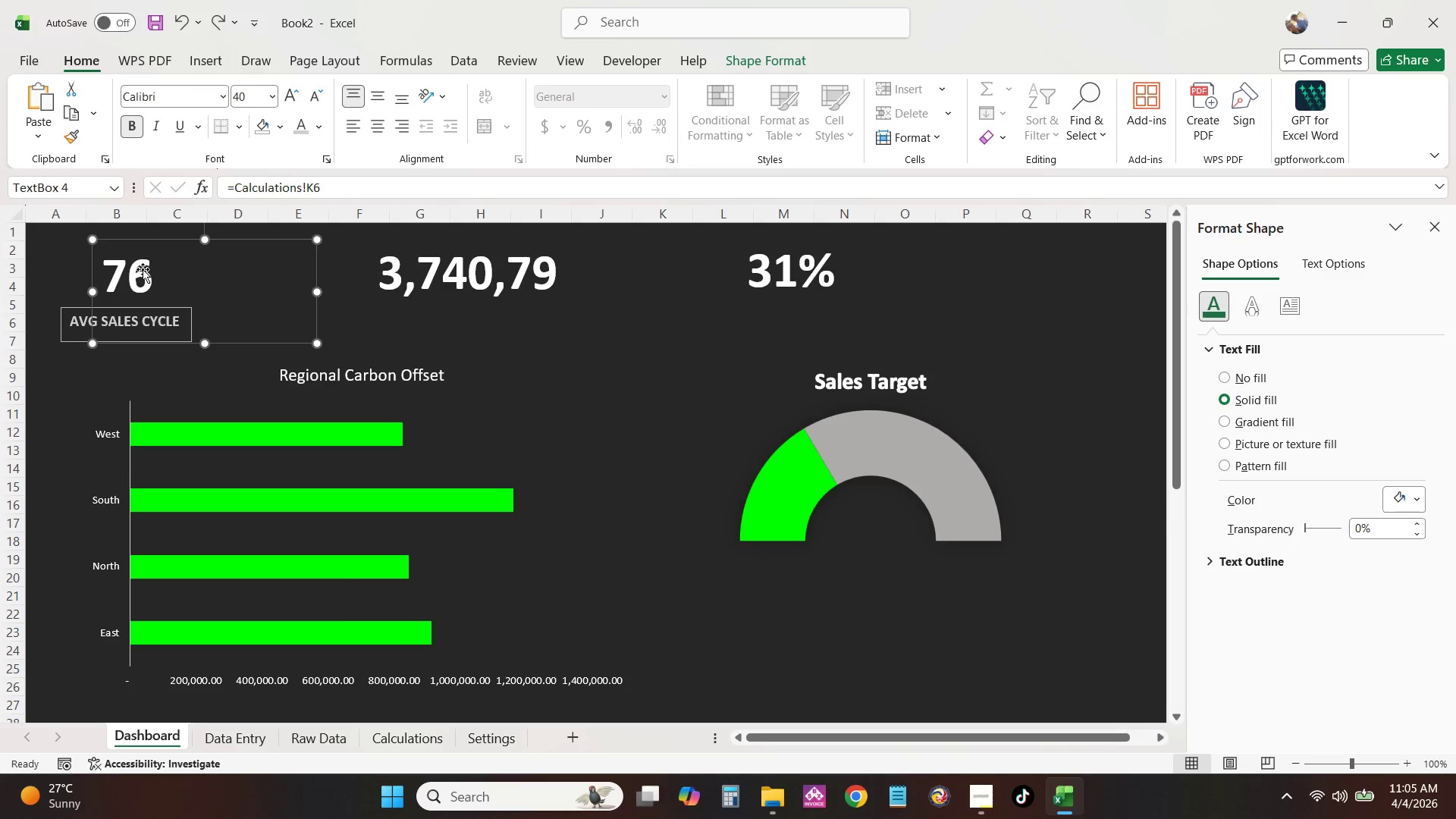 
left_click_drag(start_coordinate=[143, 269], to_coordinate=[190, 266])
 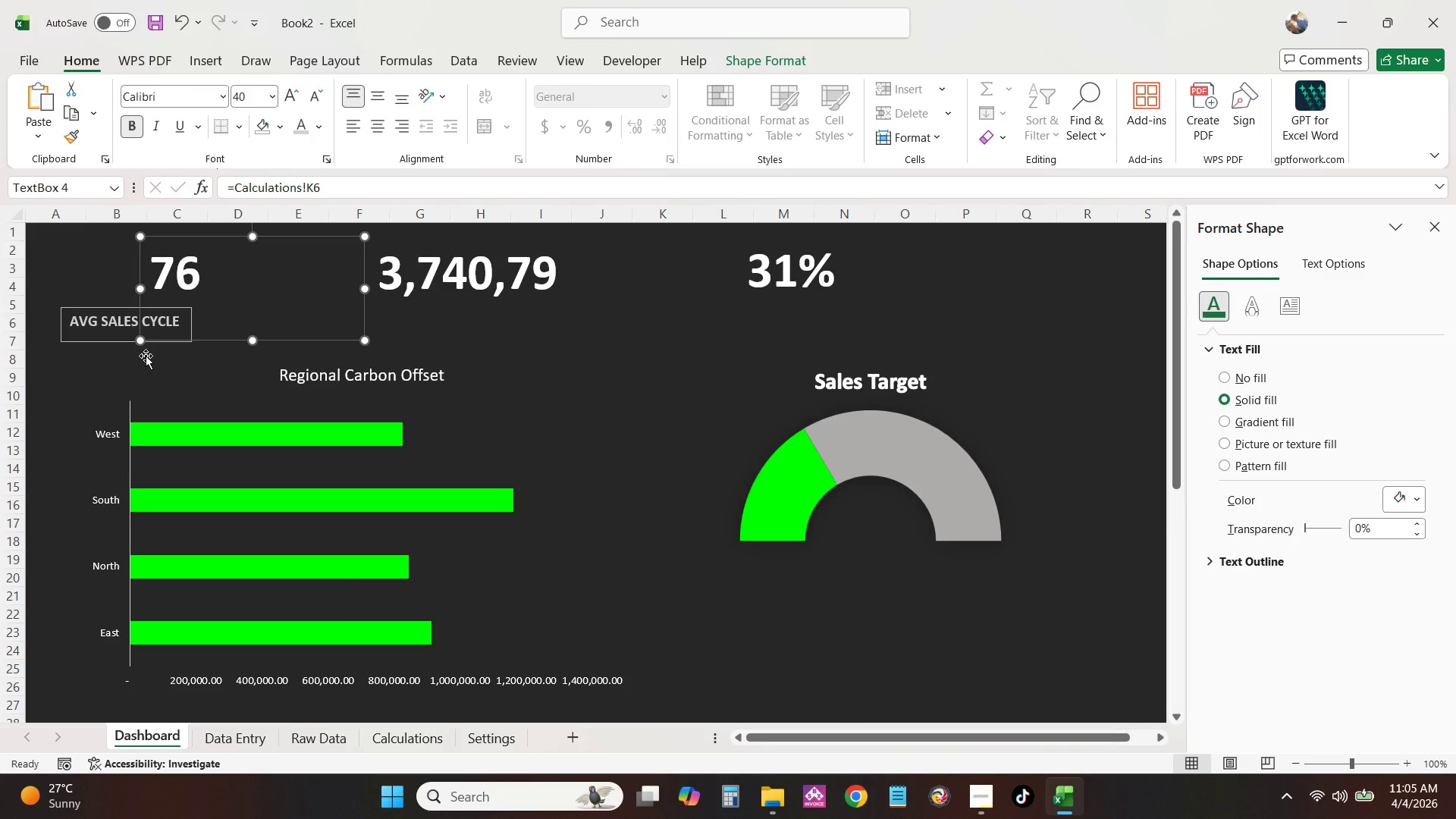 
left_click([98, 318])
 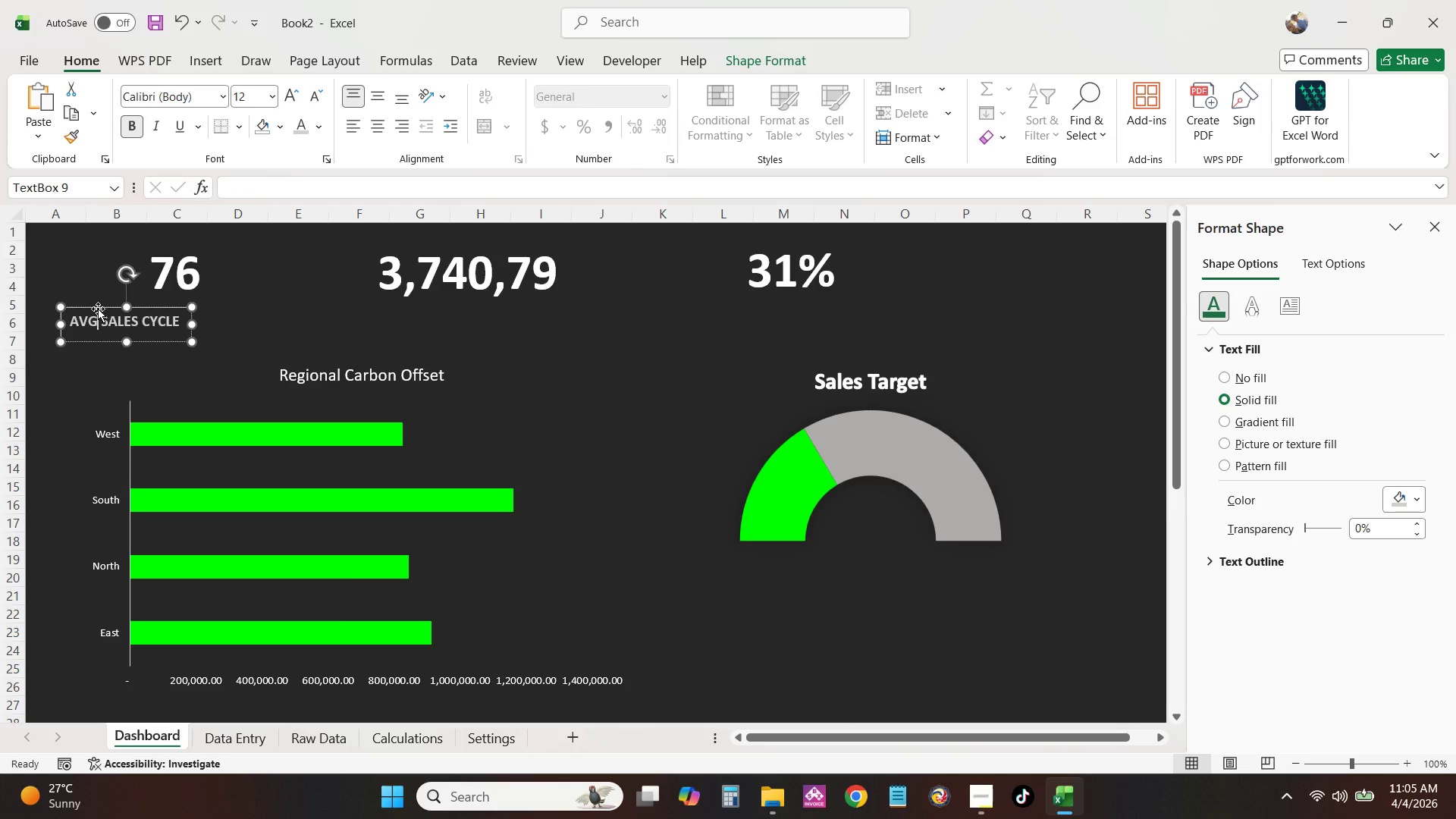 
left_click_drag(start_coordinate=[98, 309], to_coordinate=[149, 303])
 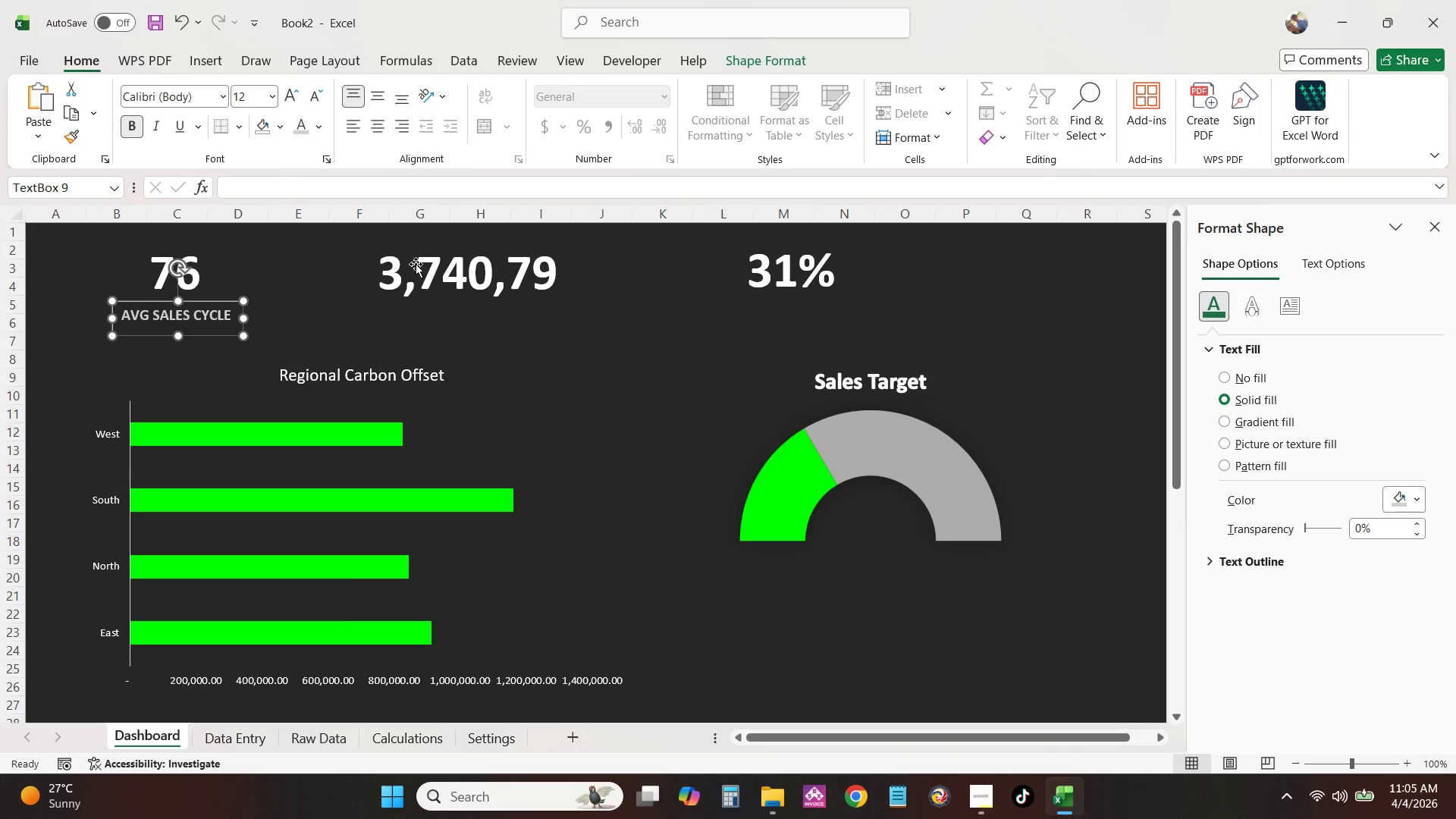 
wait(6.5)
 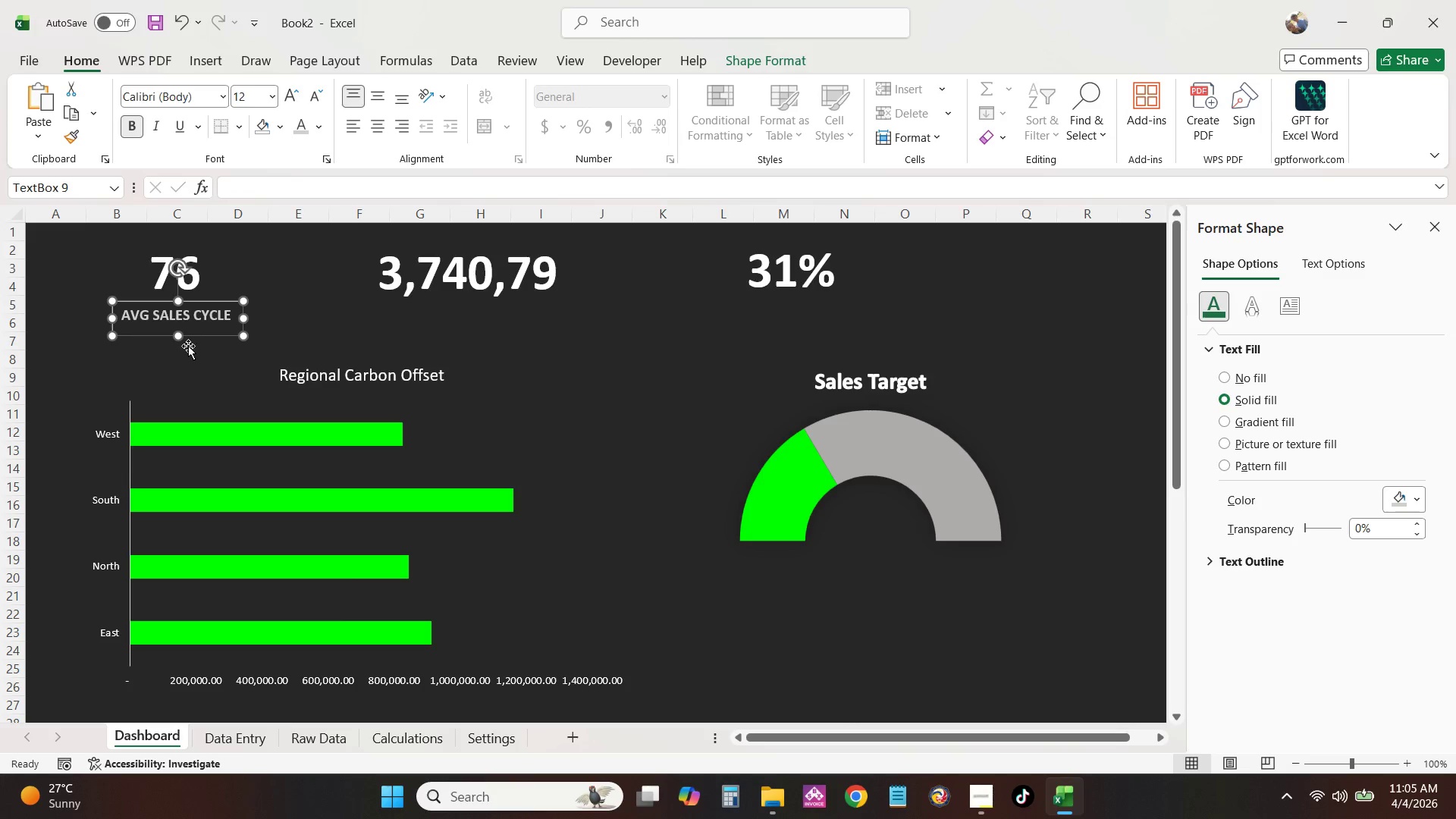 
left_click([779, 48])
 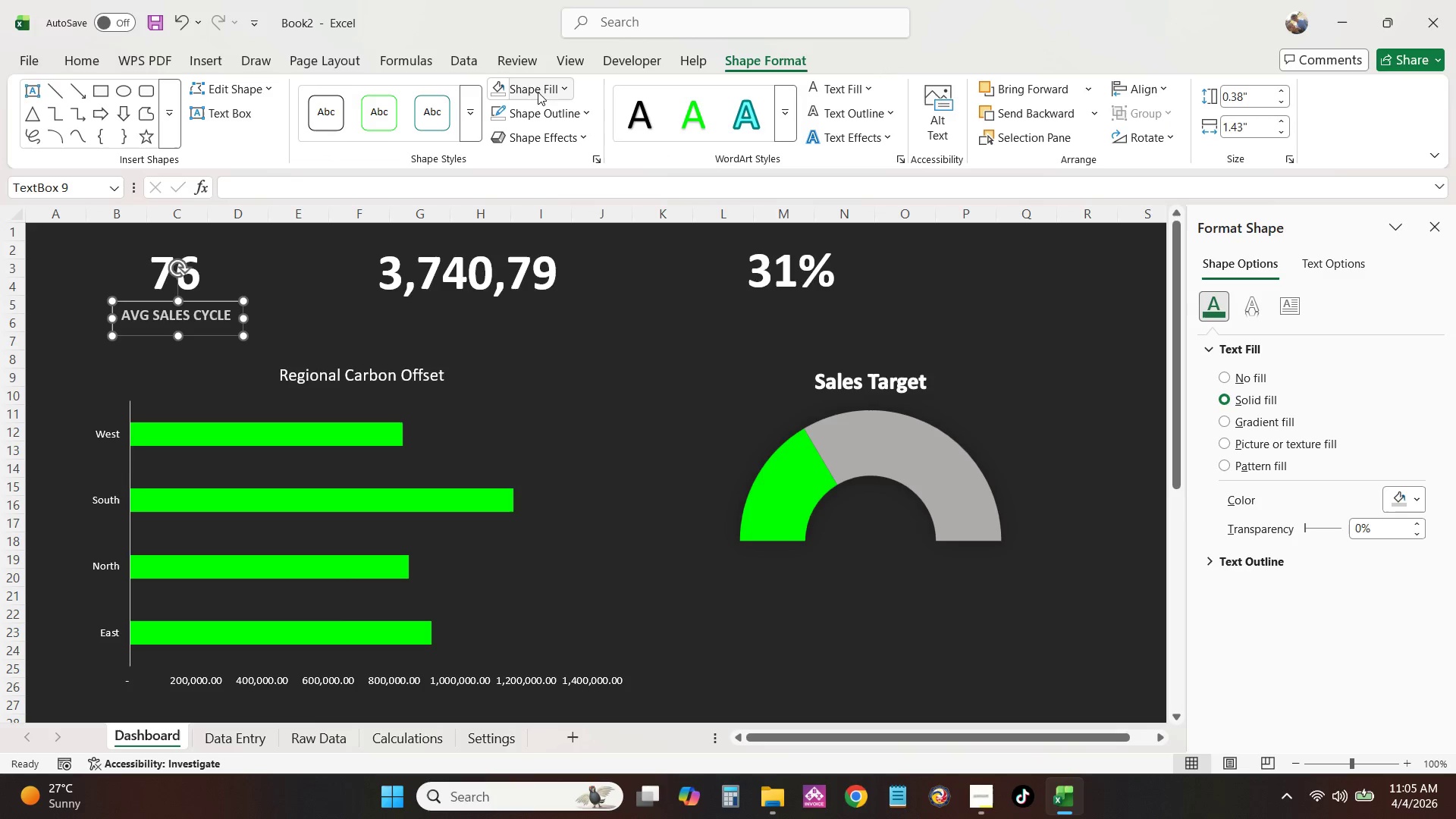 
left_click([573, 106])
 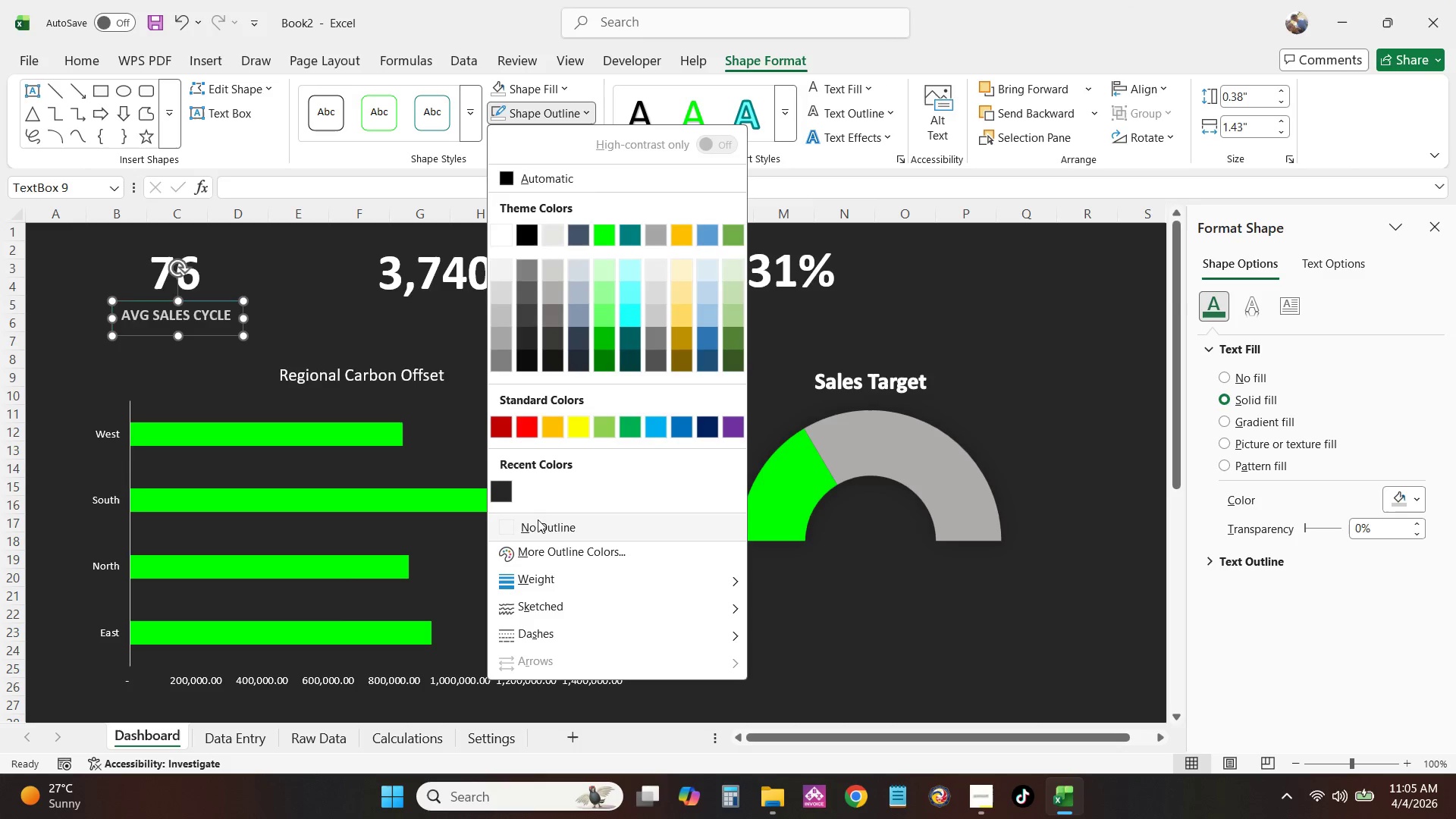 
left_click([535, 531])
 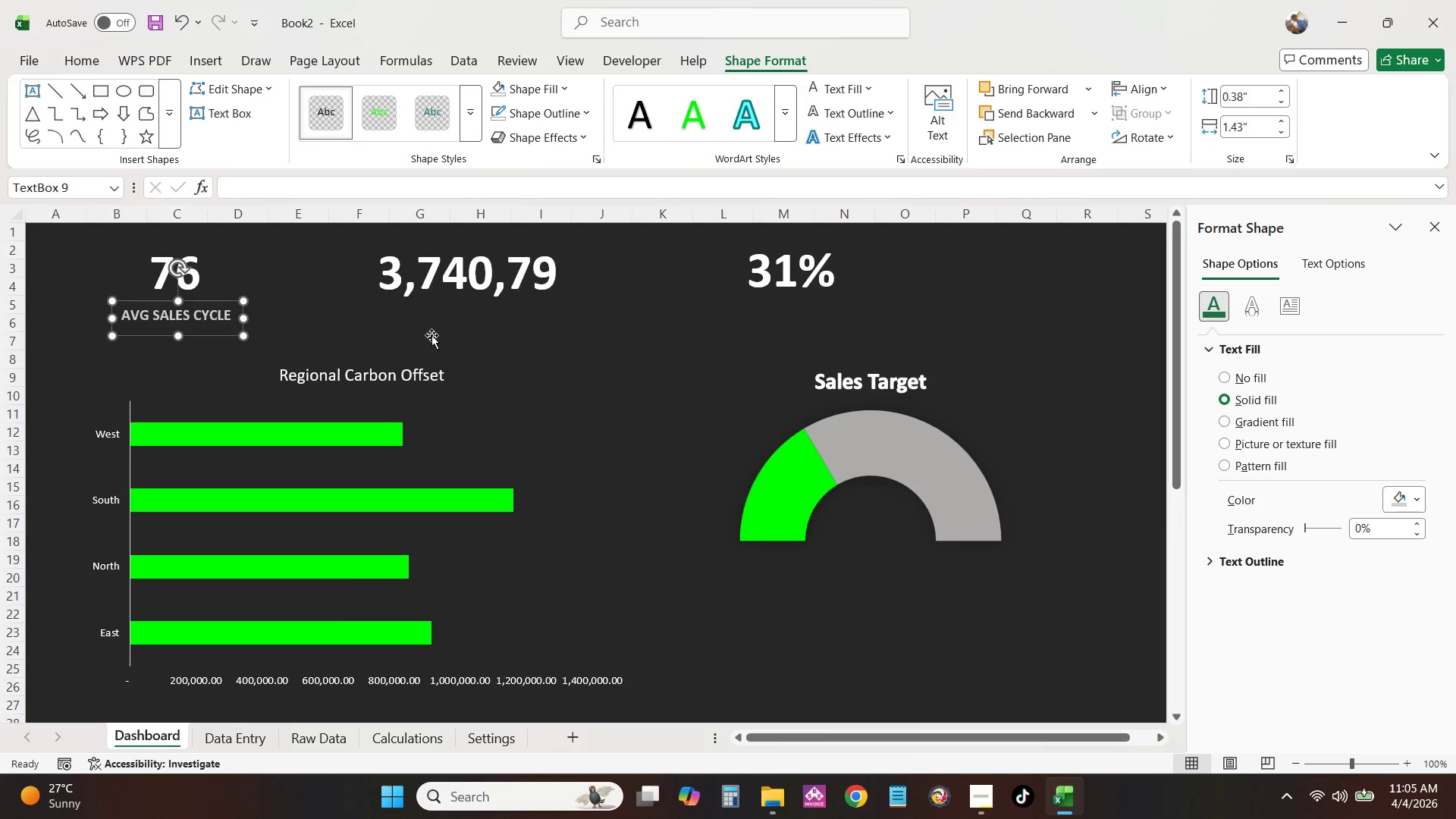 
left_click([436, 305])
 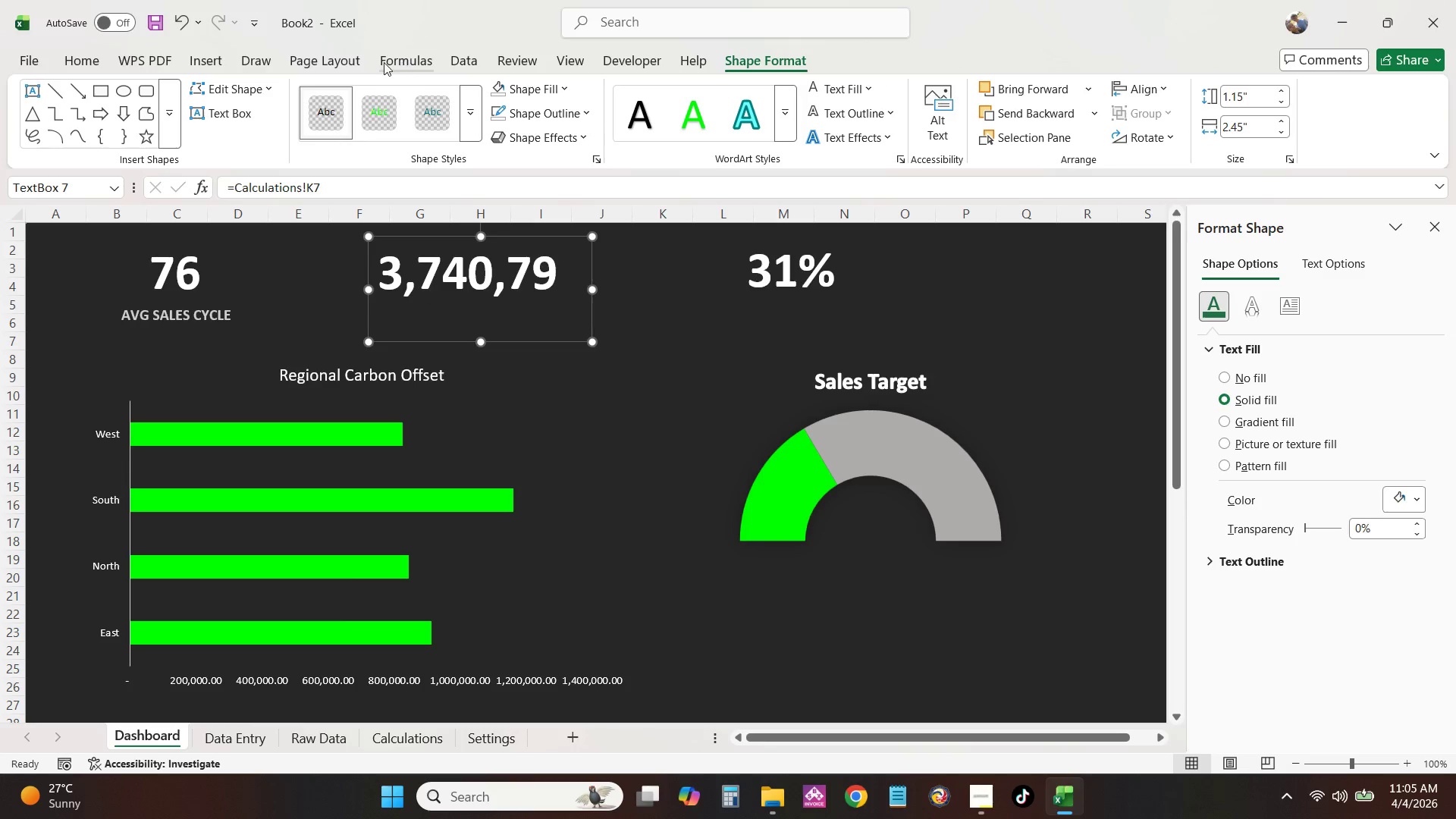 
left_click([224, 54])
 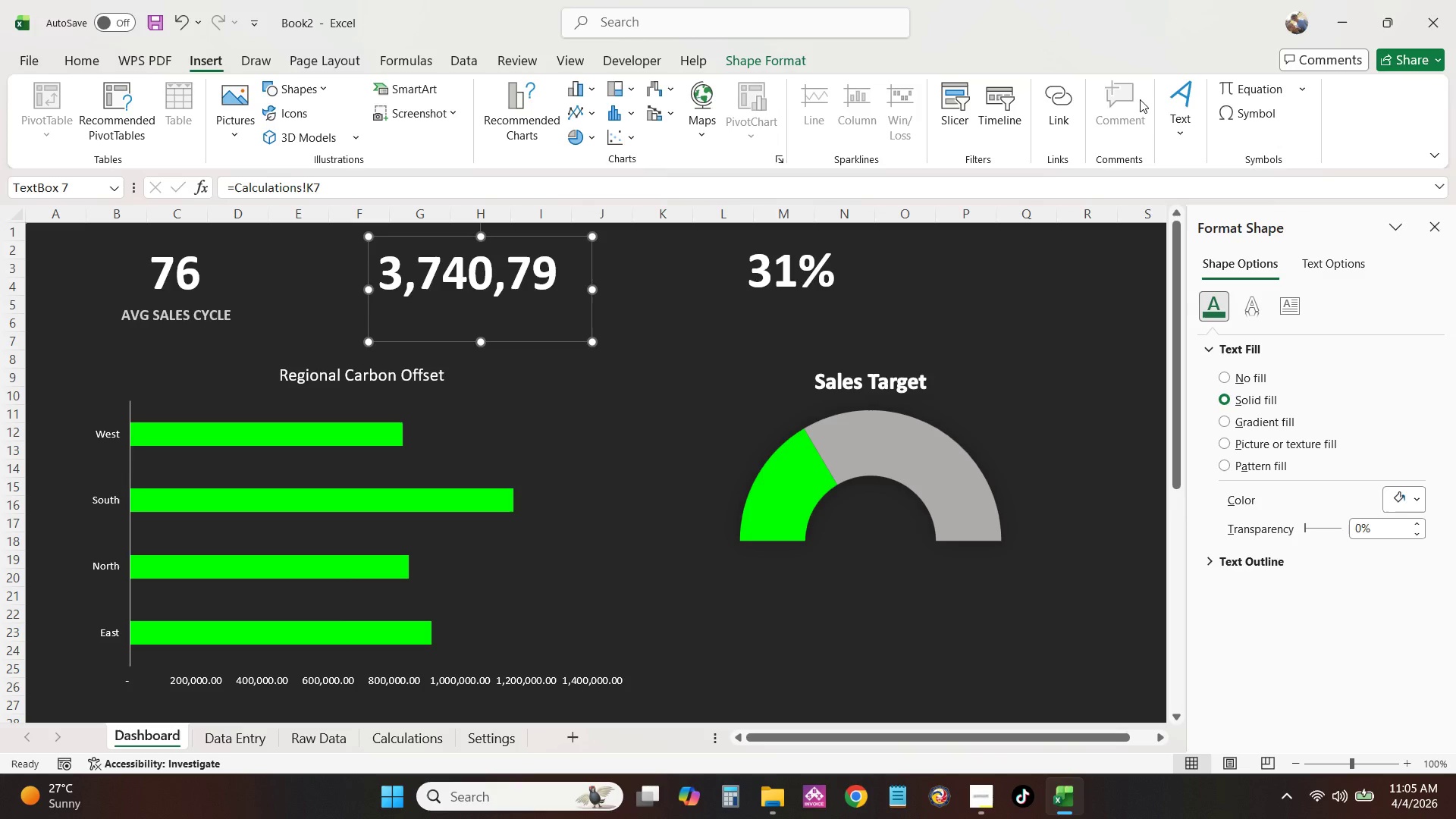 
left_click([1186, 99])
 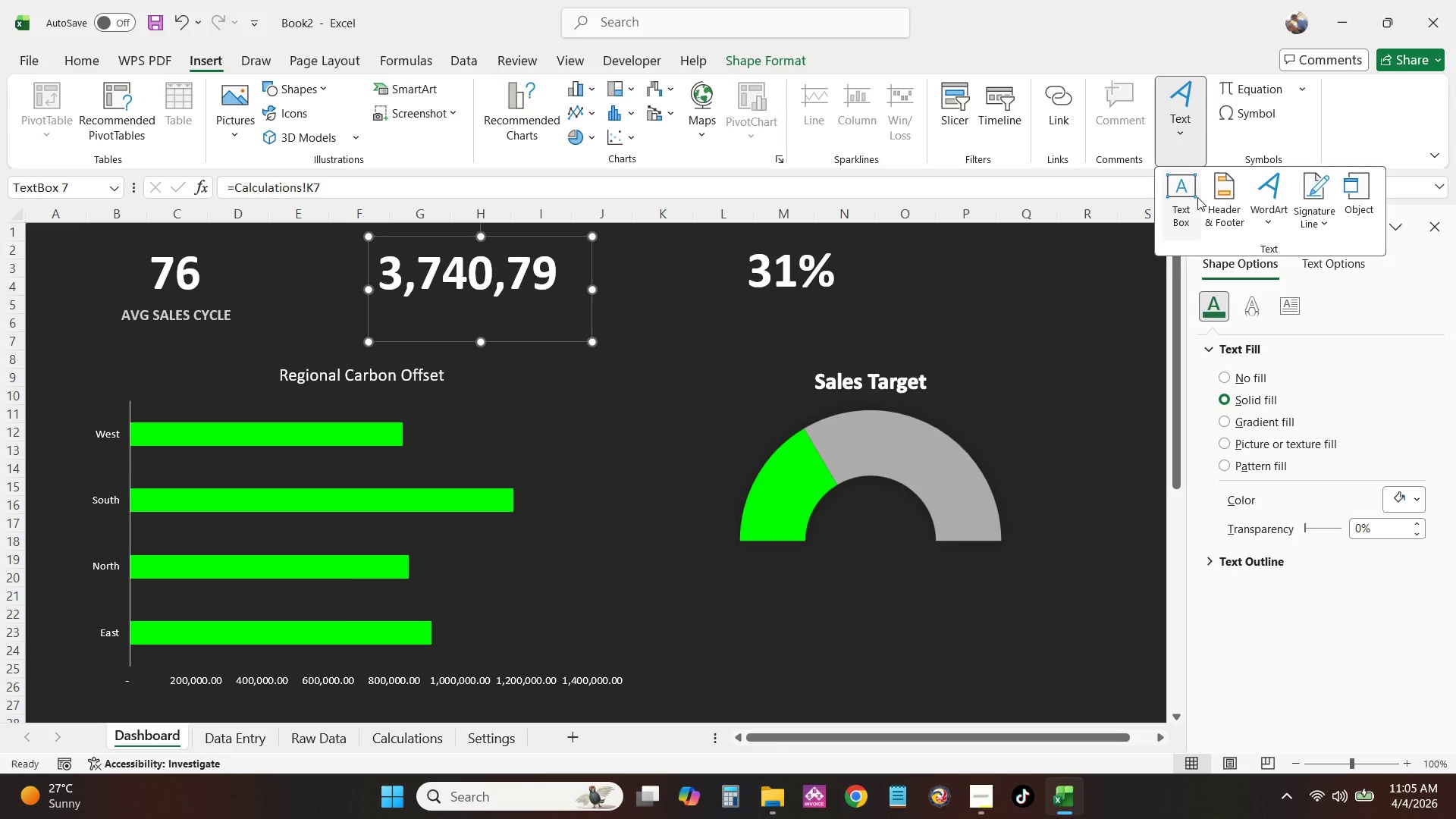 
left_click([1197, 197])
 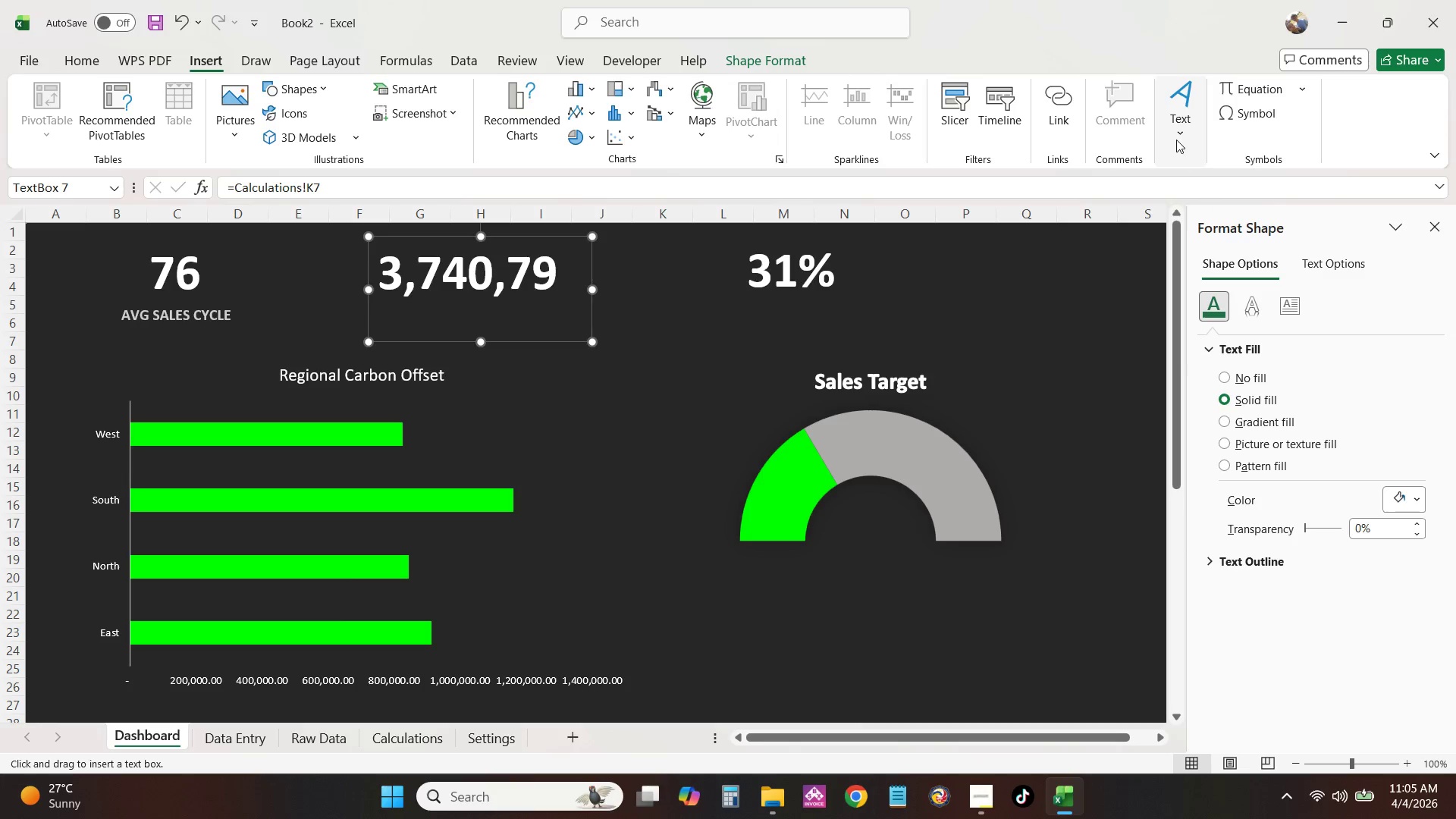 
left_click([1176, 139])
 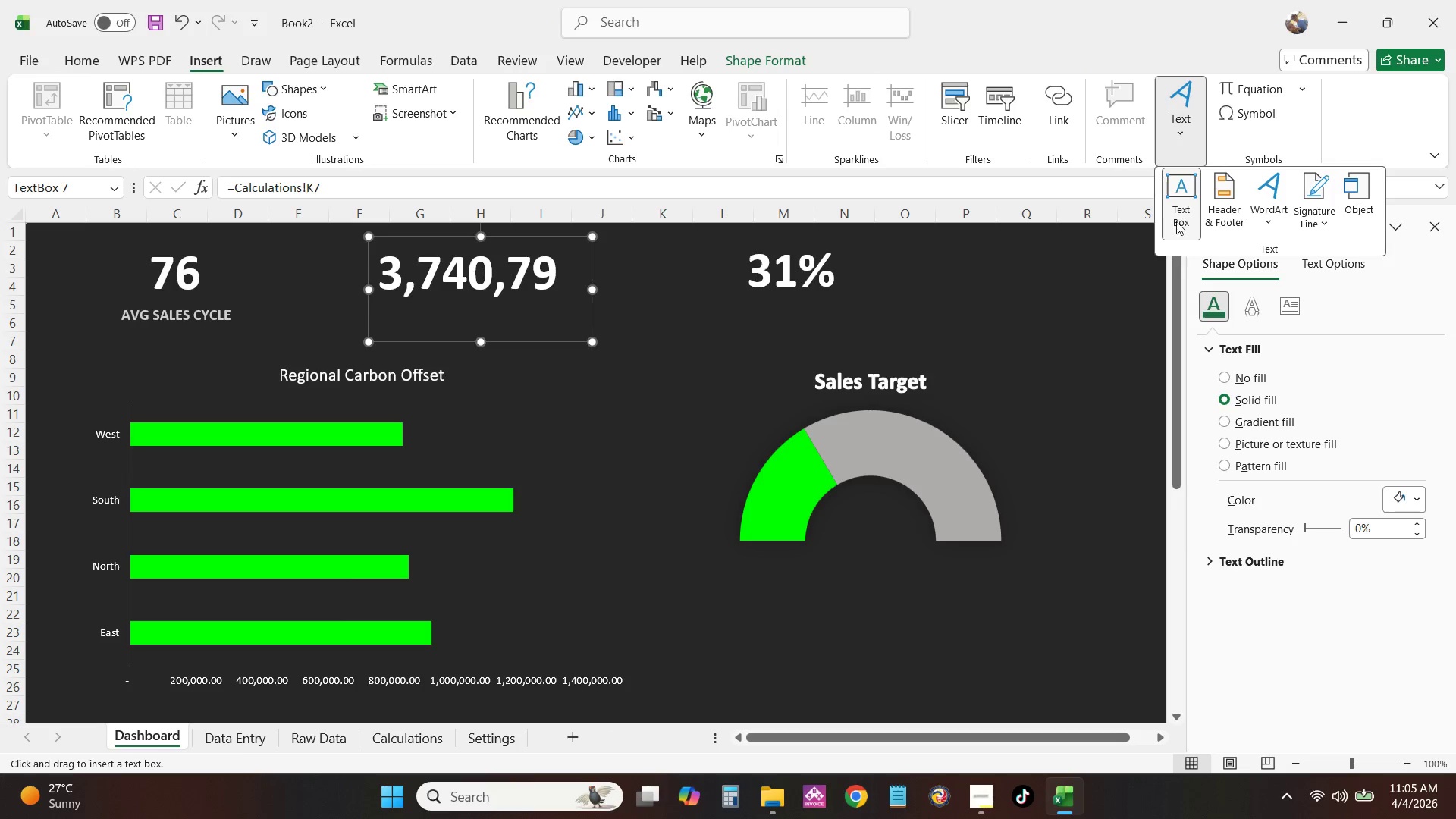 
left_click([1177, 213])
 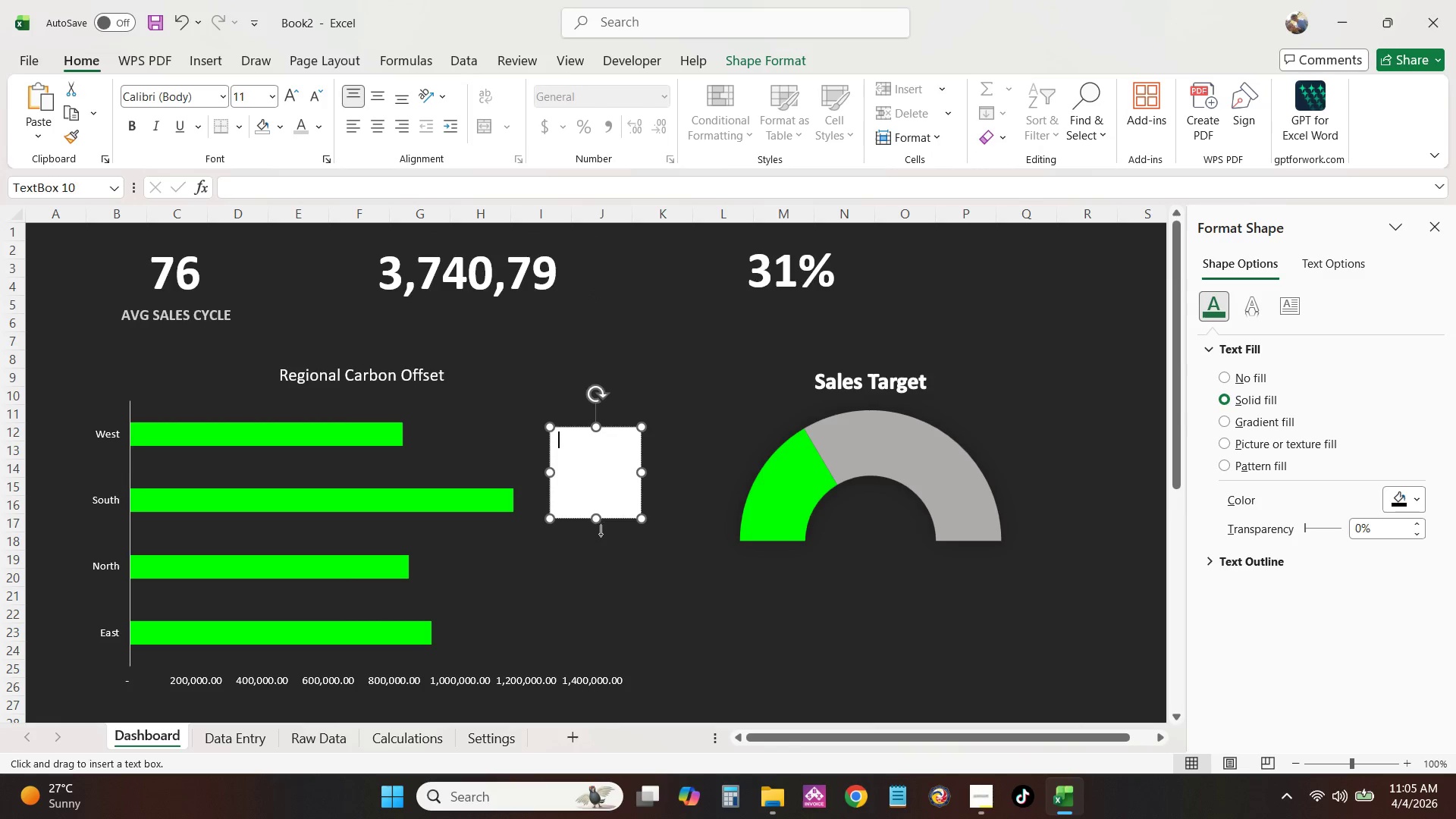 
left_click_drag(start_coordinate=[598, 519], to_coordinate=[604, 479])
 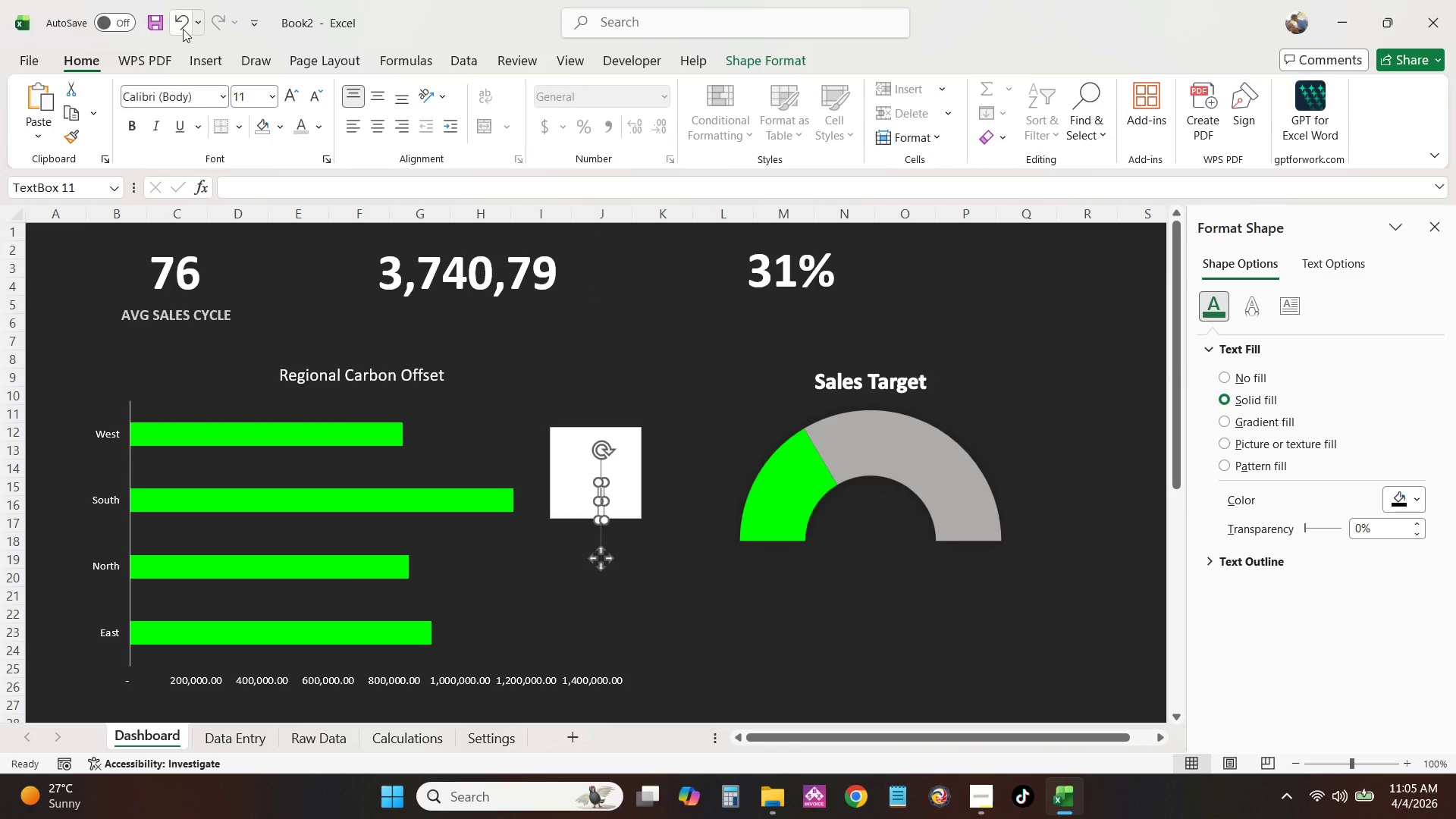 
left_click([182, 27])
 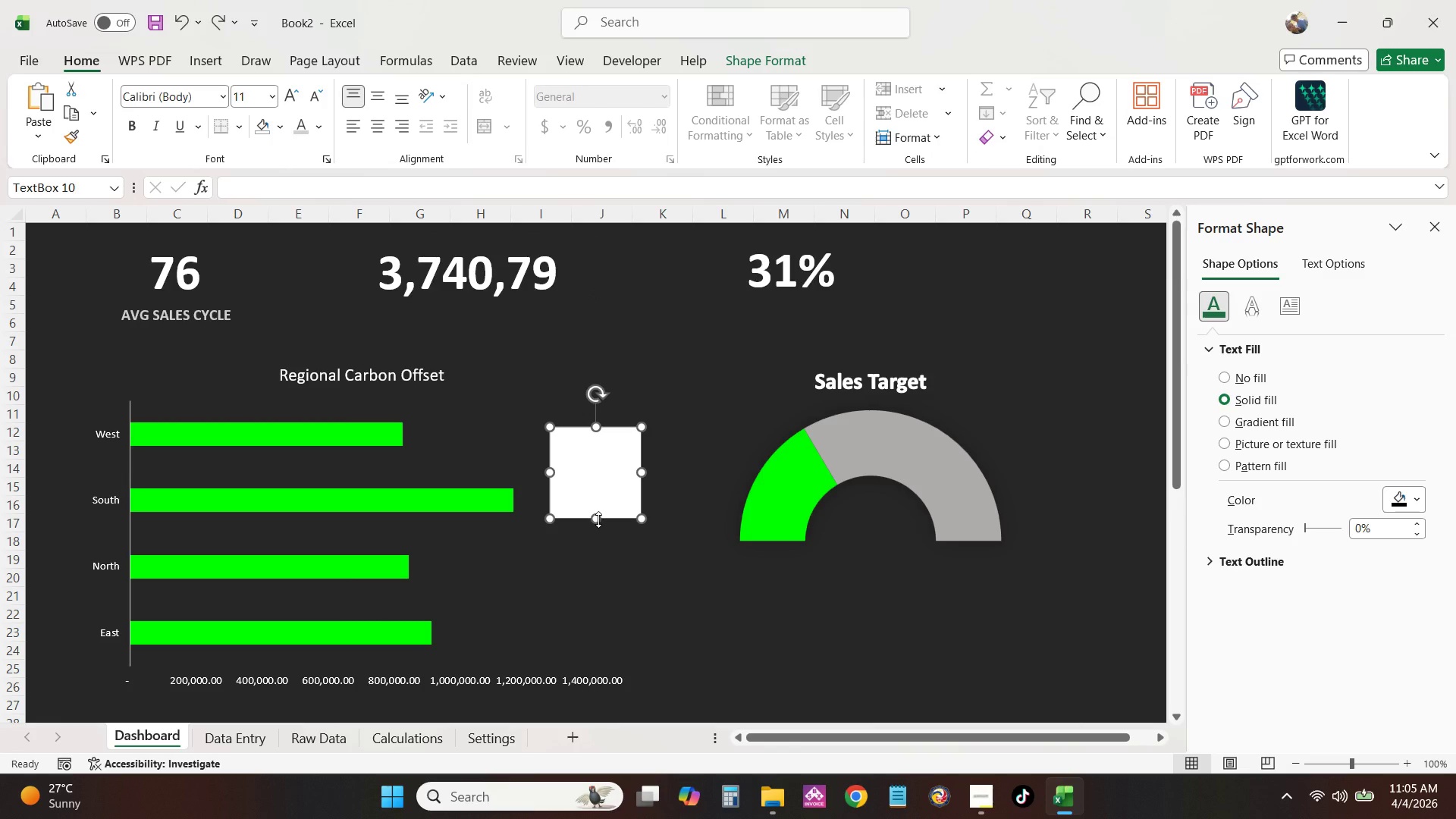 
left_click_drag(start_coordinate=[597, 519], to_coordinate=[597, 472])
 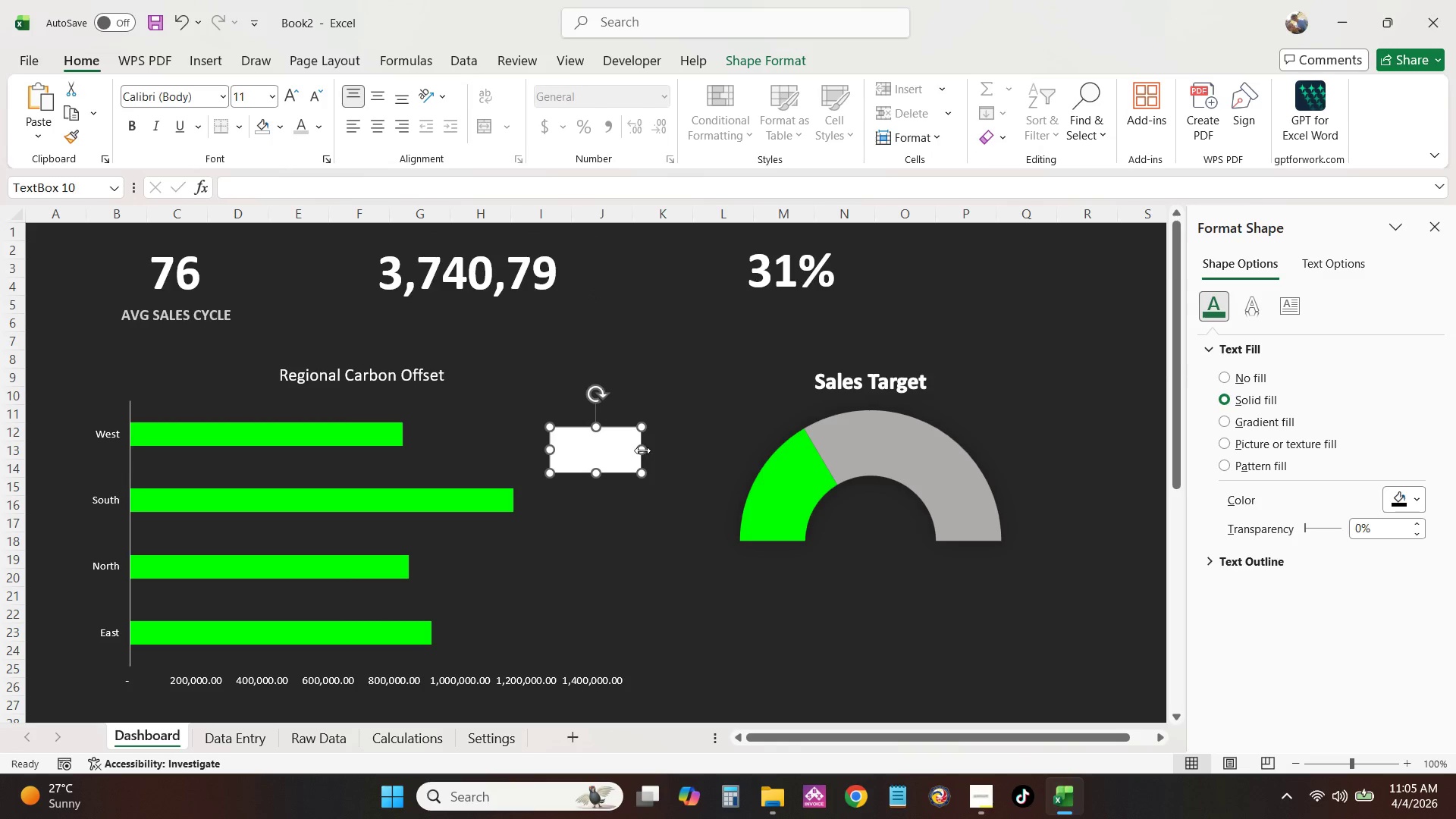 
left_click_drag(start_coordinate=[644, 450], to_coordinate=[664, 447])
 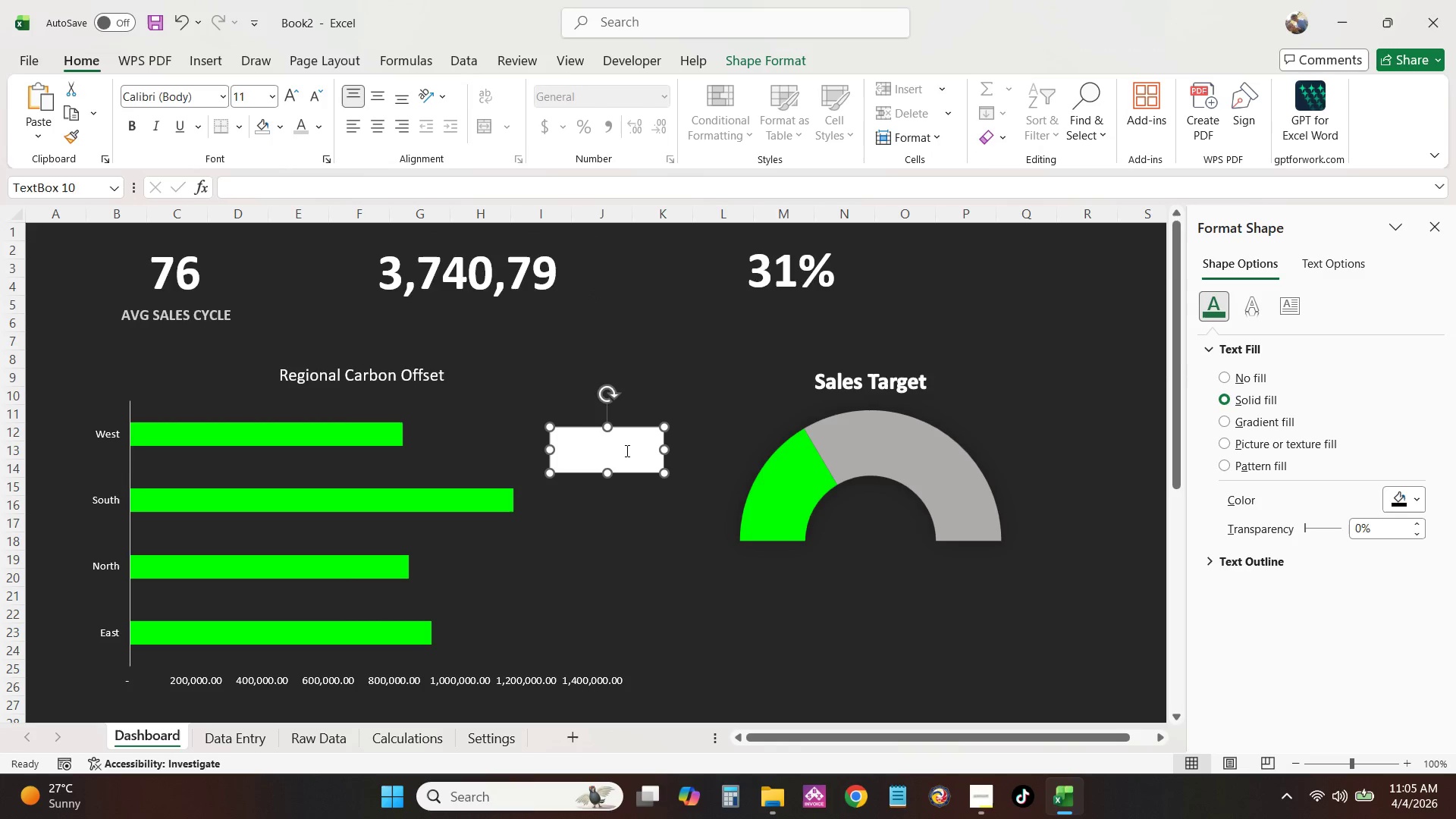 
left_click([625, 450])
 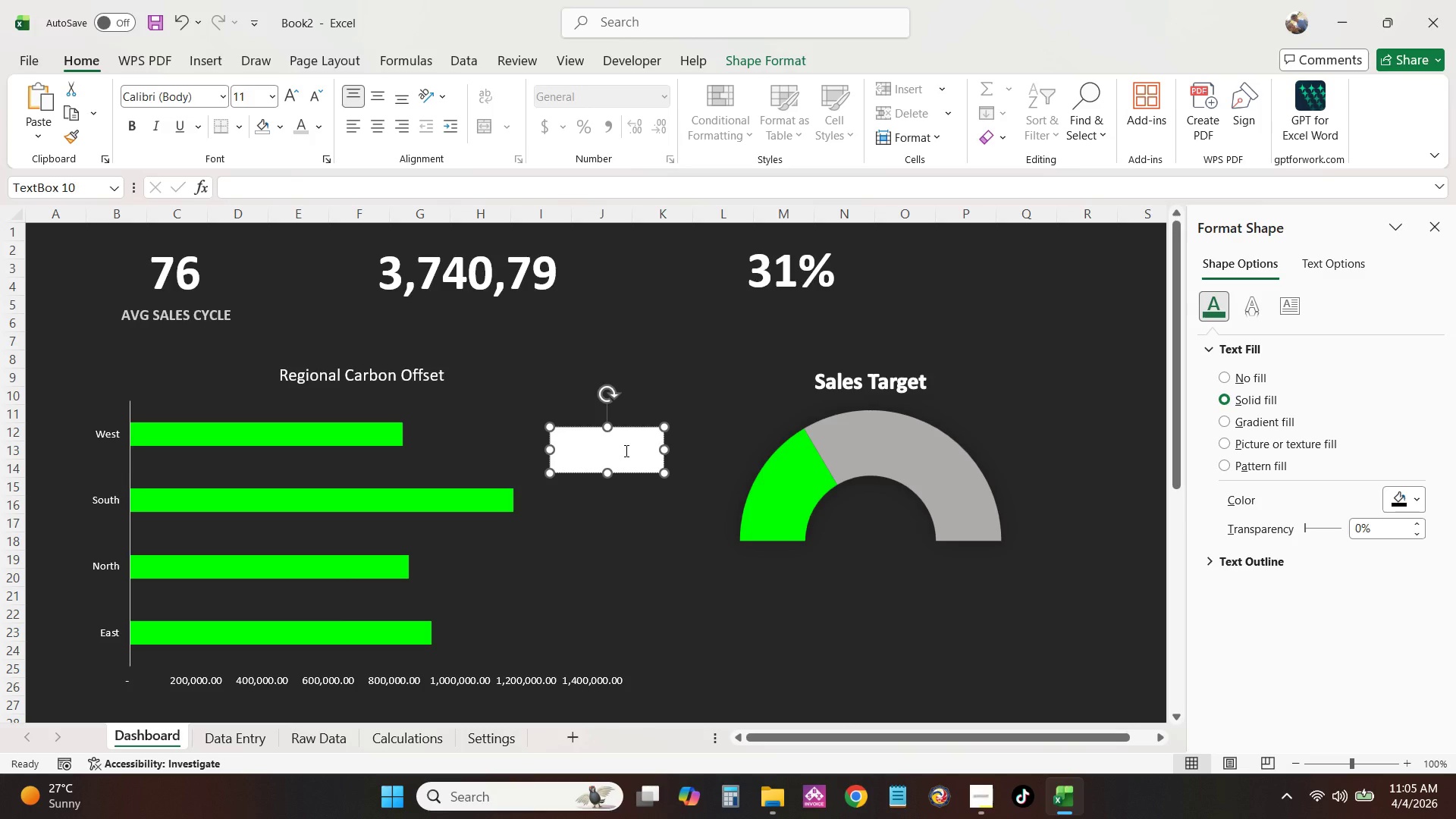 
type(TOTL)
key(Backspace)
type(AL COT)
 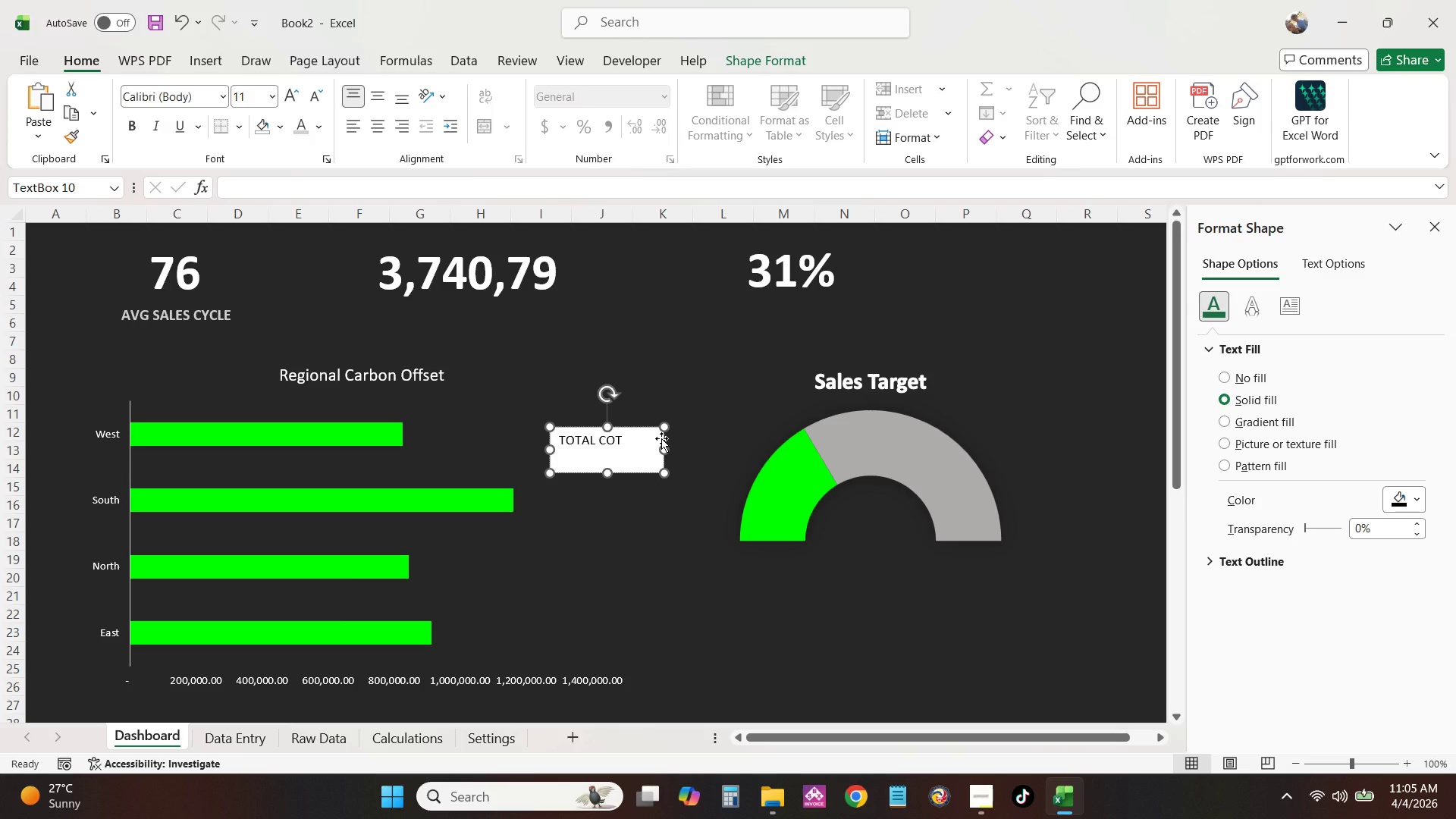 
key(Backspace)
 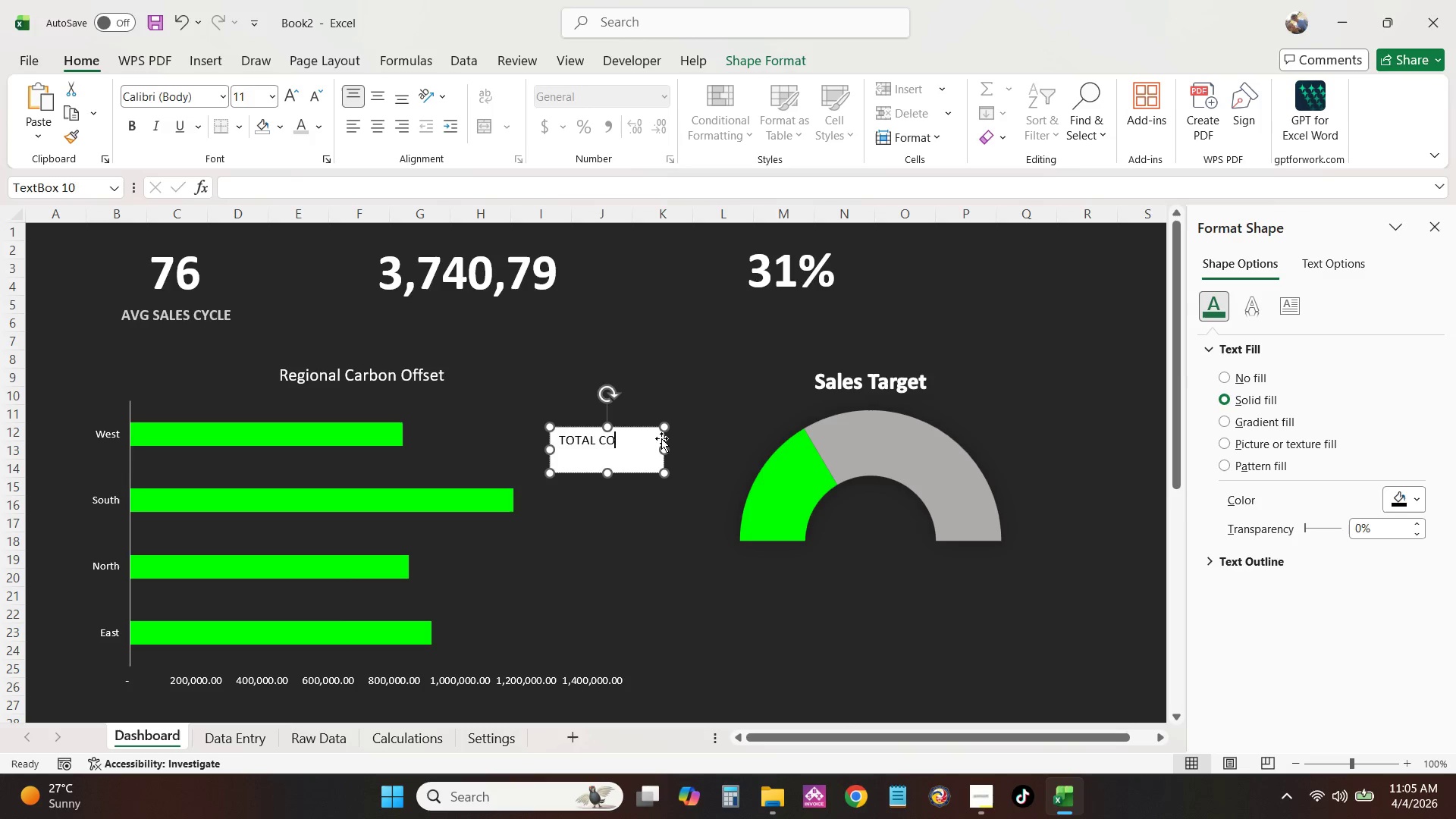 
key(2)
 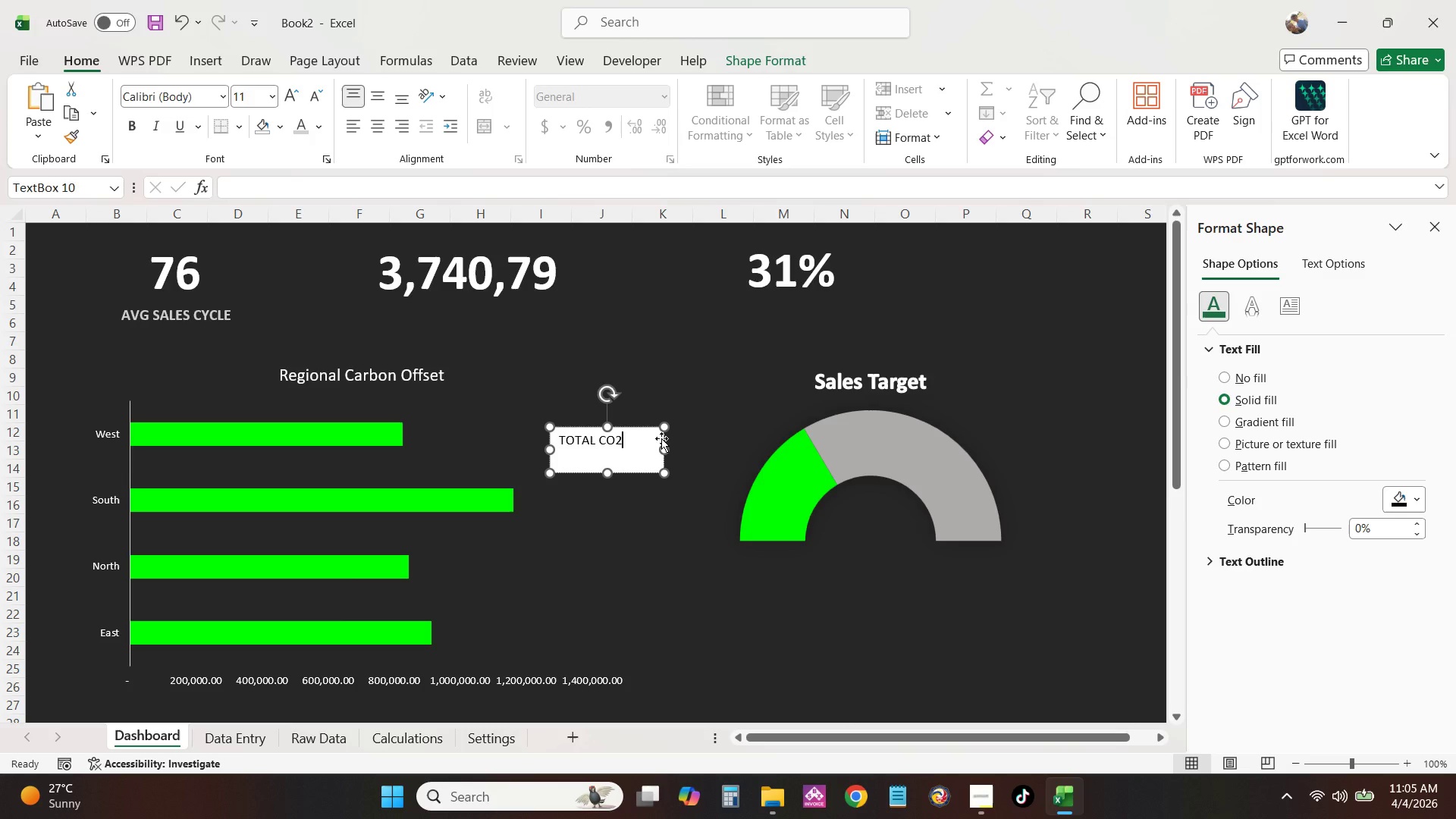 
key(Space)
 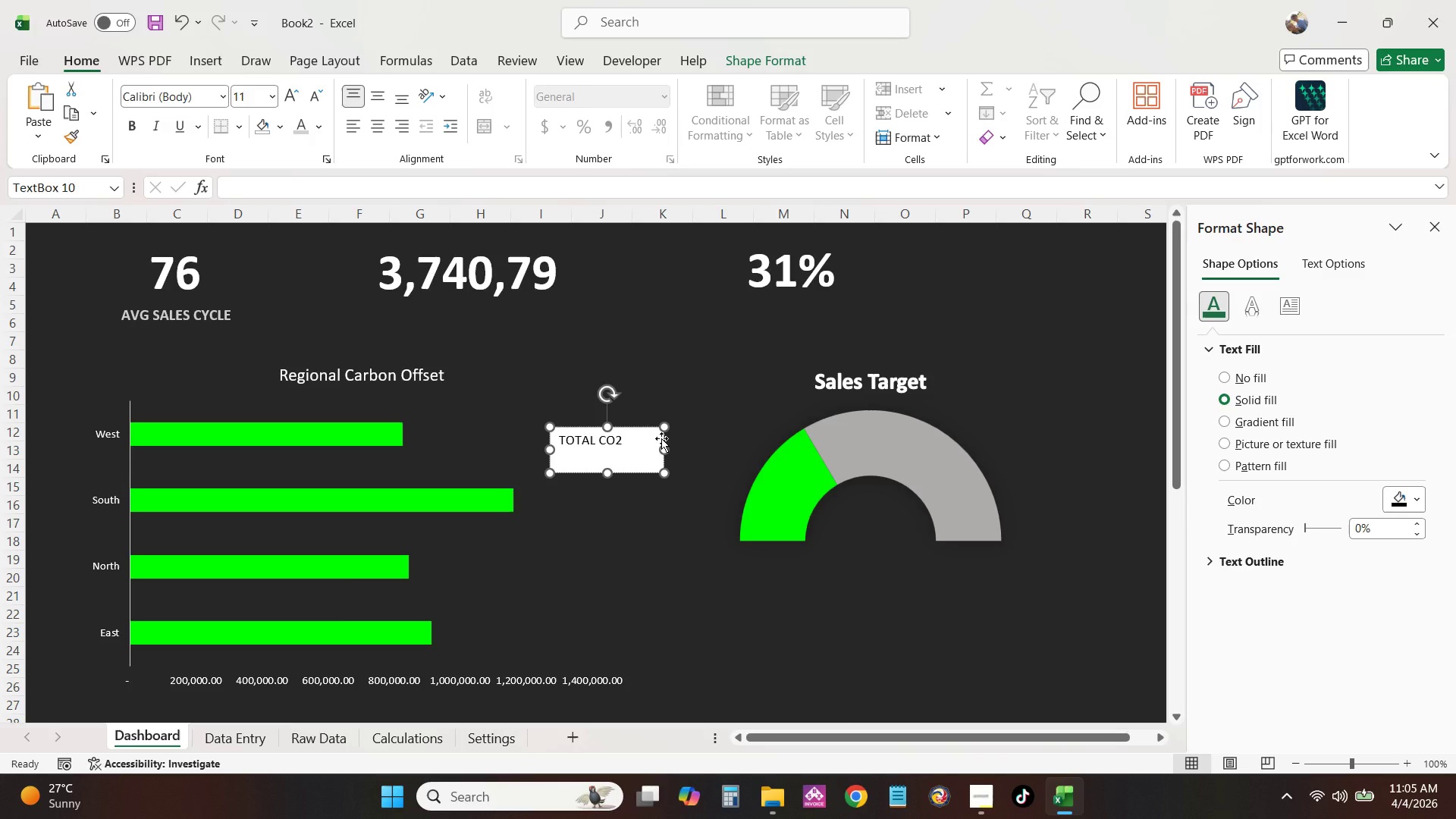 
type(SAVED)
 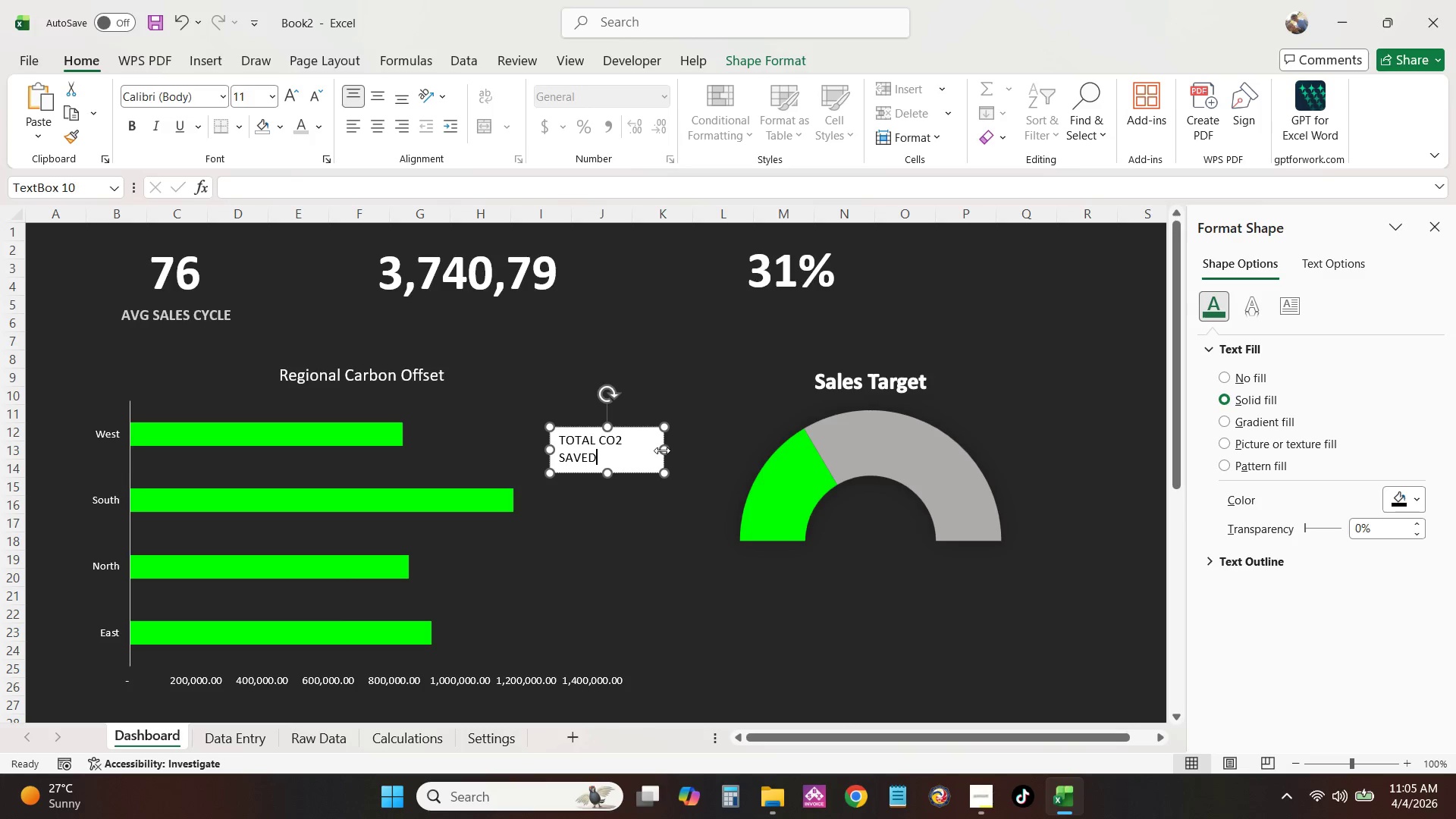 
left_click_drag(start_coordinate=[661, 450], to_coordinate=[676, 450])
 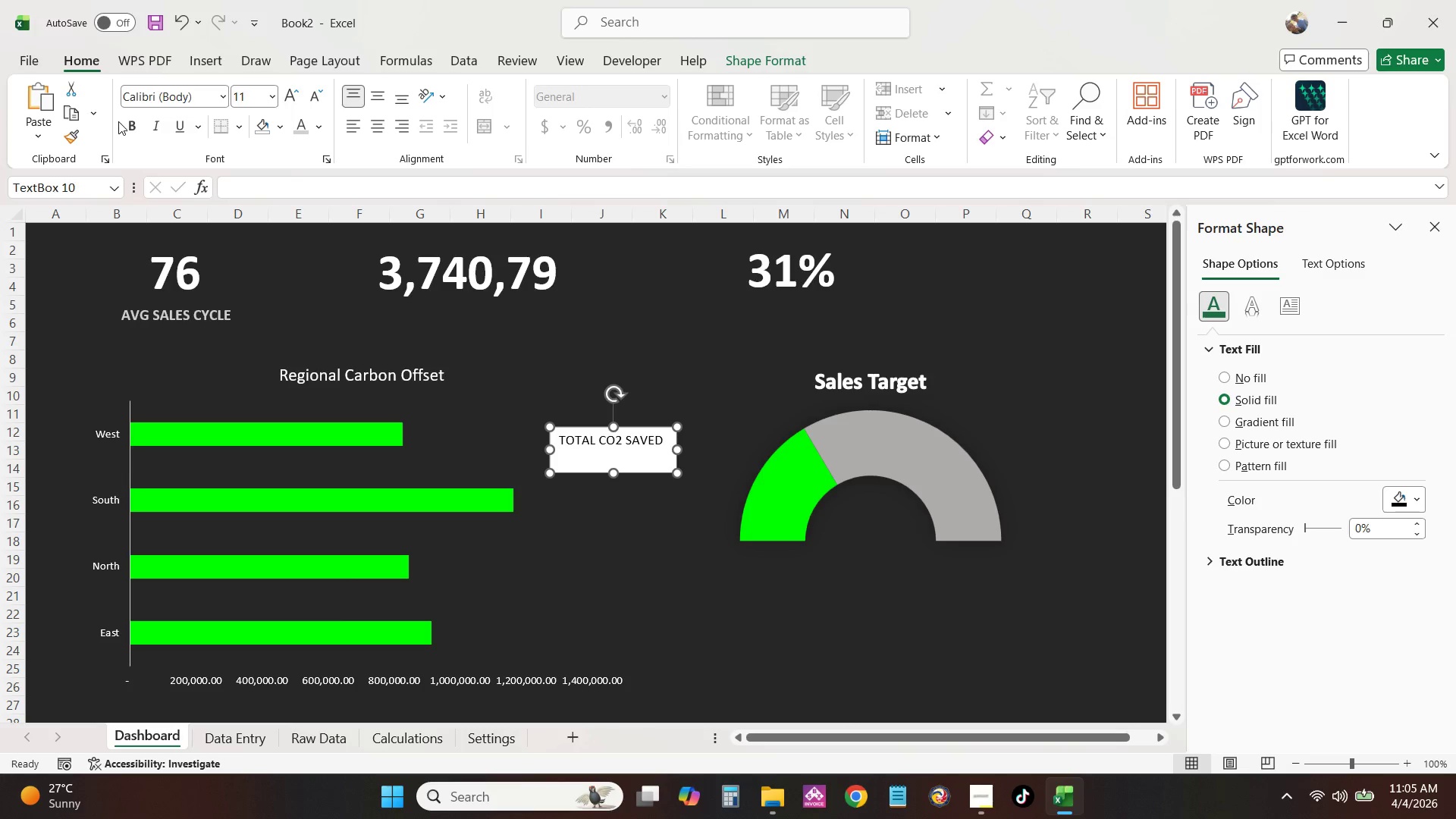 
double_click([128, 123])
 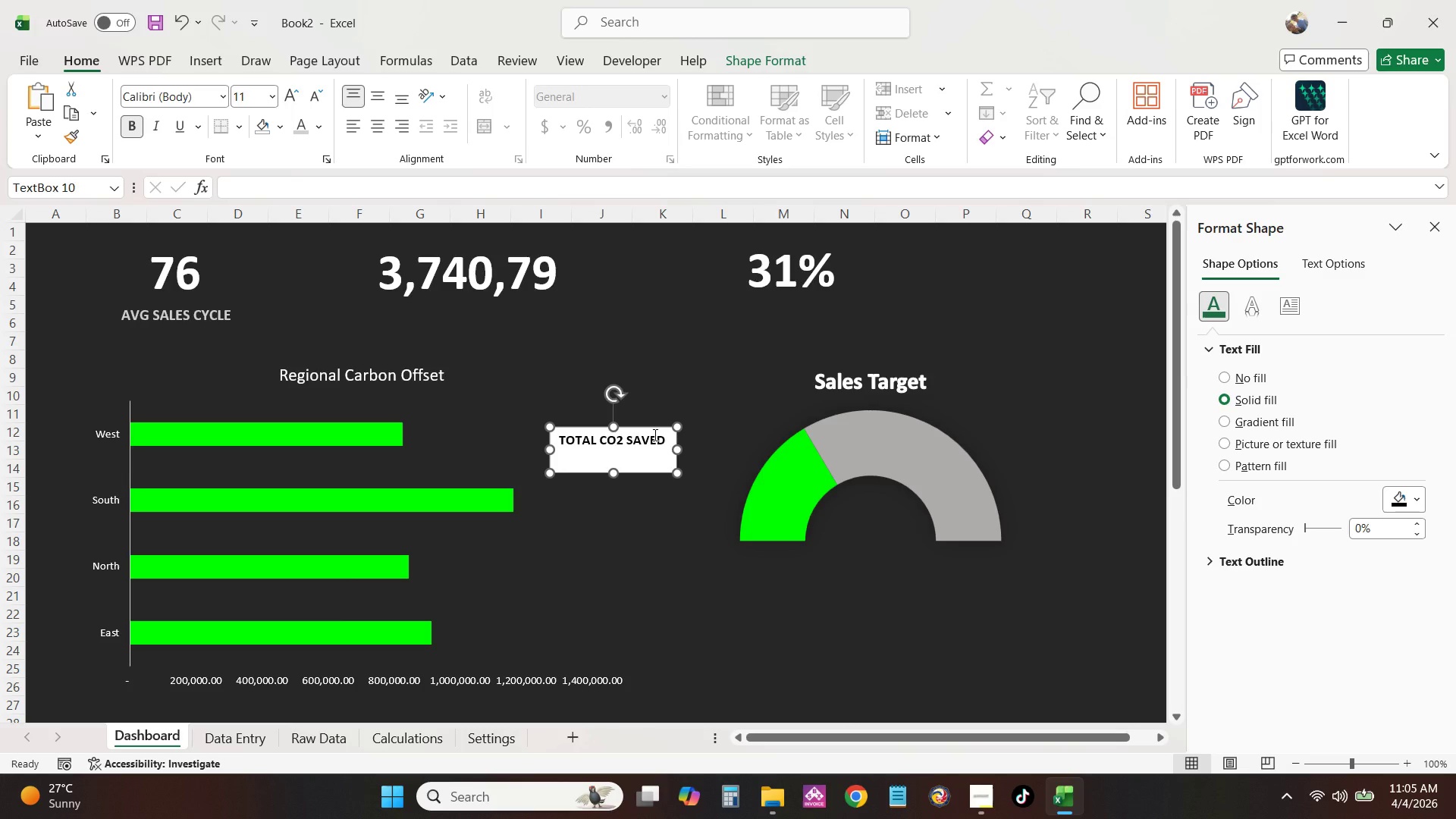 
double_click([654, 435])
 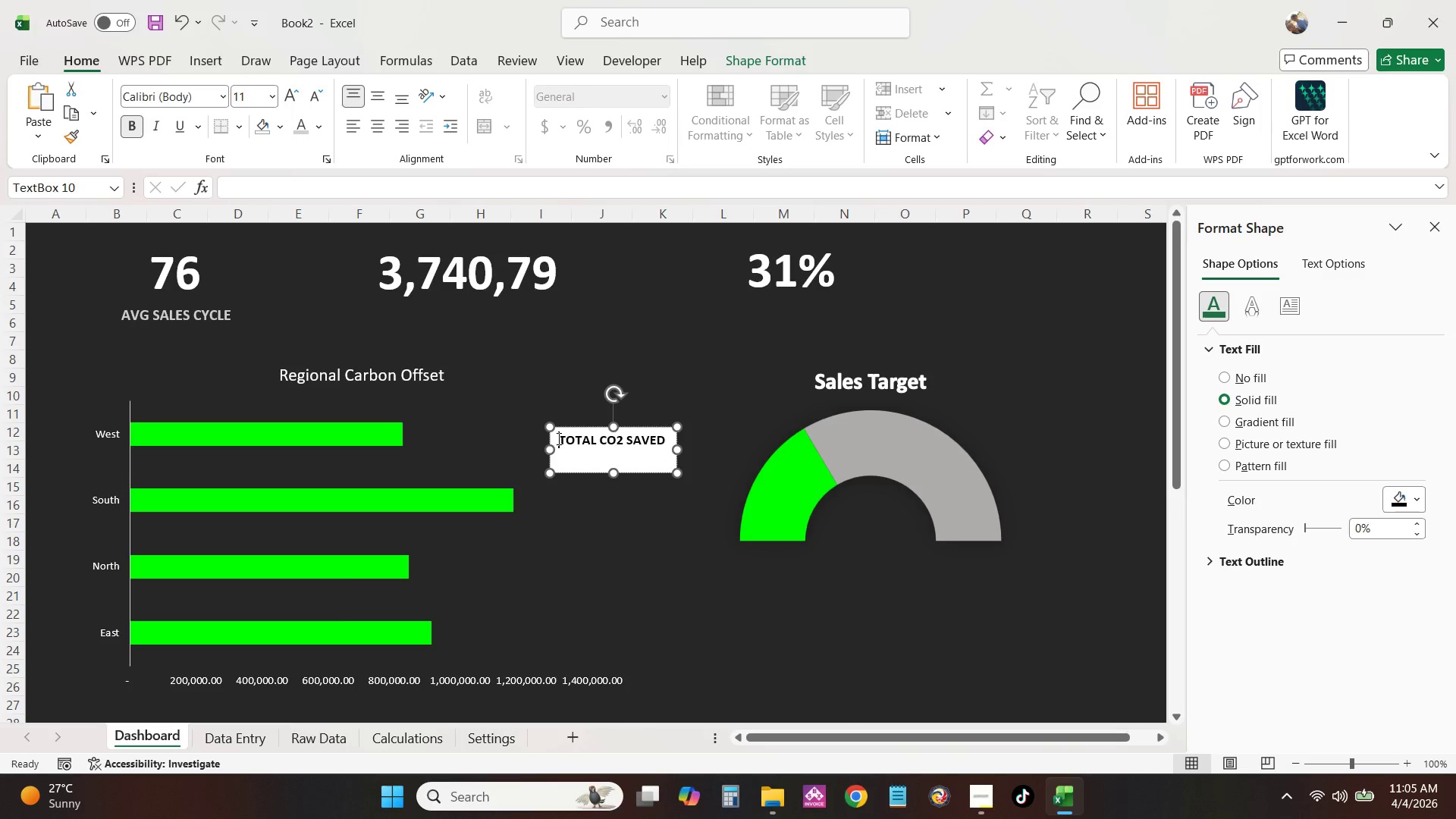 
left_click_drag(start_coordinate=[558, 439], to_coordinate=[665, 446])
 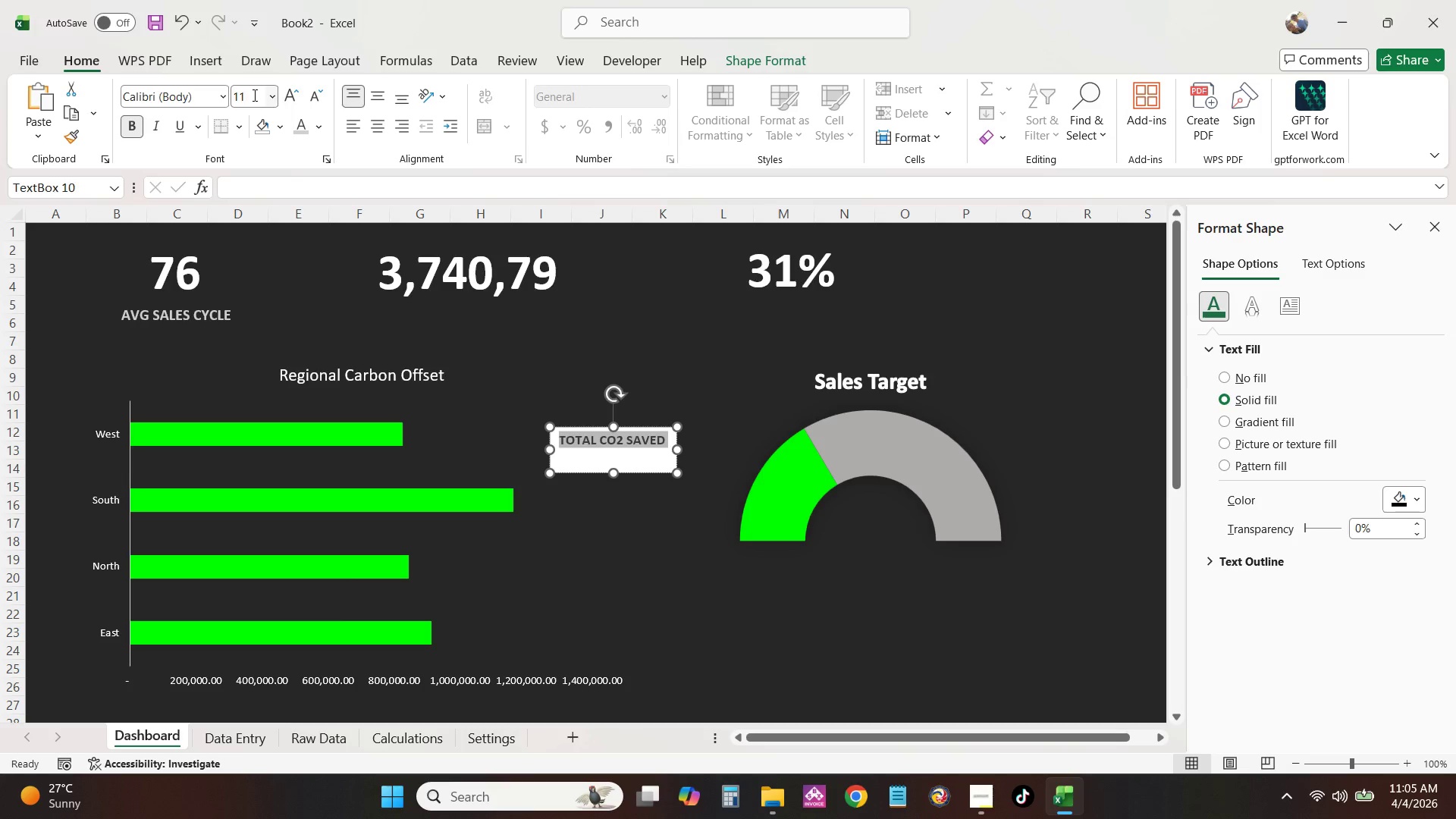 
left_click([253, 94])
 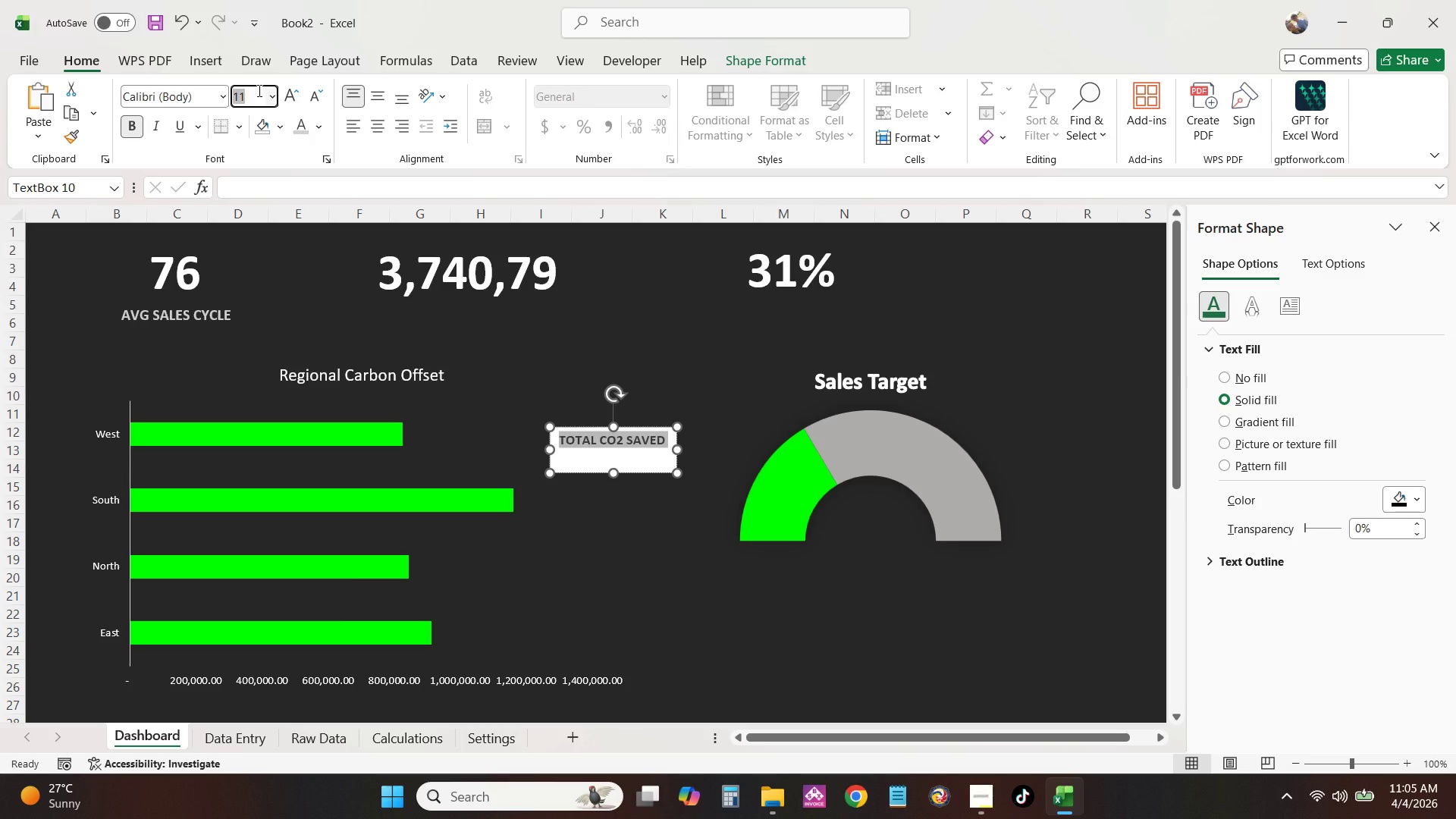 
key(Numpad1)
 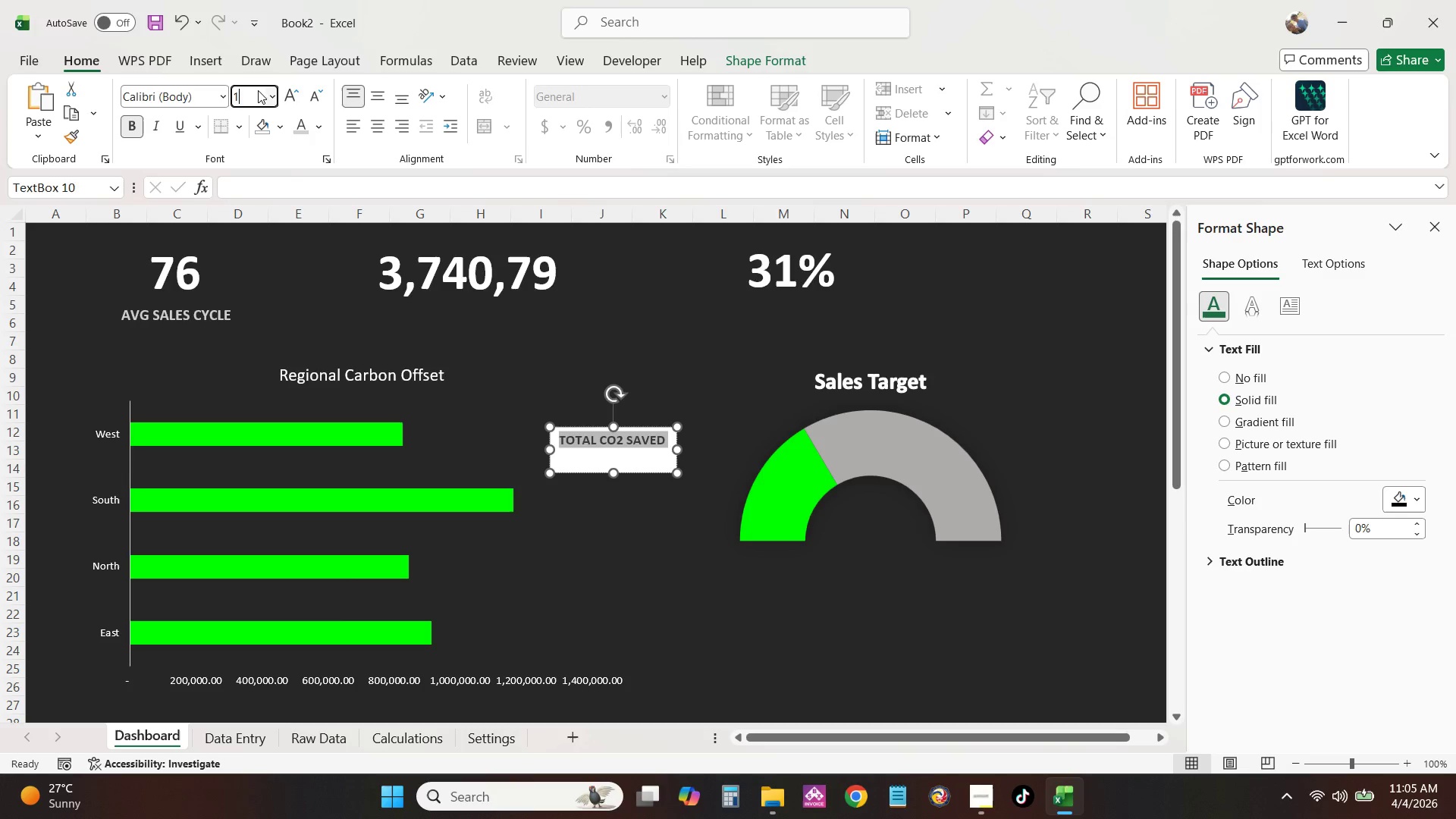 
key(Numpad2)
 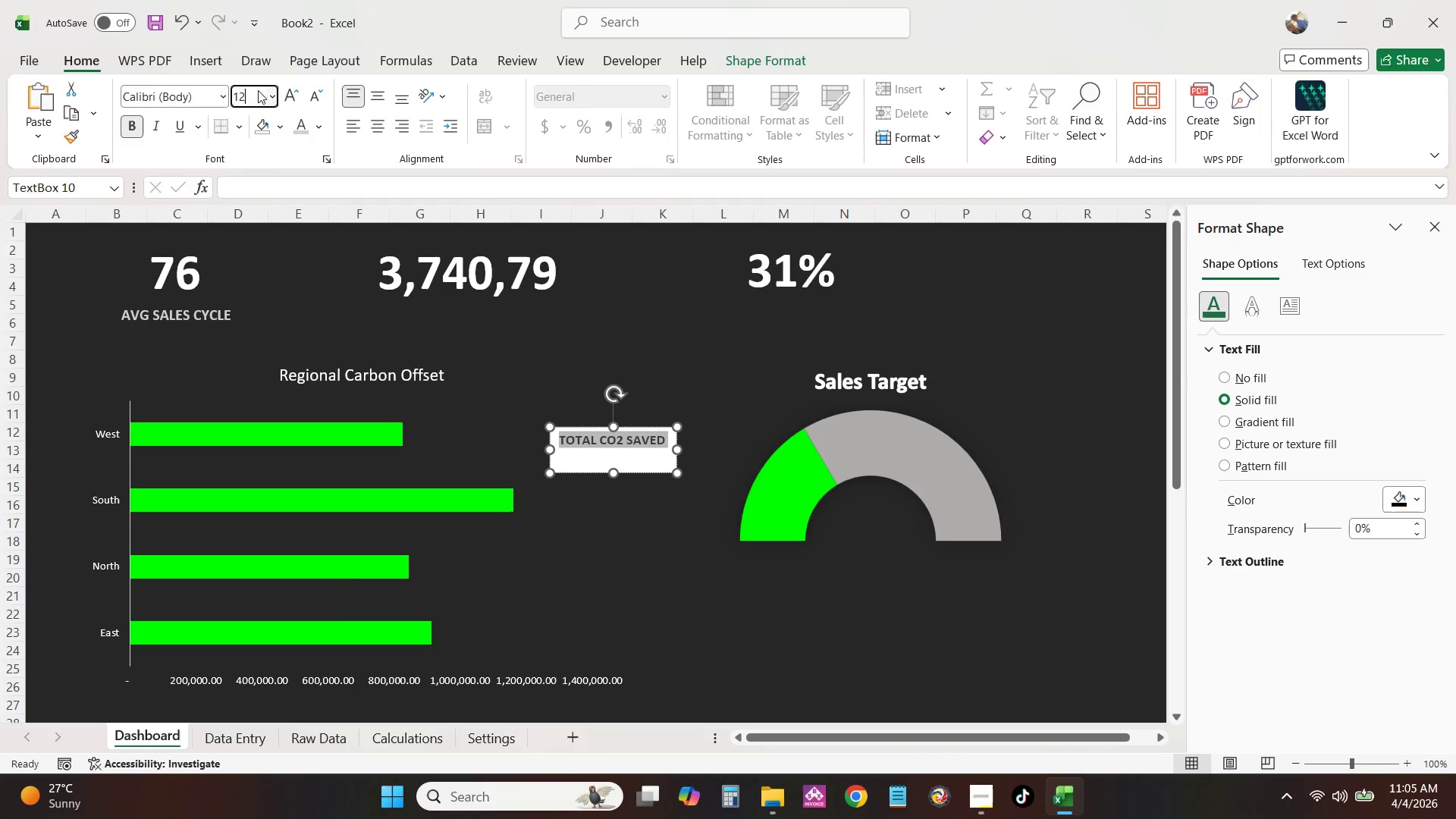 
key(NumpadEnter)
 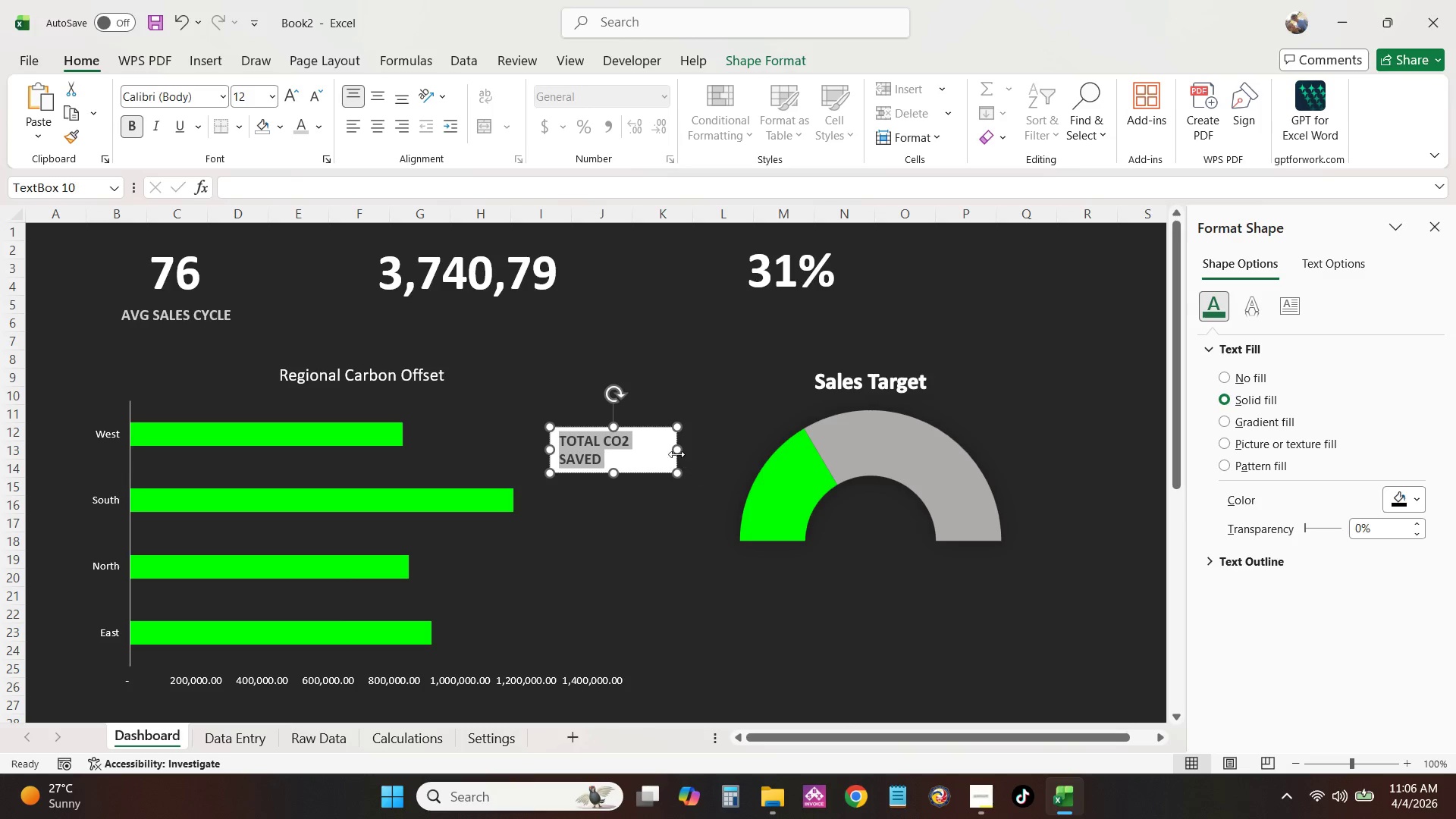 
left_click_drag(start_coordinate=[673, 450], to_coordinate=[685, 450])
 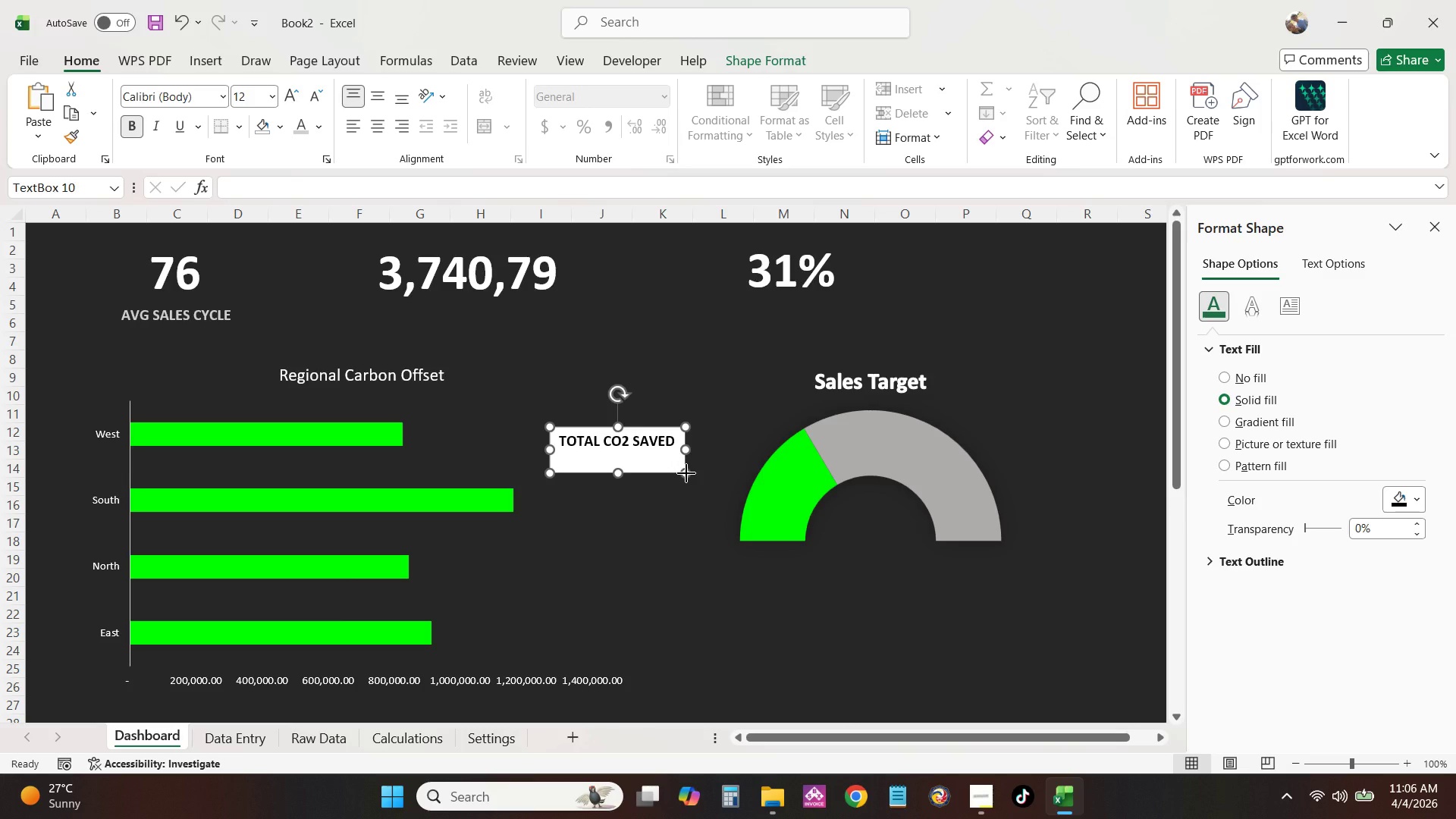 
left_click([686, 473])
 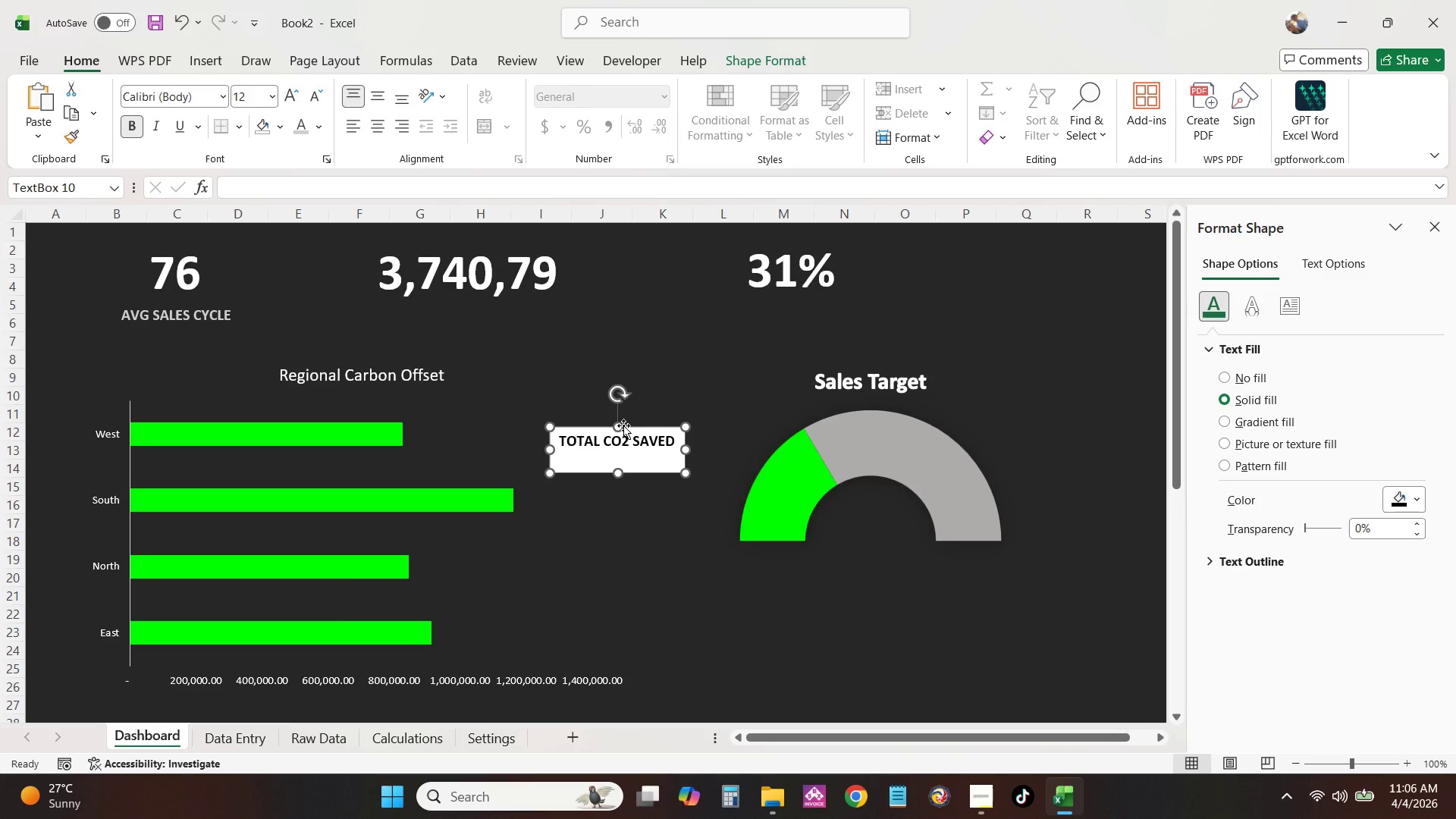 
left_click_drag(start_coordinate=[626, 425], to_coordinate=[478, 302])
 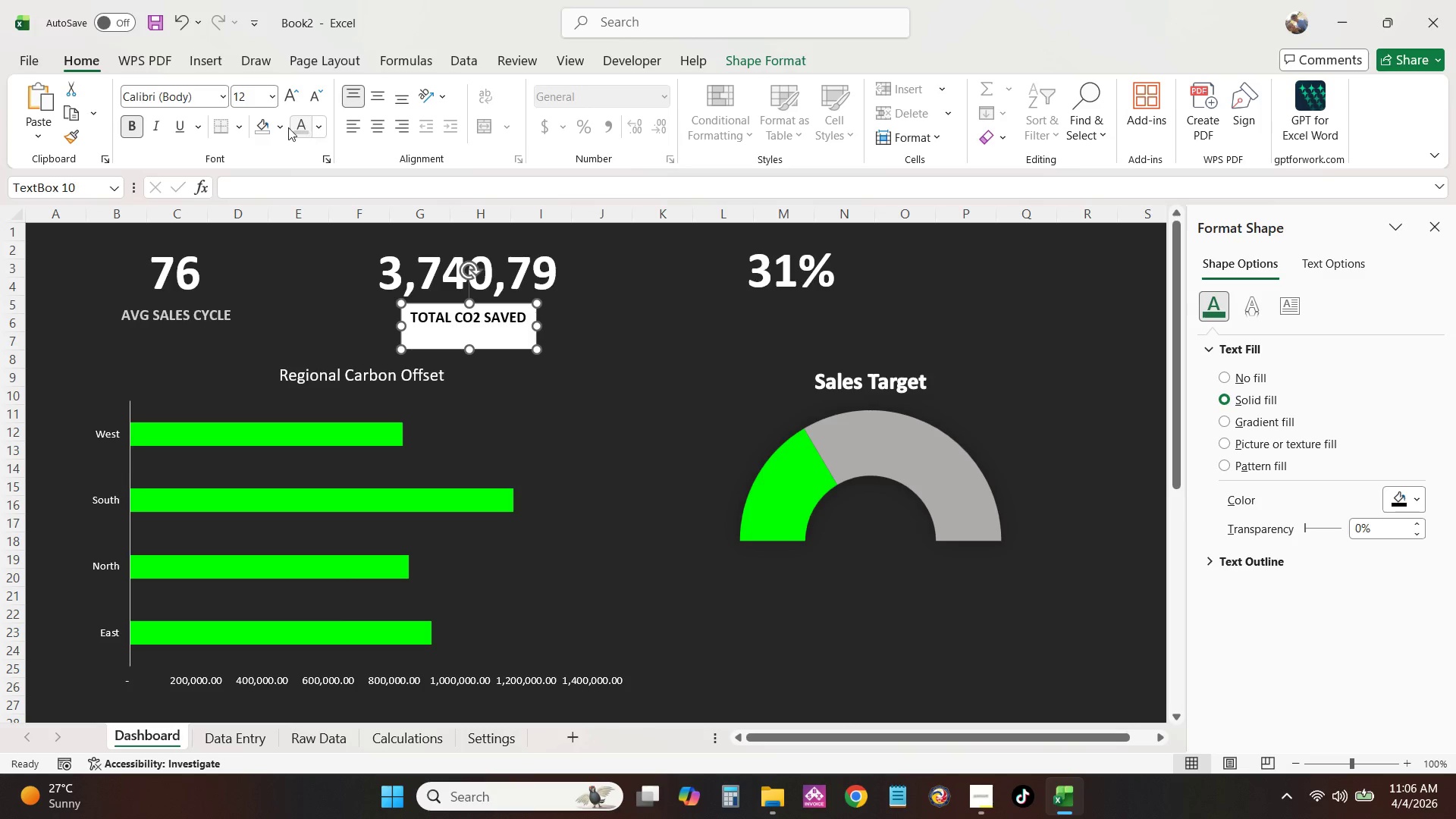 
left_click([262, 127])
 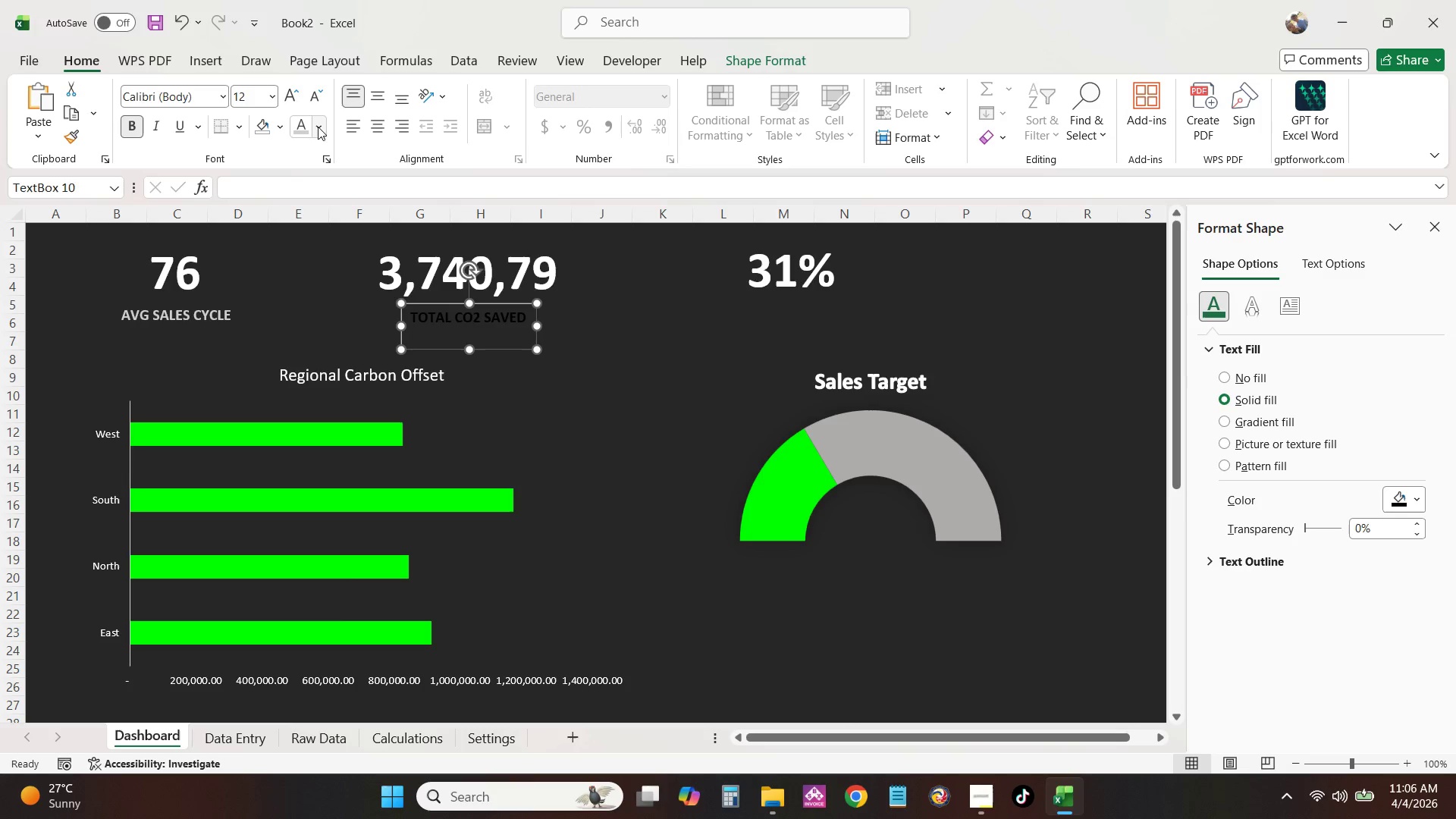 
left_click([307, 124])
 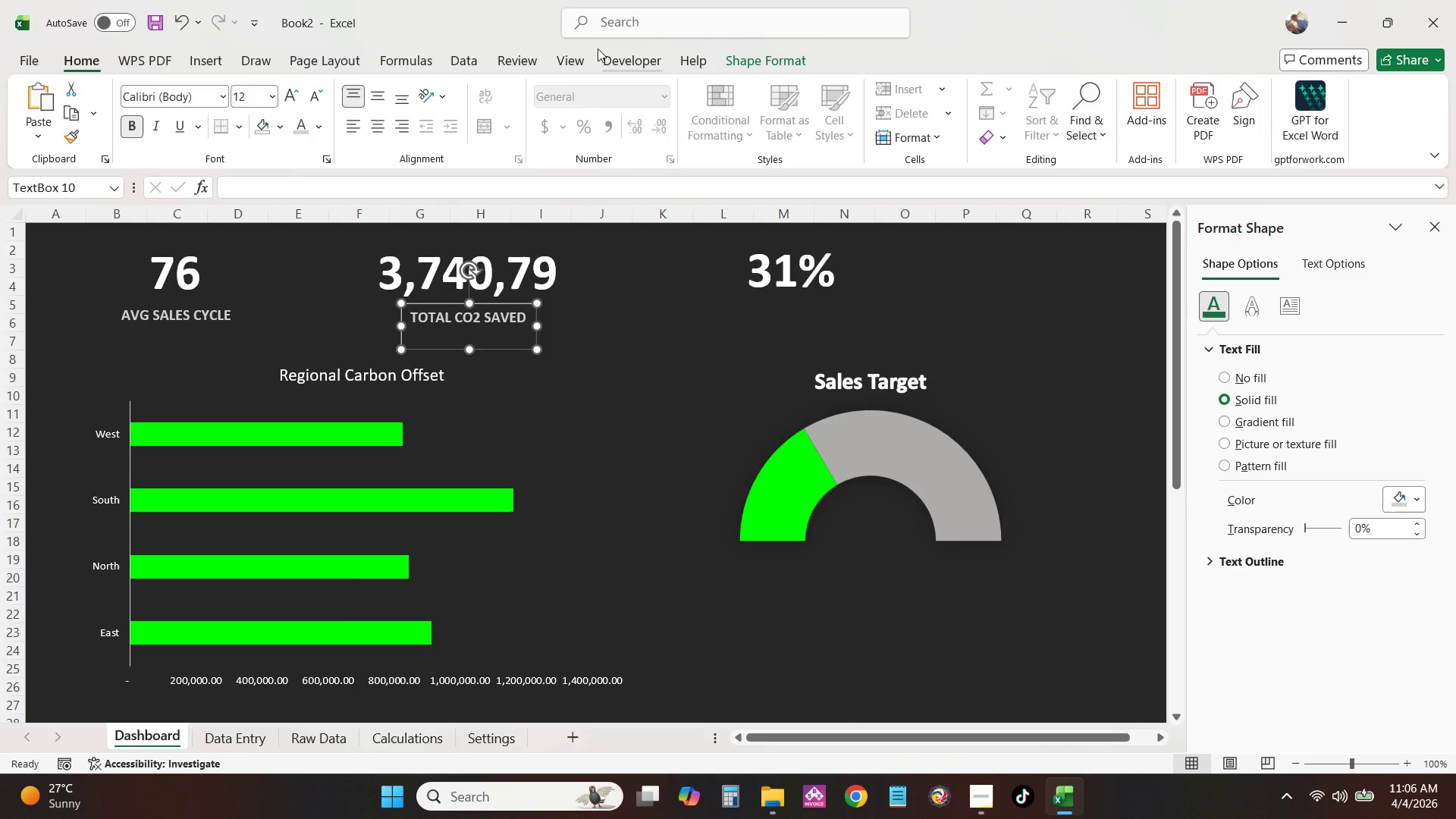 
left_click([740, 53])
 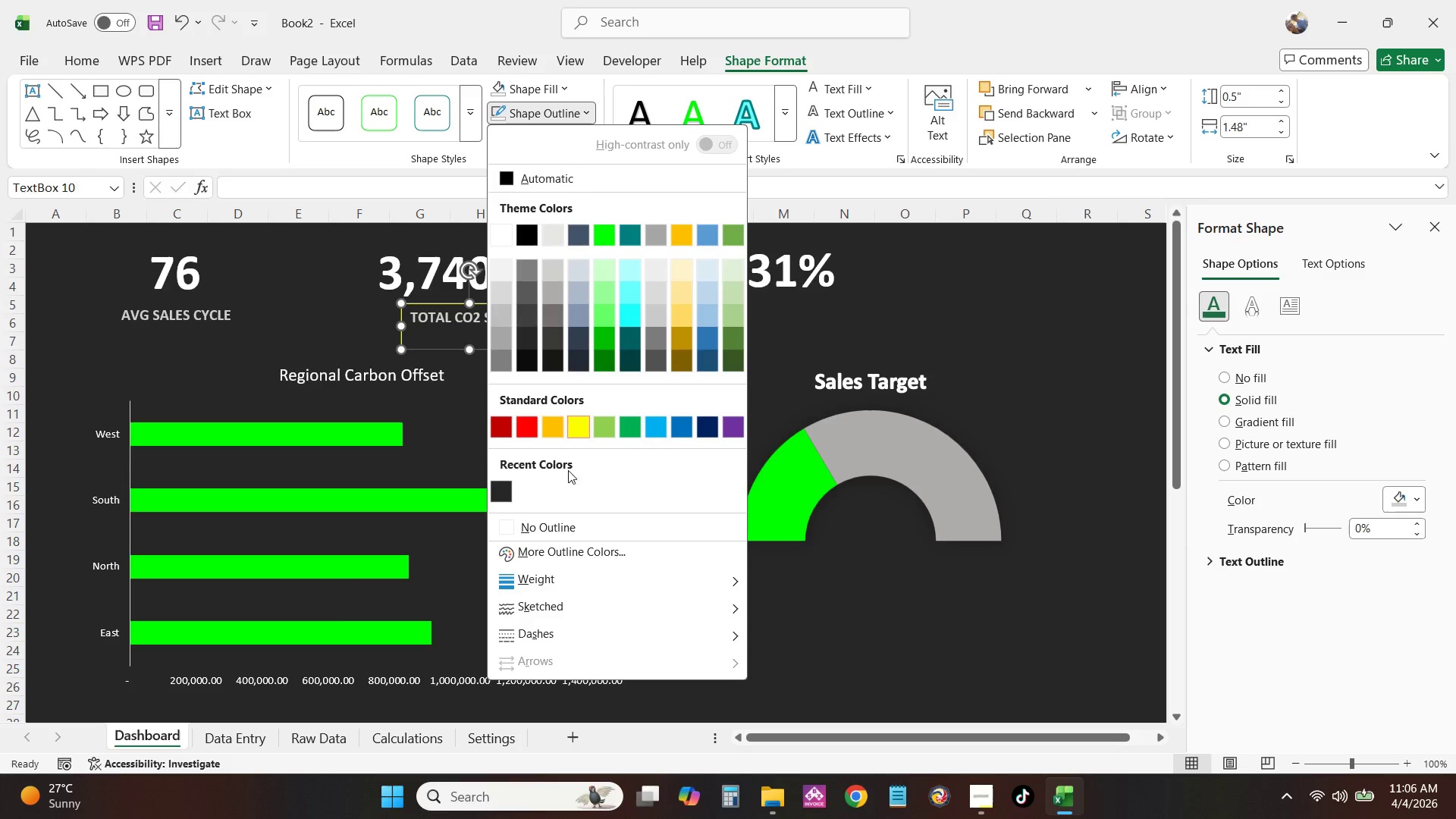 
left_click([563, 527])
 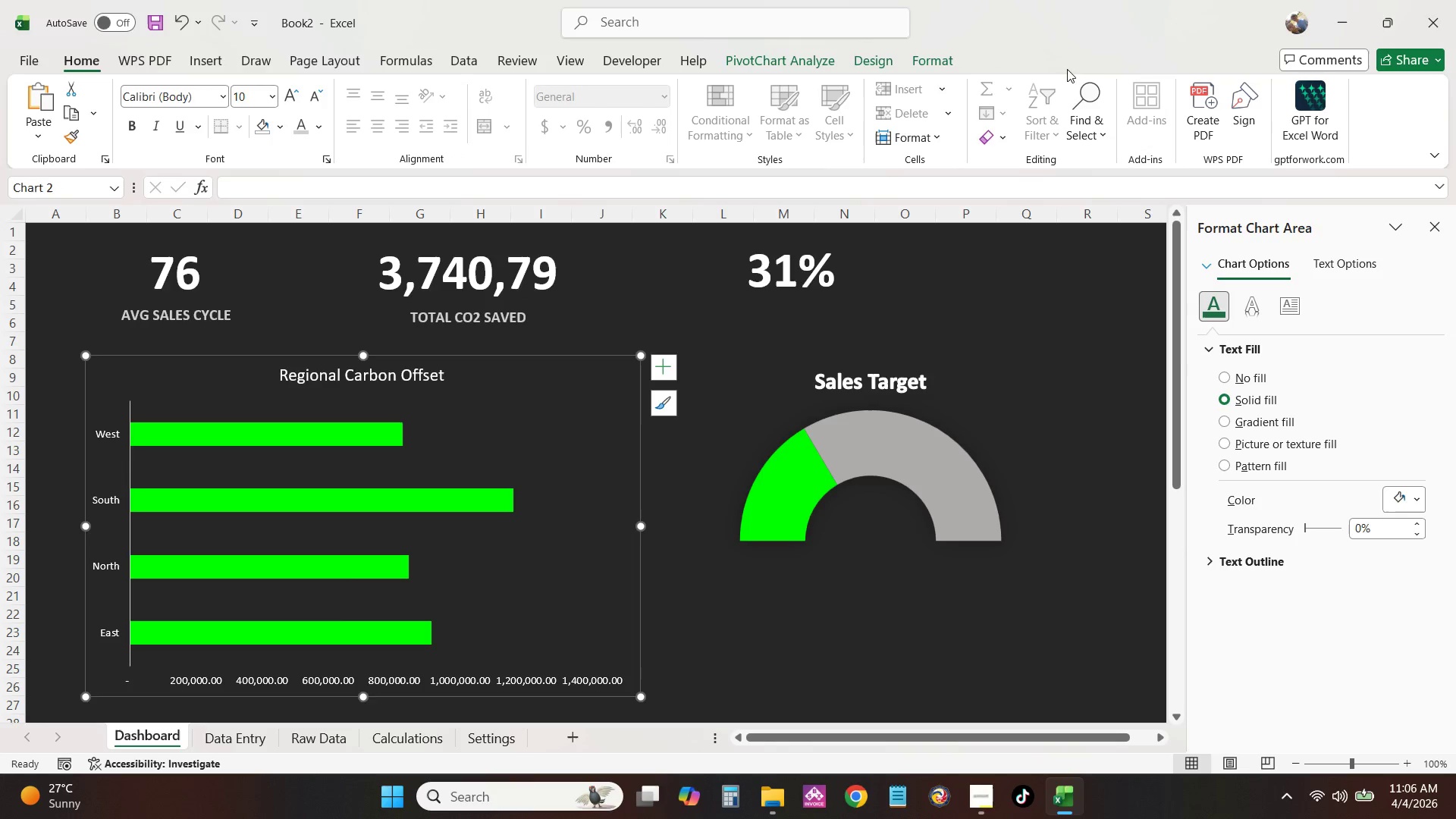 
left_click([973, 246])
 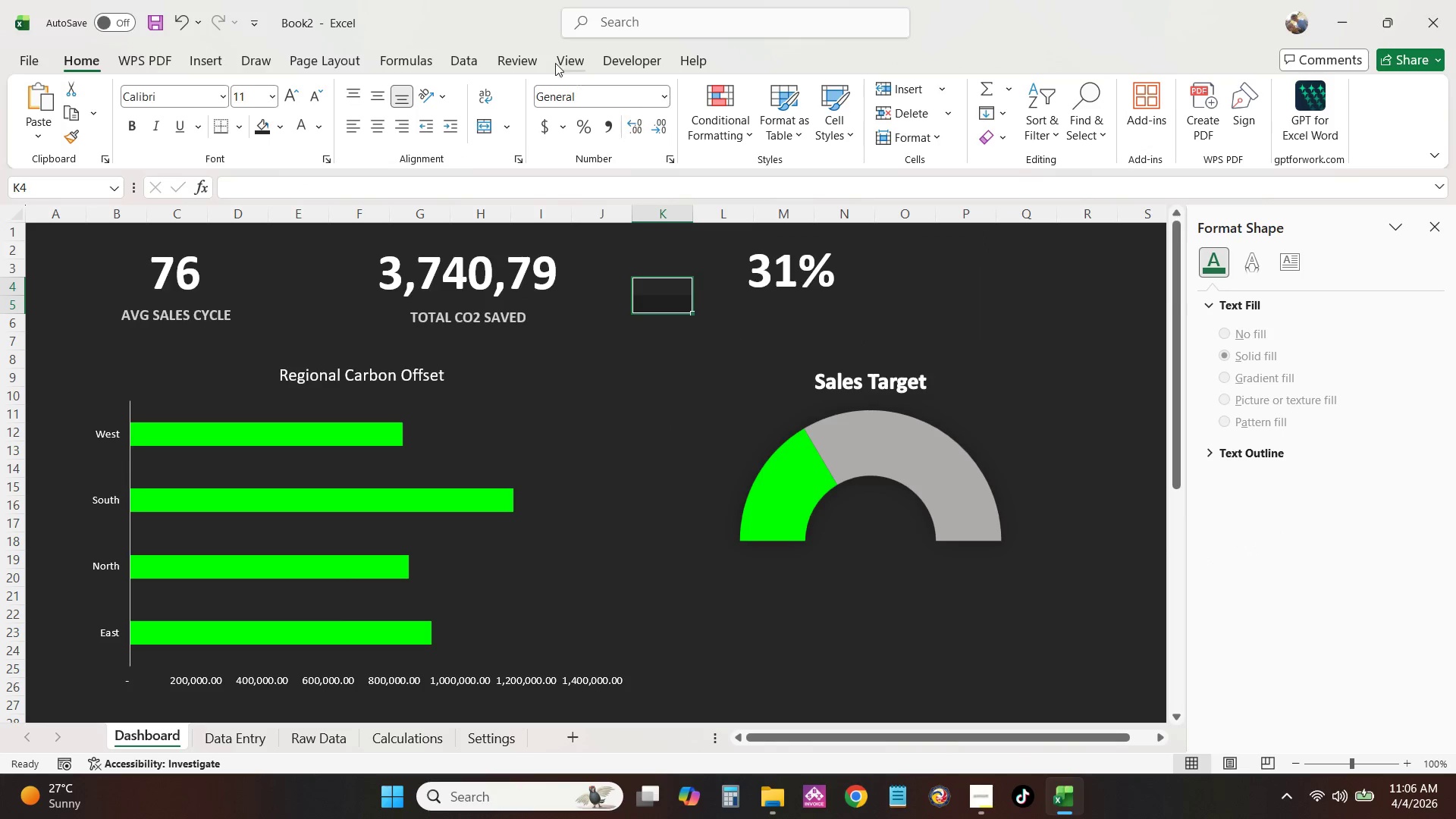 
left_click([1104, 387])
 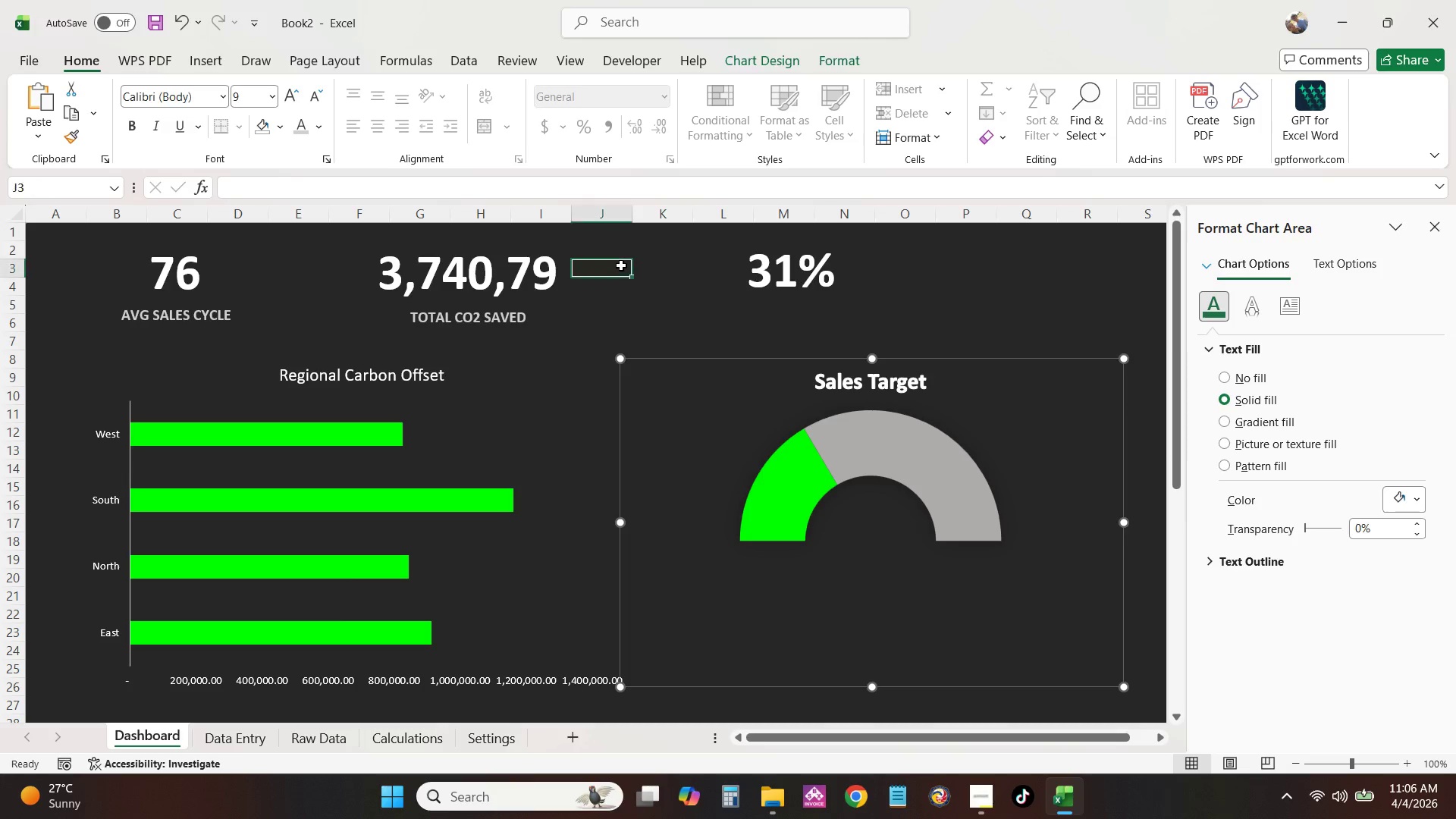 
left_click([464, 292])
 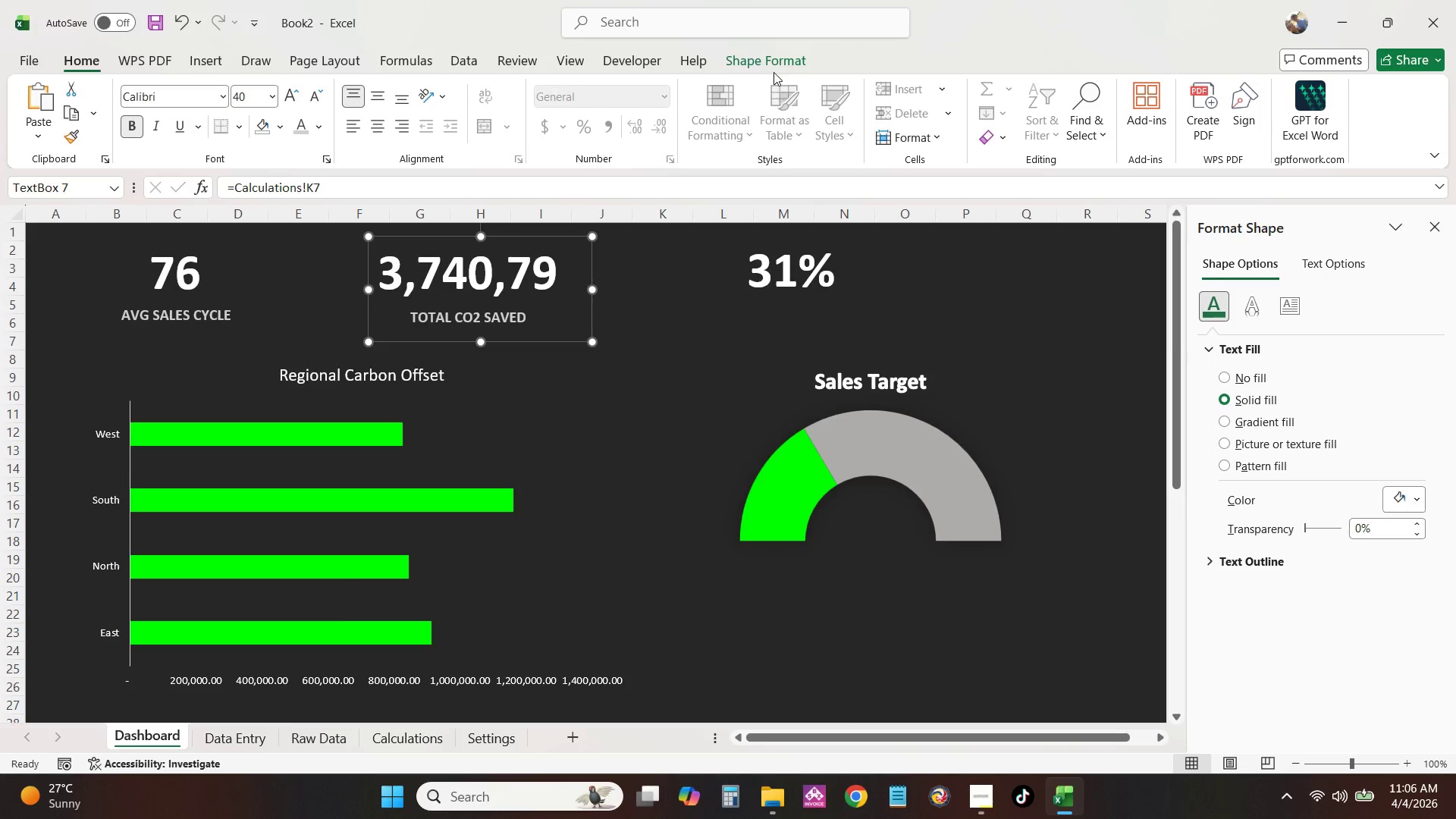 
left_click_drag(start_coordinate=[772, 60], to_coordinate=[776, 61])
 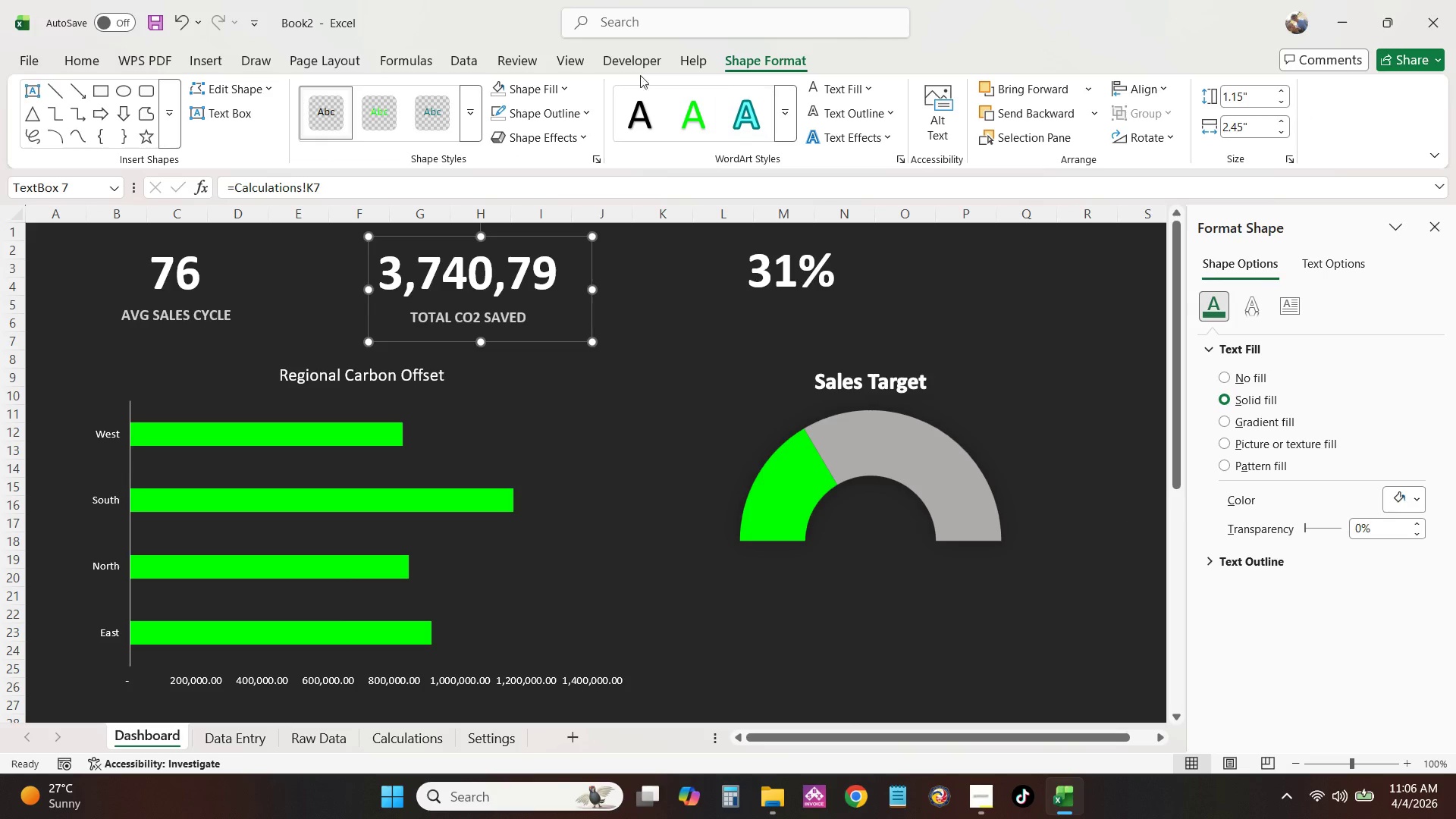 
left_click([466, 61])
 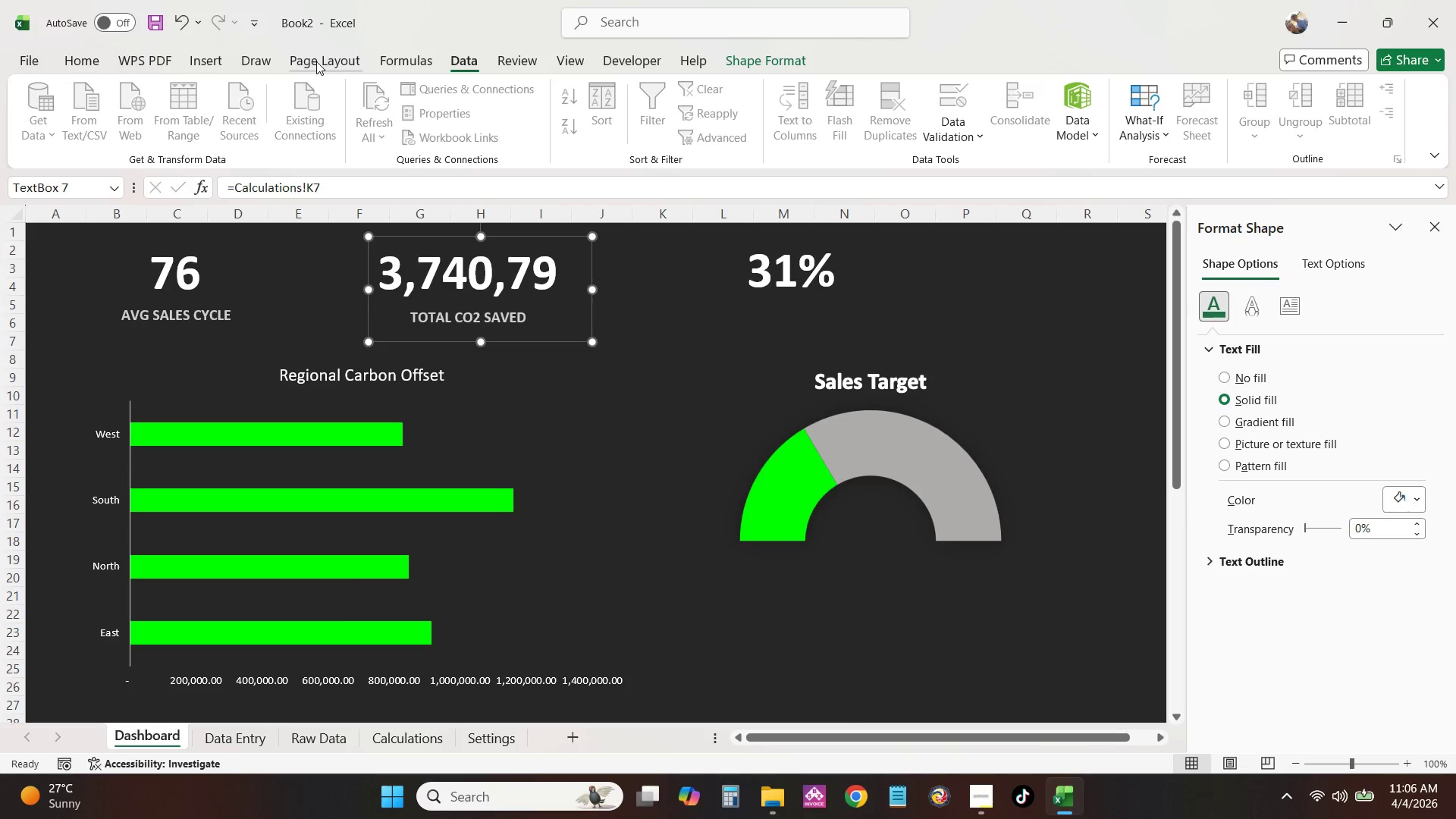 
left_click_drag(start_coordinate=[203, 56], to_coordinate=[207, 56])
 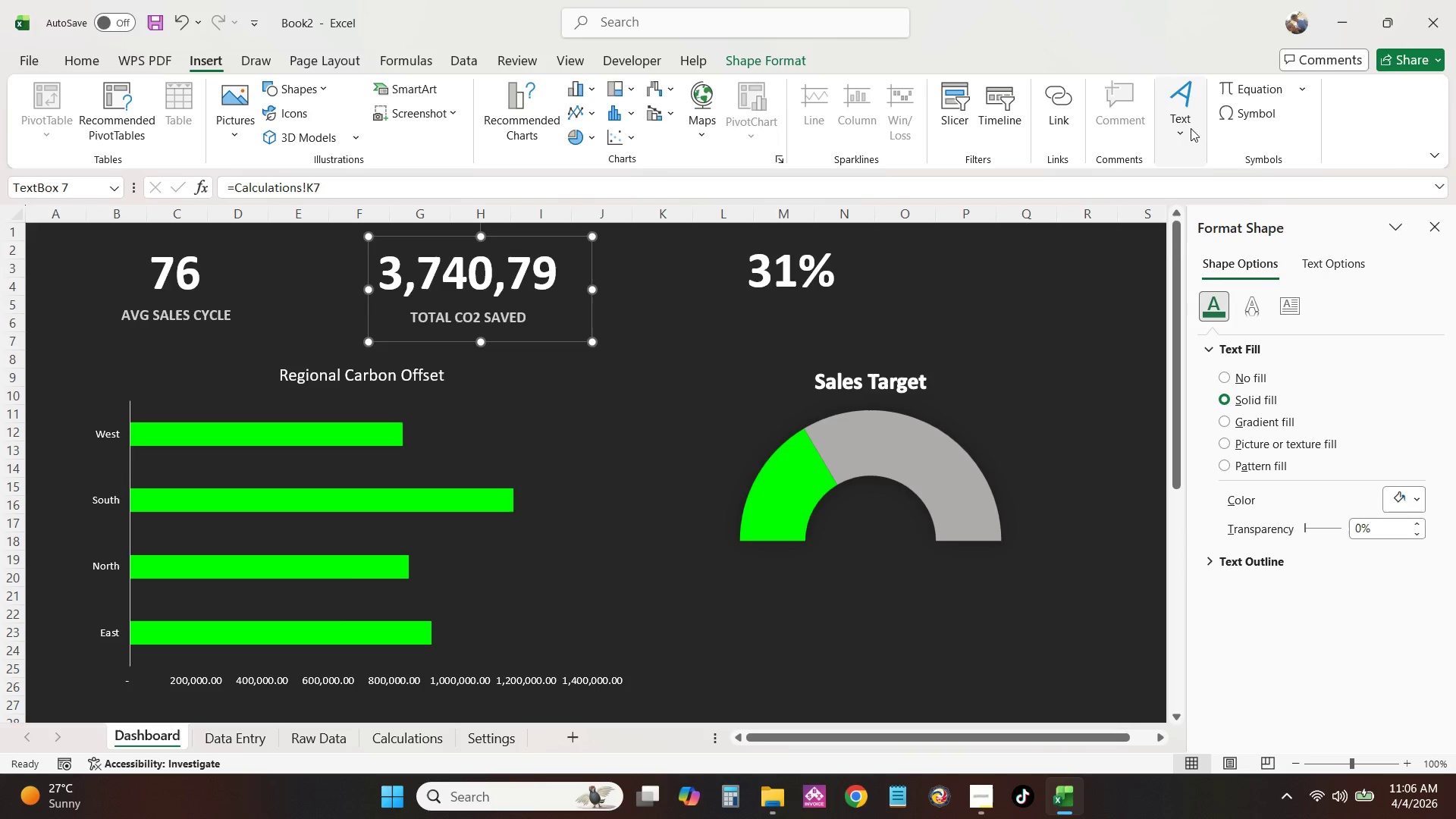 
left_click([1179, 111])
 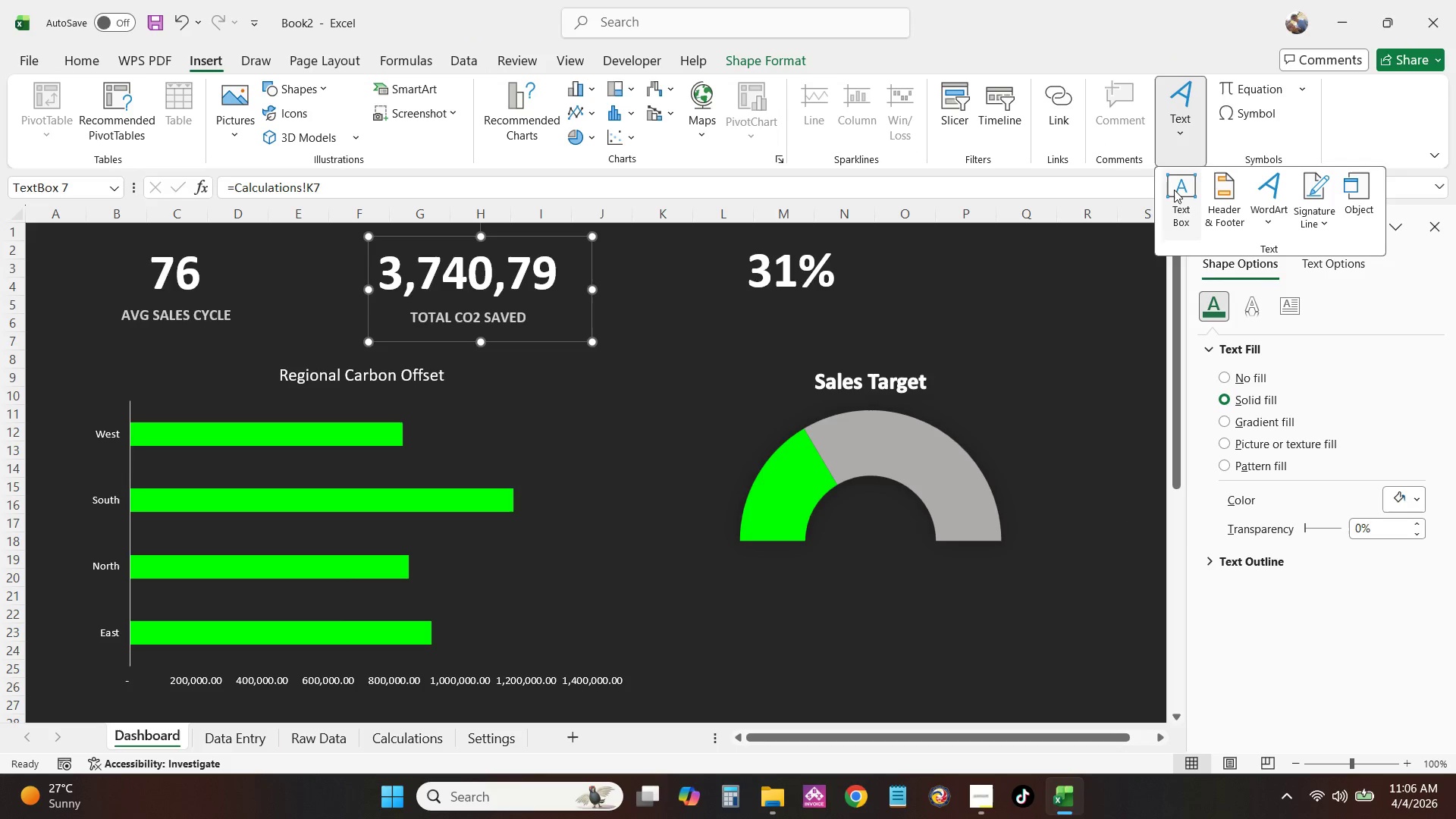 
left_click([1169, 195])
 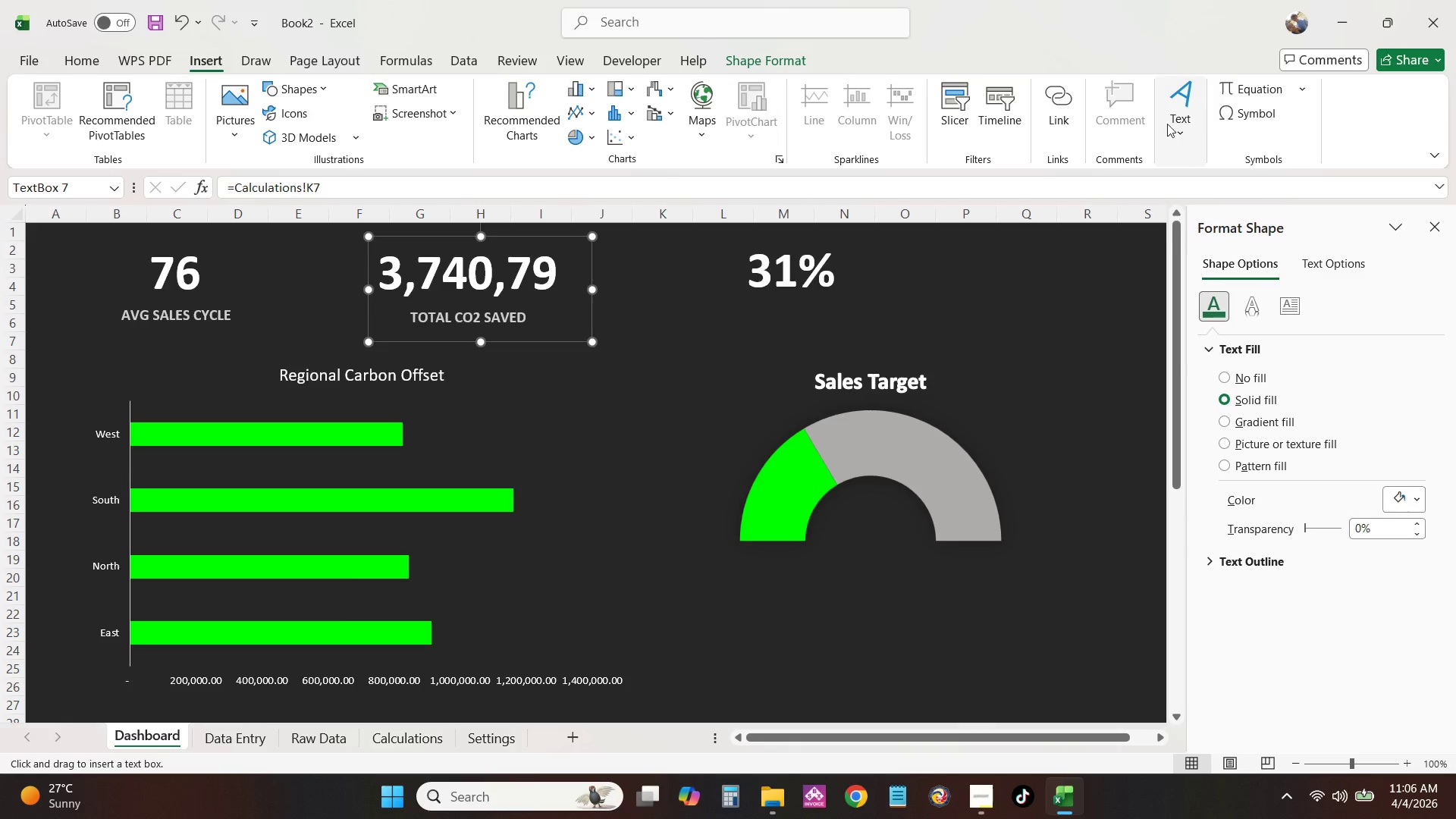 
left_click([1185, 108])
 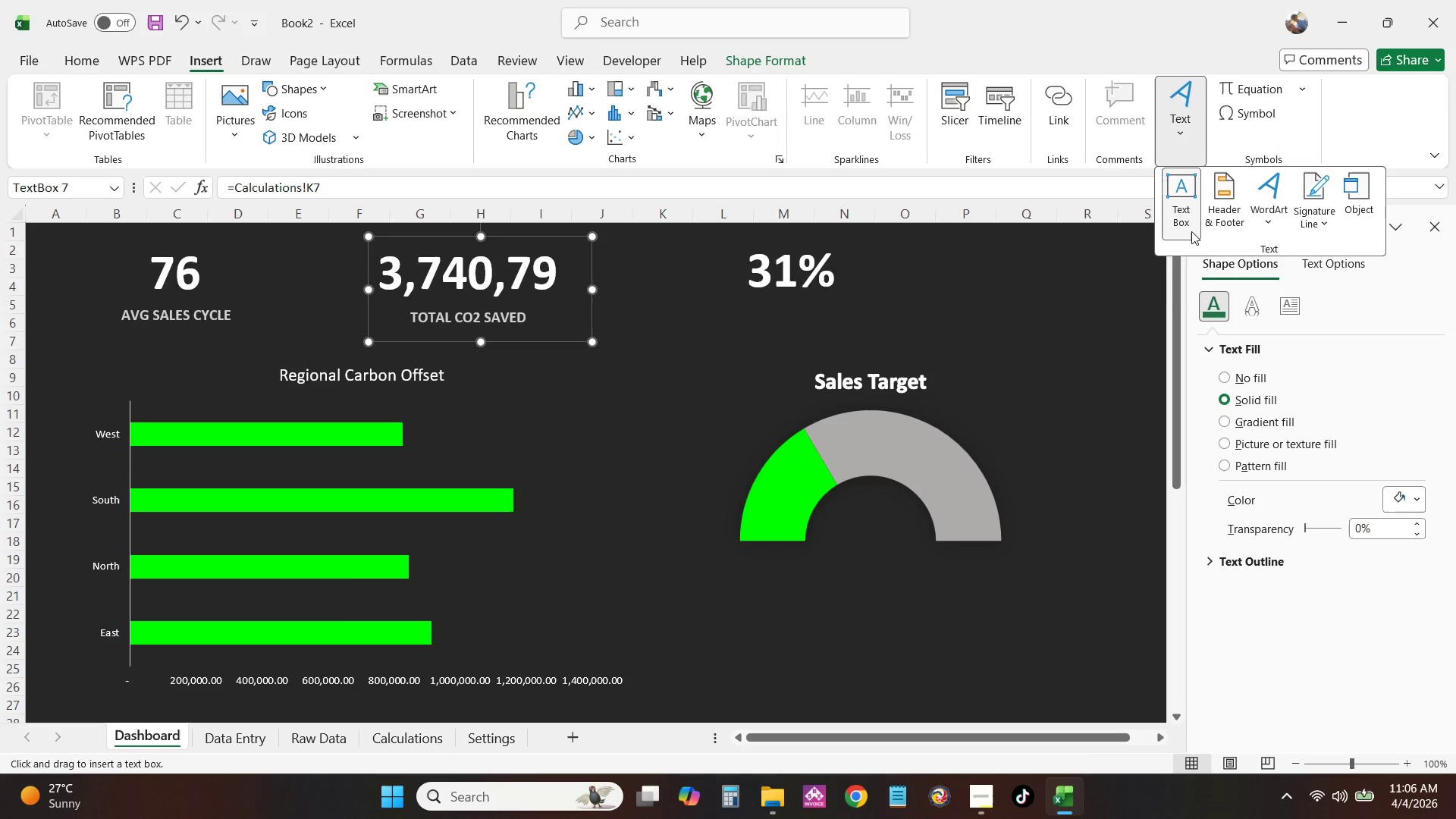 
left_click([1185, 224])
 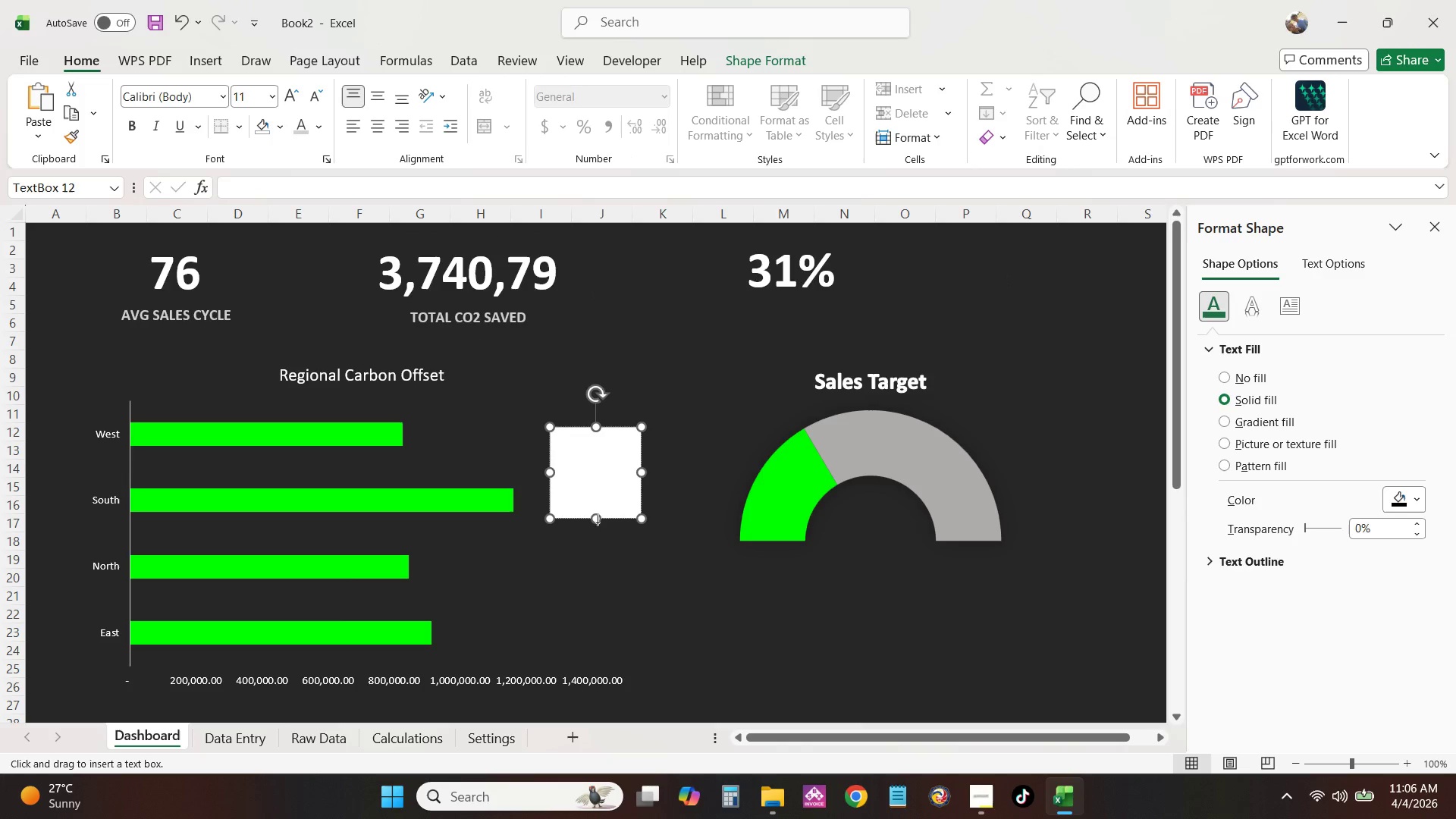 
left_click([595, 522])
 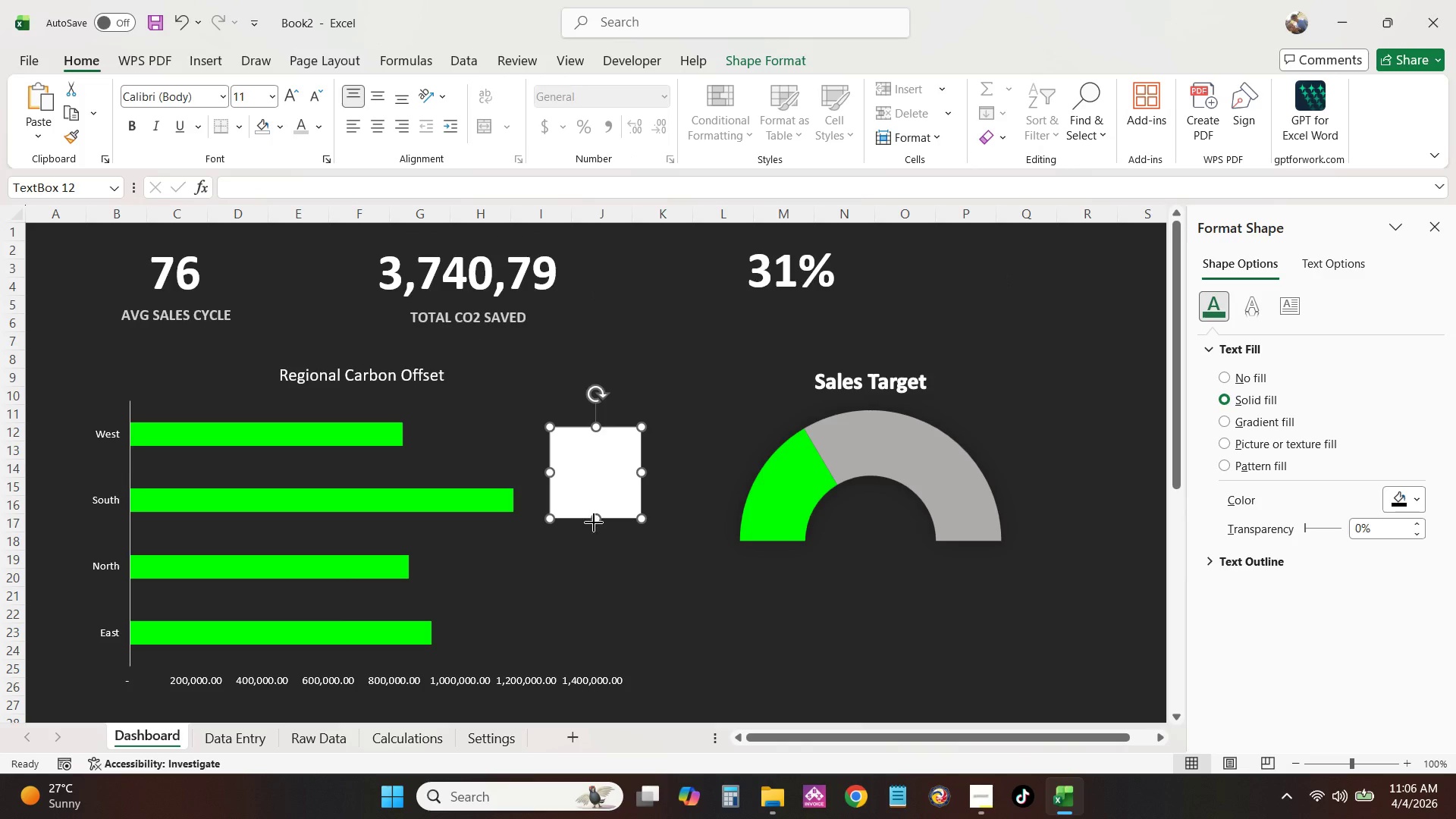 
left_click_drag(start_coordinate=[594, 522], to_coordinate=[604, 466])
 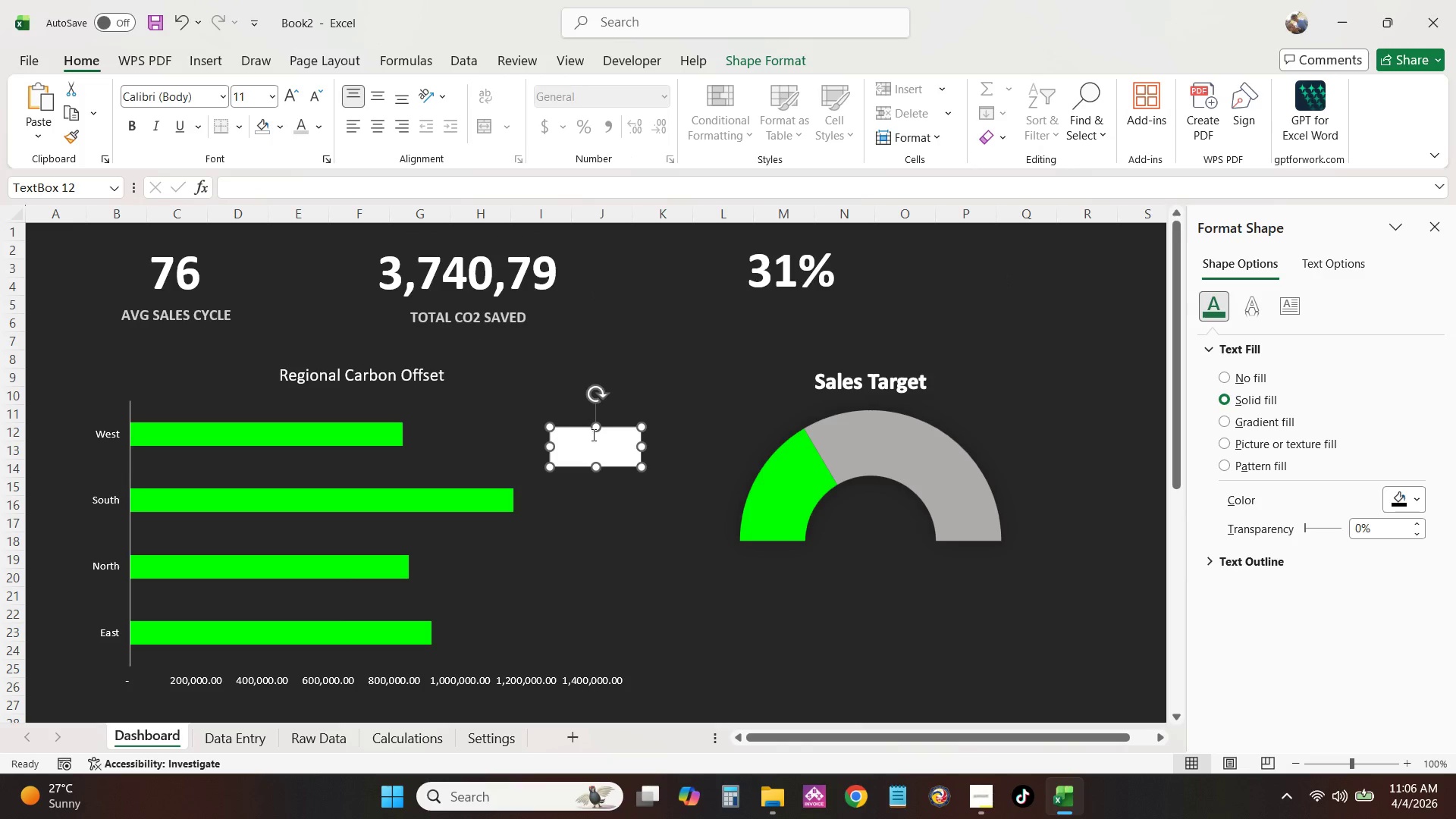 
left_click([592, 435])
 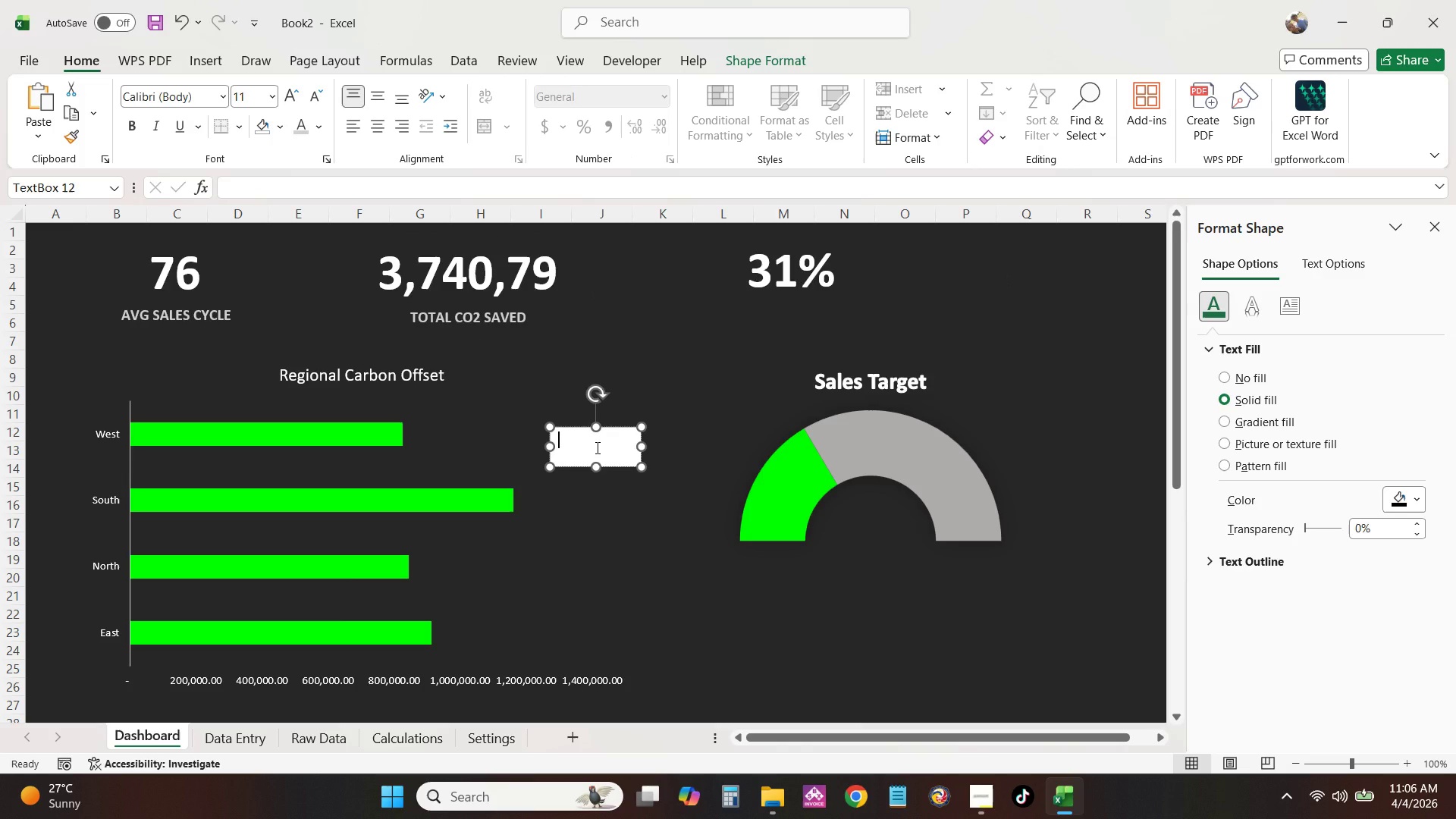 
type(LEAD CONVERSION RAET)
key(Backspace)
key(Backspace)
type(TE)
 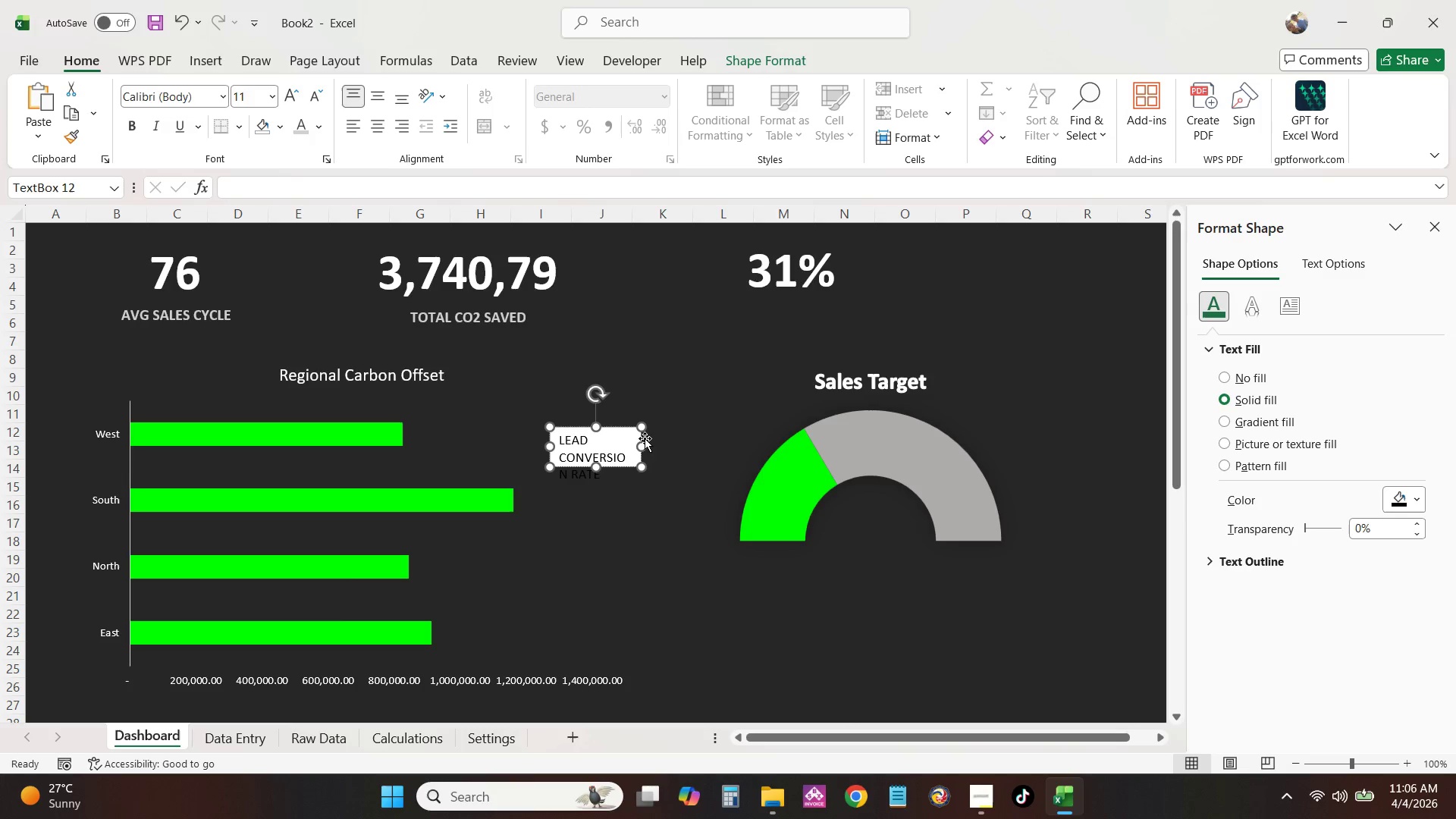 
left_click_drag(start_coordinate=[642, 449], to_coordinate=[711, 441])
 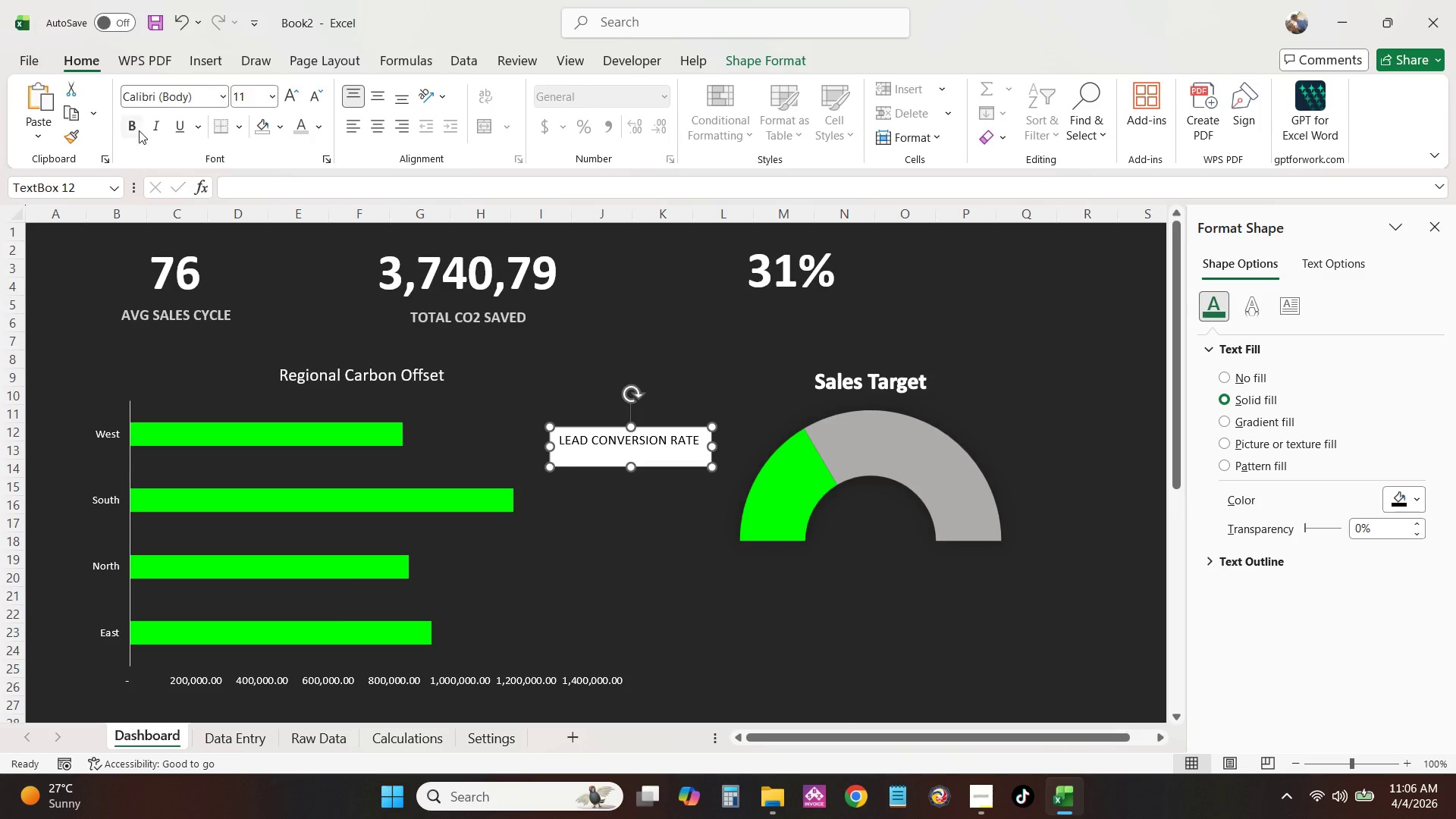 
left_click([127, 136])
 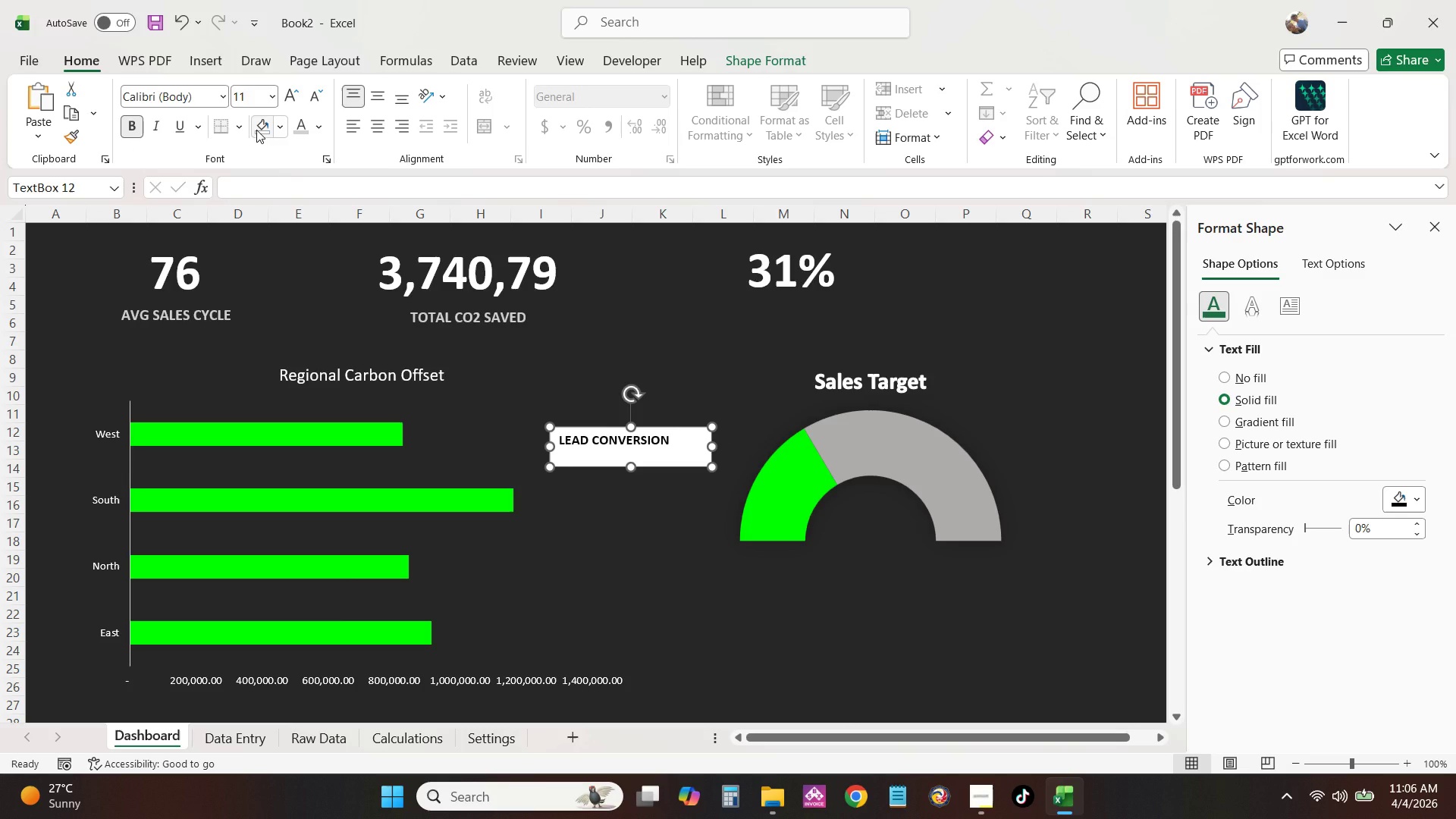 
left_click([256, 130])
 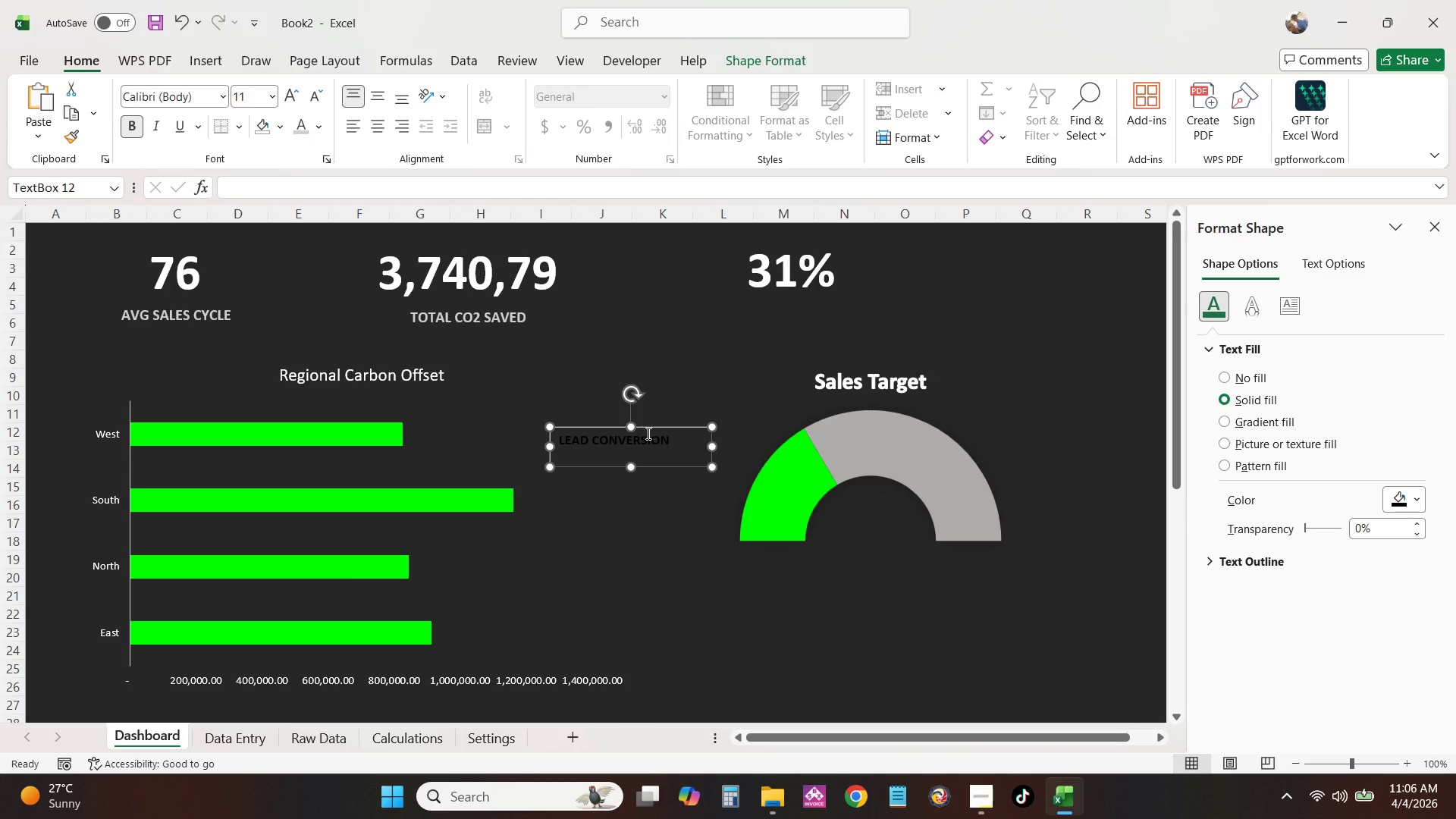 
double_click([648, 437])
 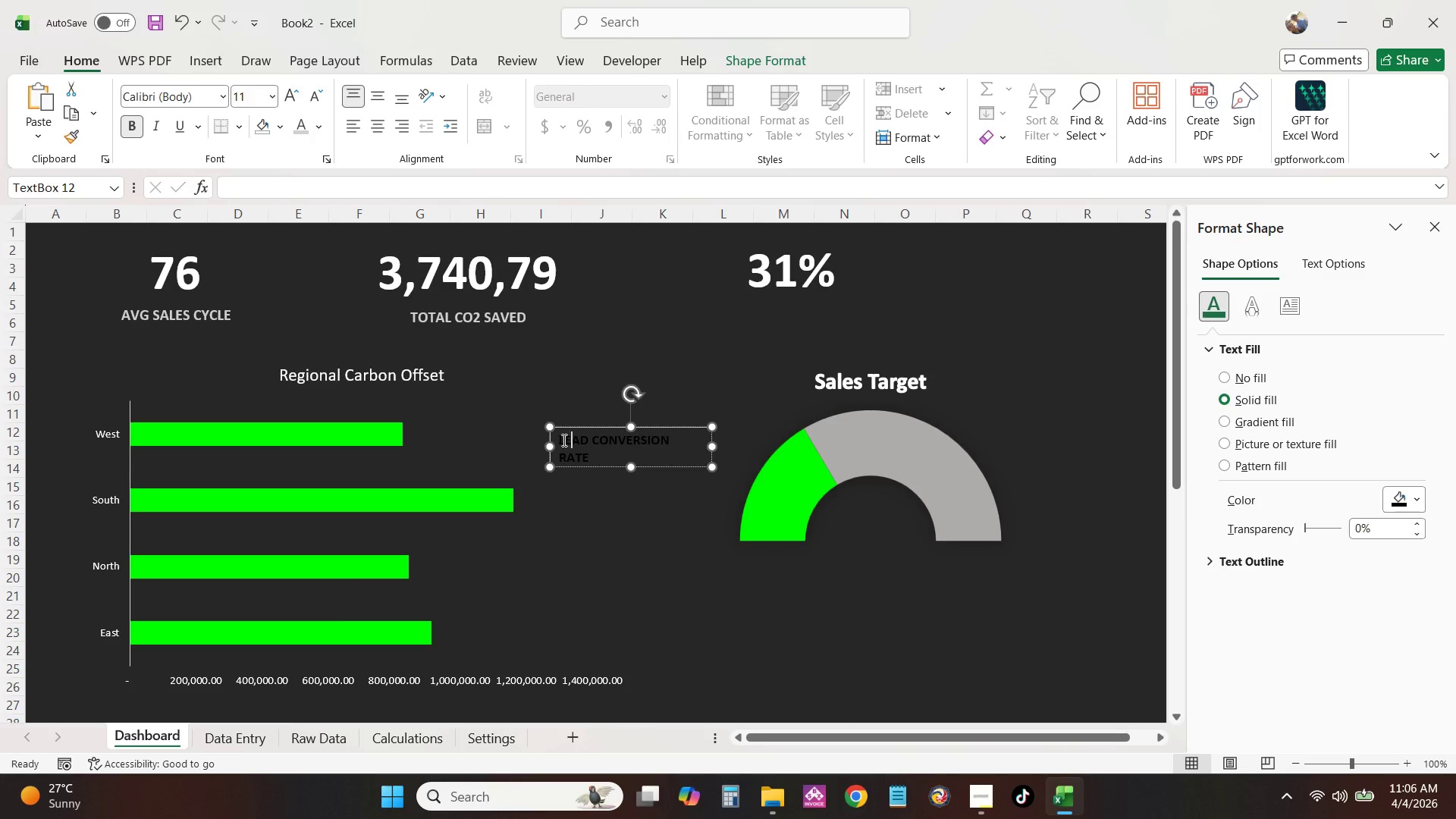 
left_click_drag(start_coordinate=[559, 440], to_coordinate=[604, 457])
 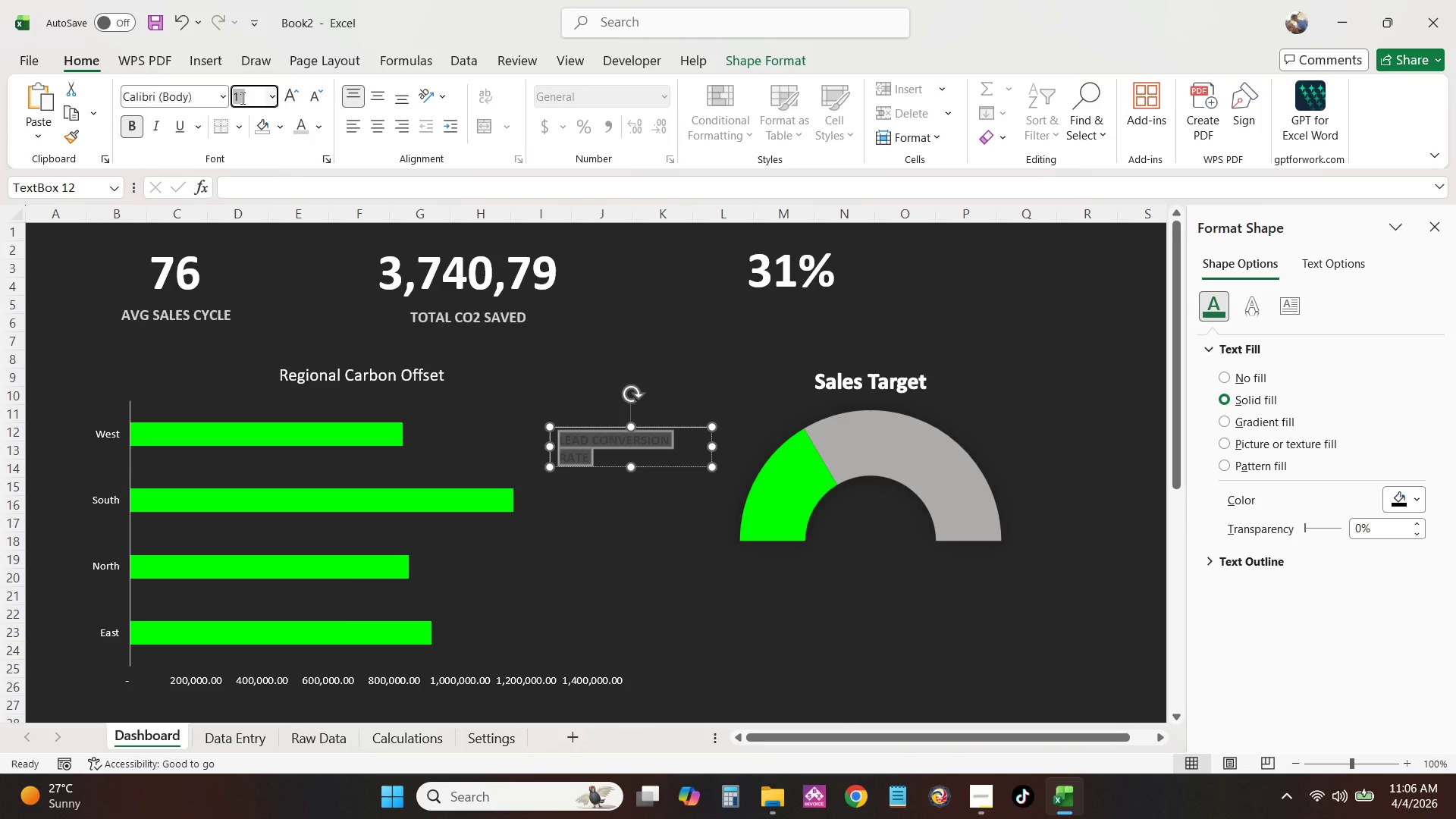 
key(Numpad1)
 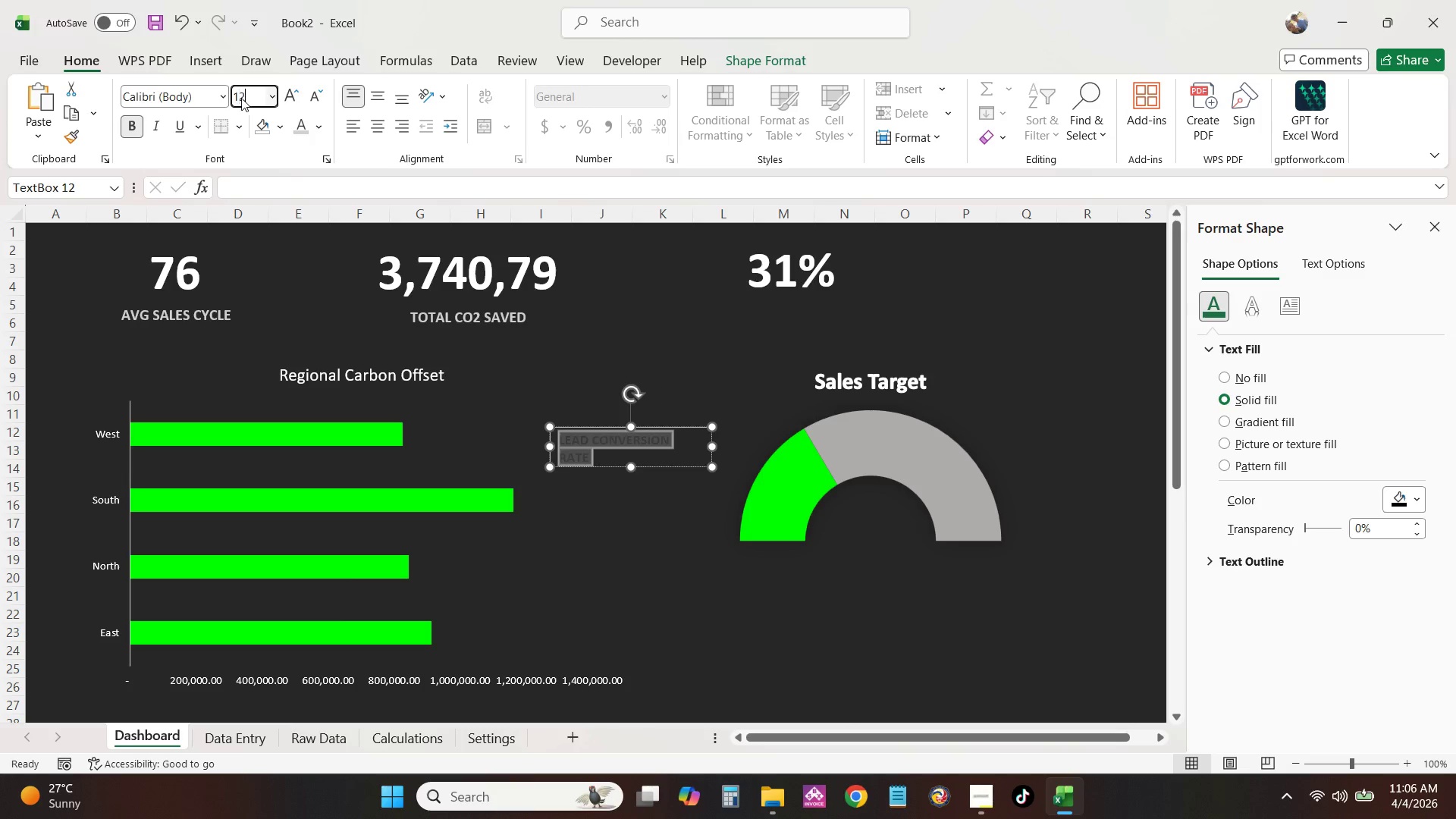 
key(Numpad2)
 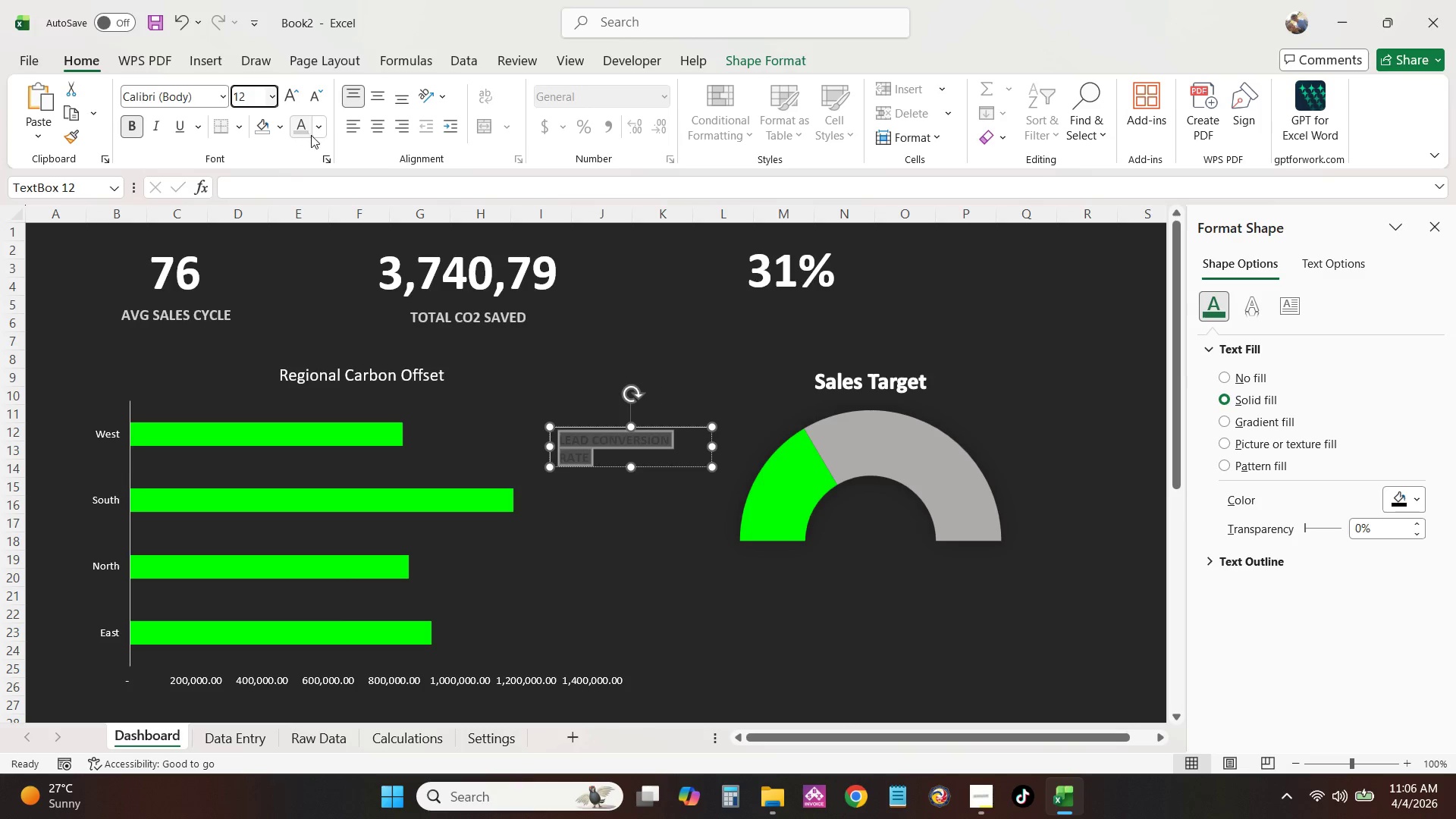 
left_click([306, 132])
 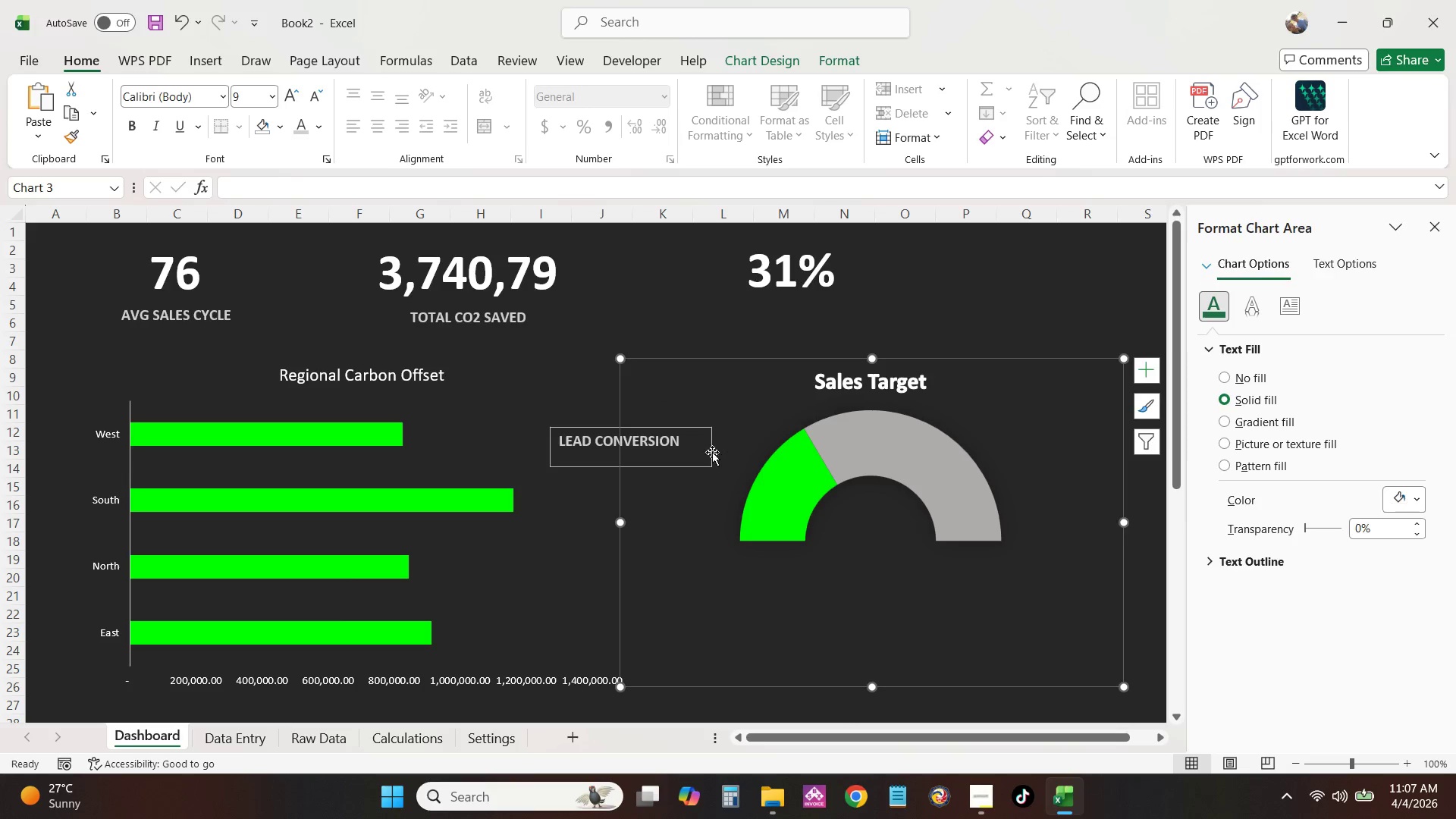 
double_click([686, 452])
 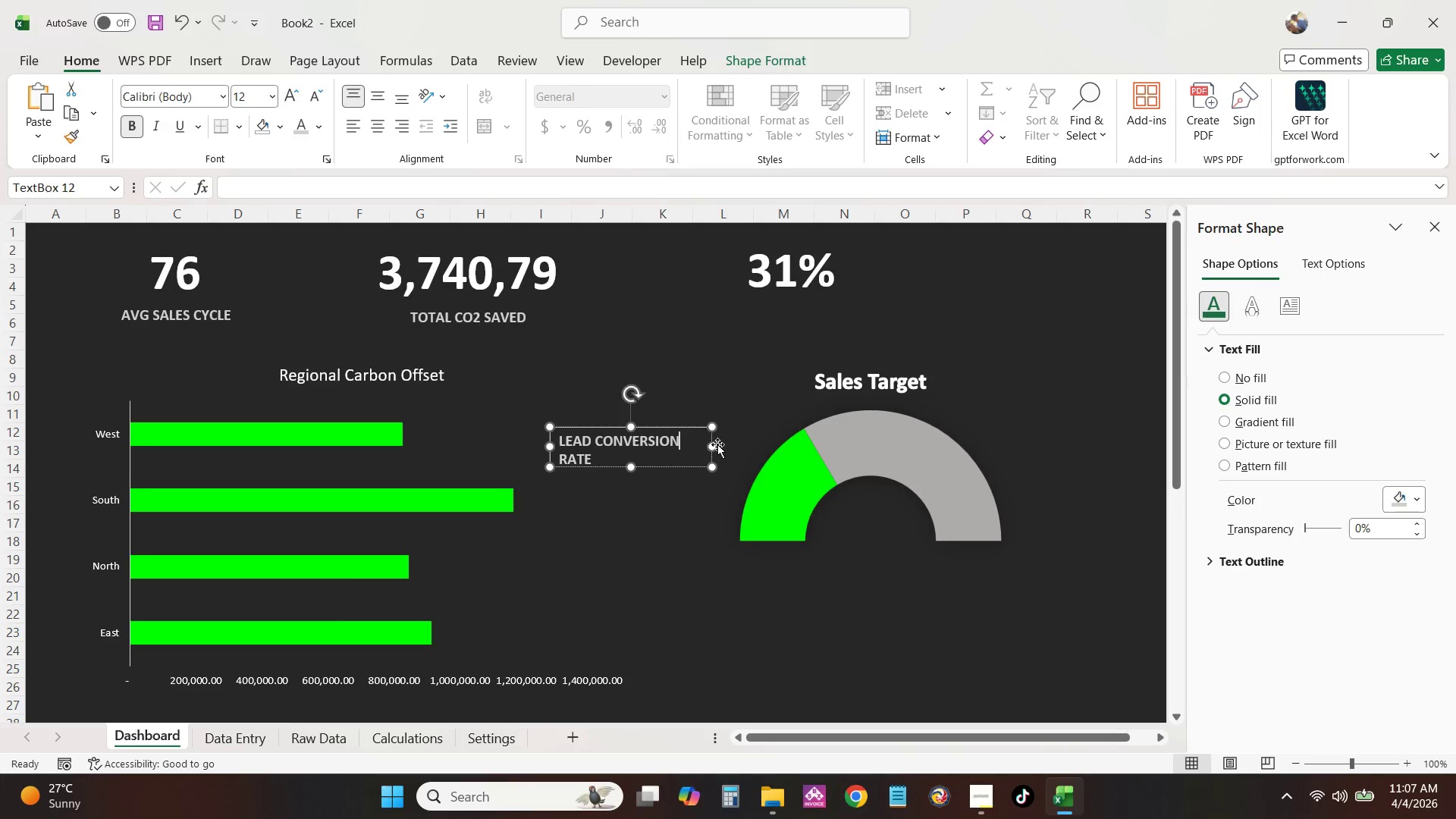 
left_click([717, 444])
 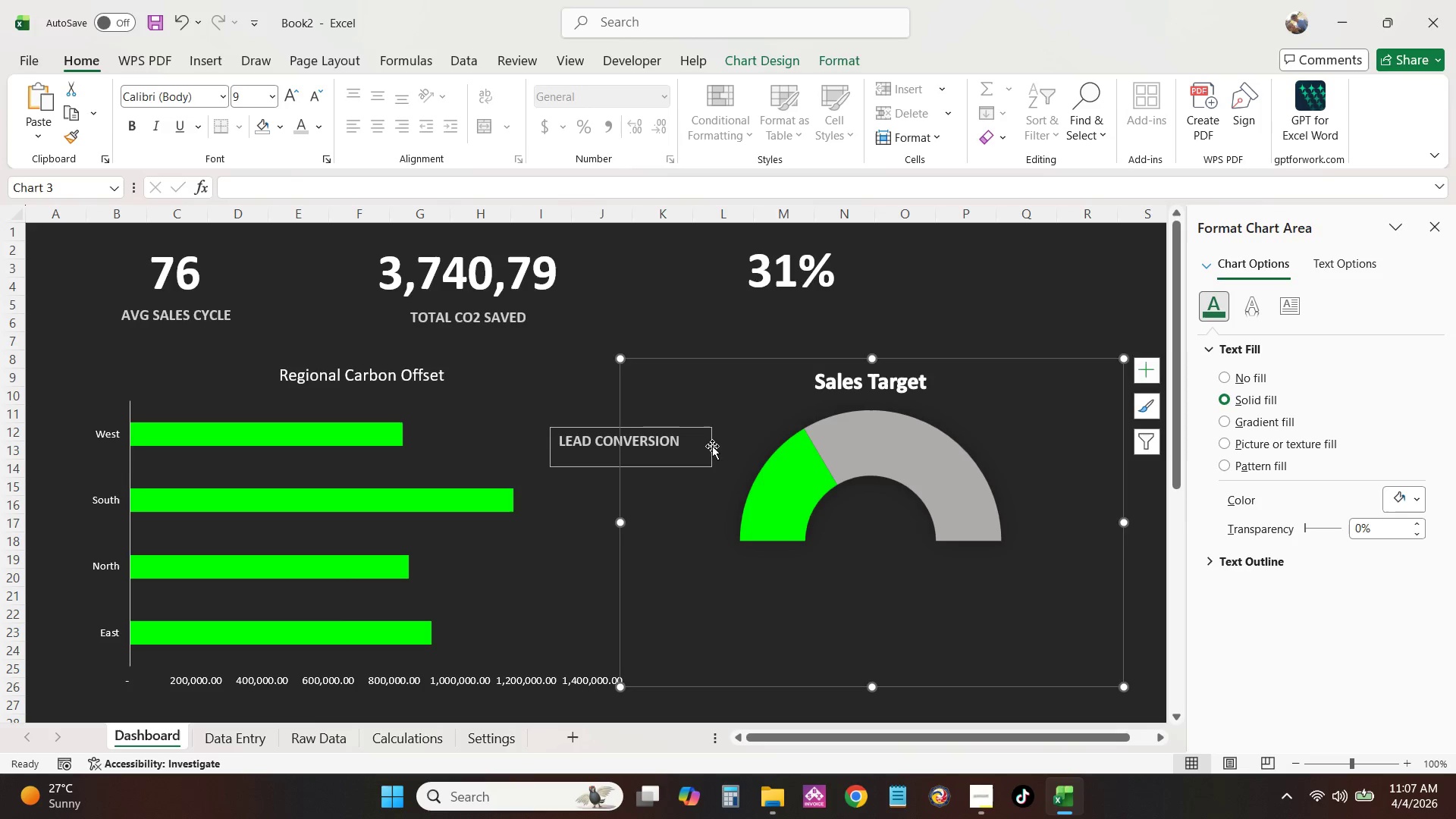 
left_click([703, 447])
 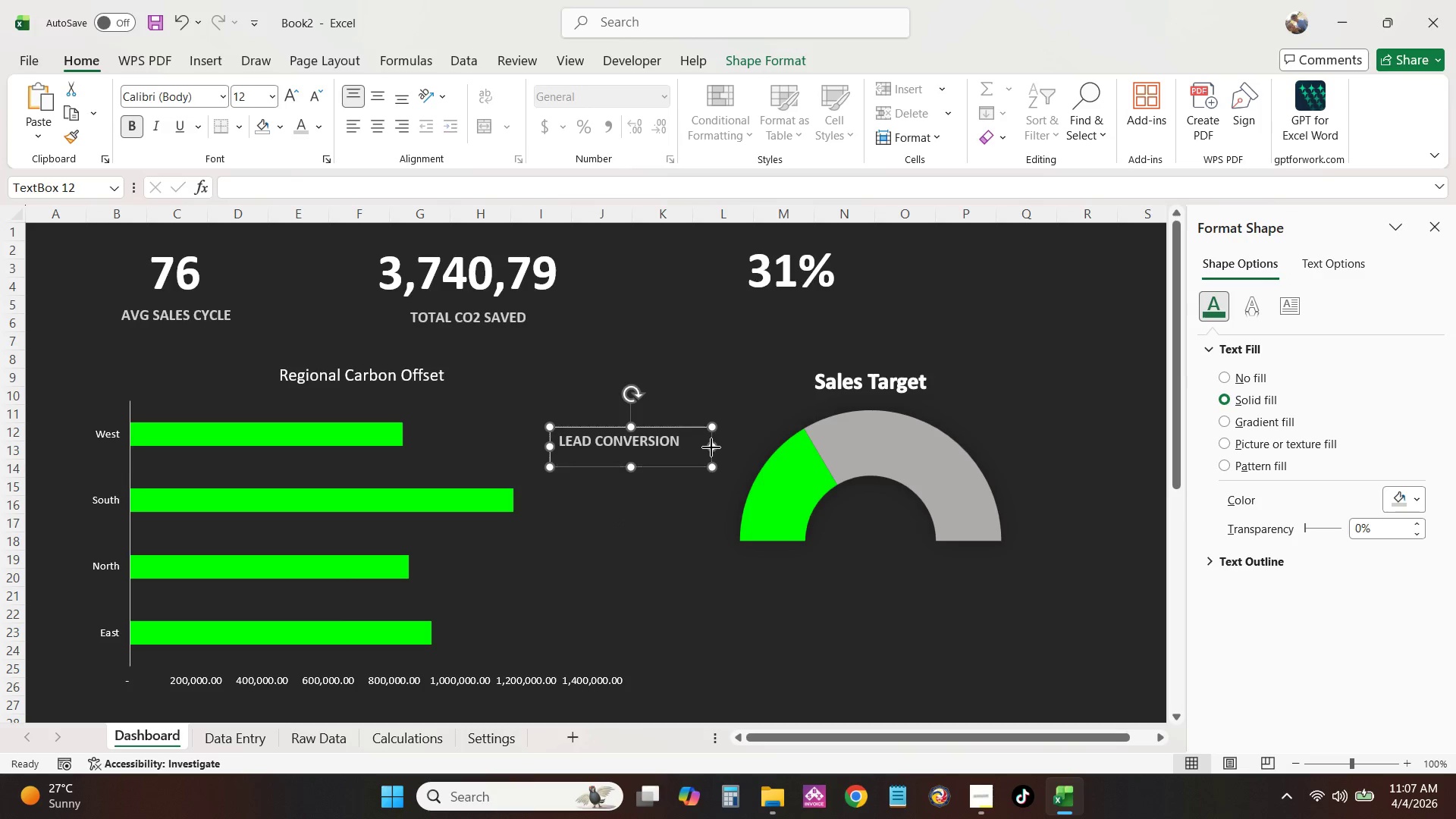 
left_click_drag(start_coordinate=[711, 447], to_coordinate=[724, 443])
 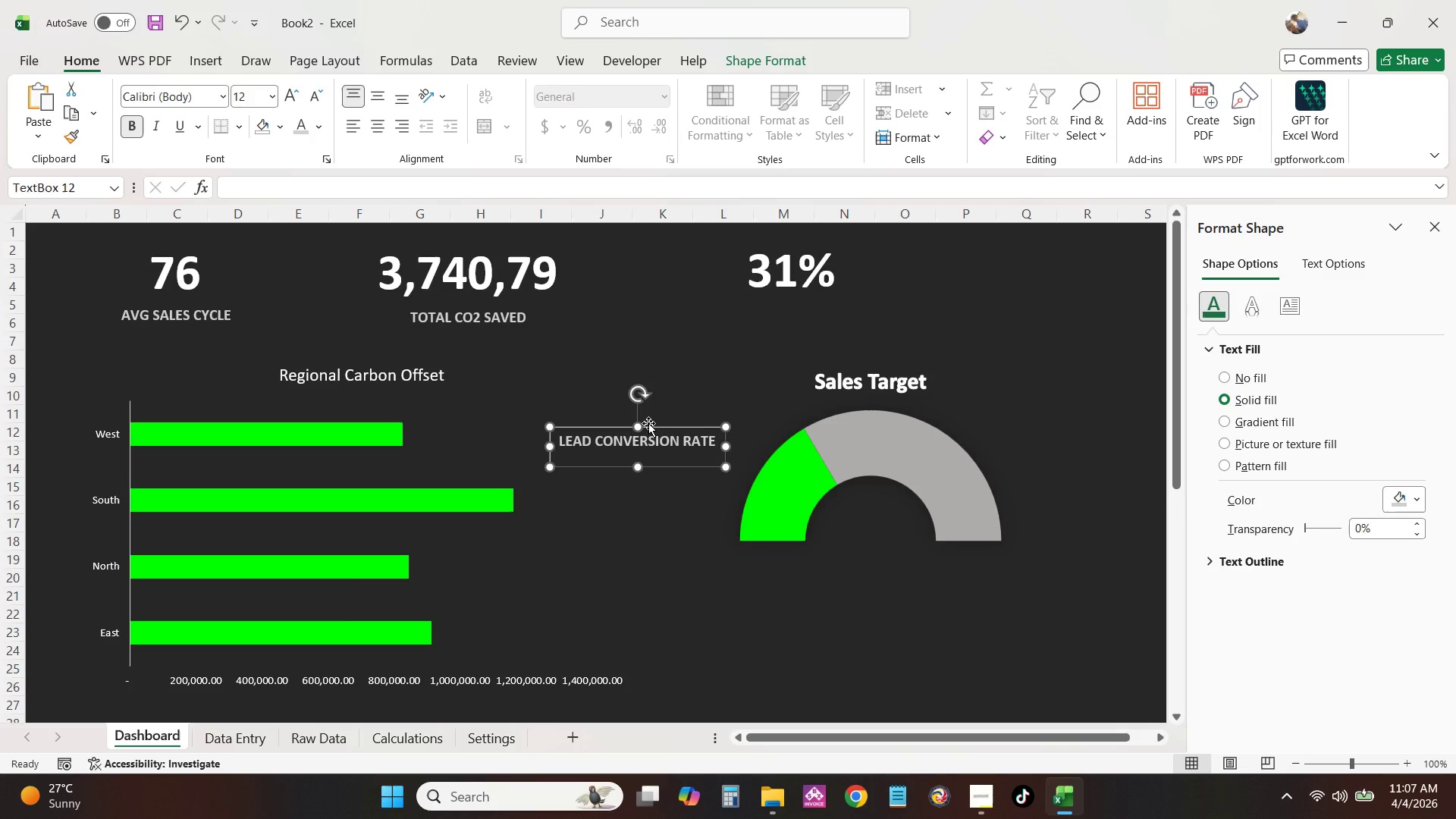 
left_click_drag(start_coordinate=[648, 423], to_coordinate=[753, 316])
 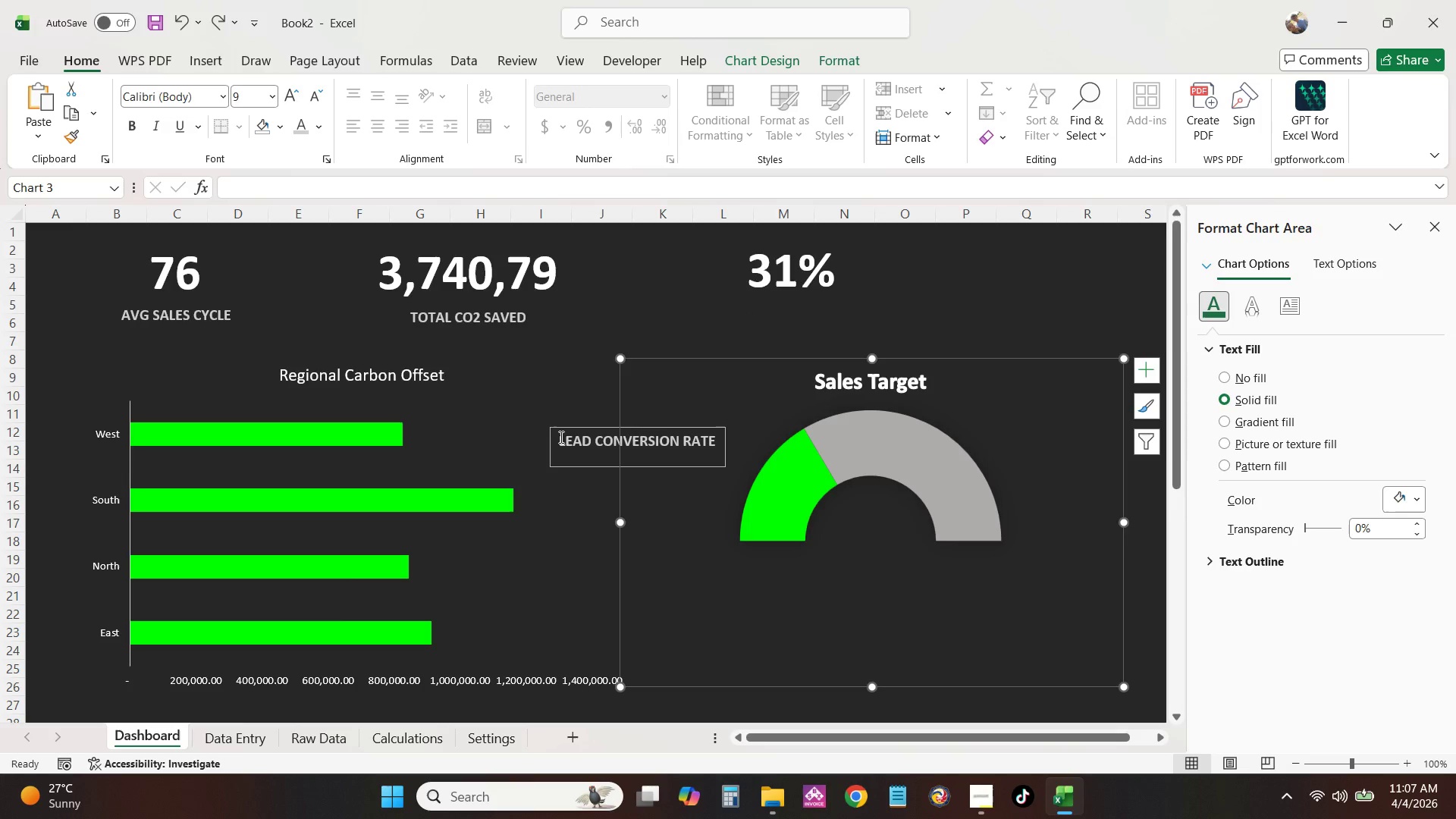 
left_click([552, 431])
 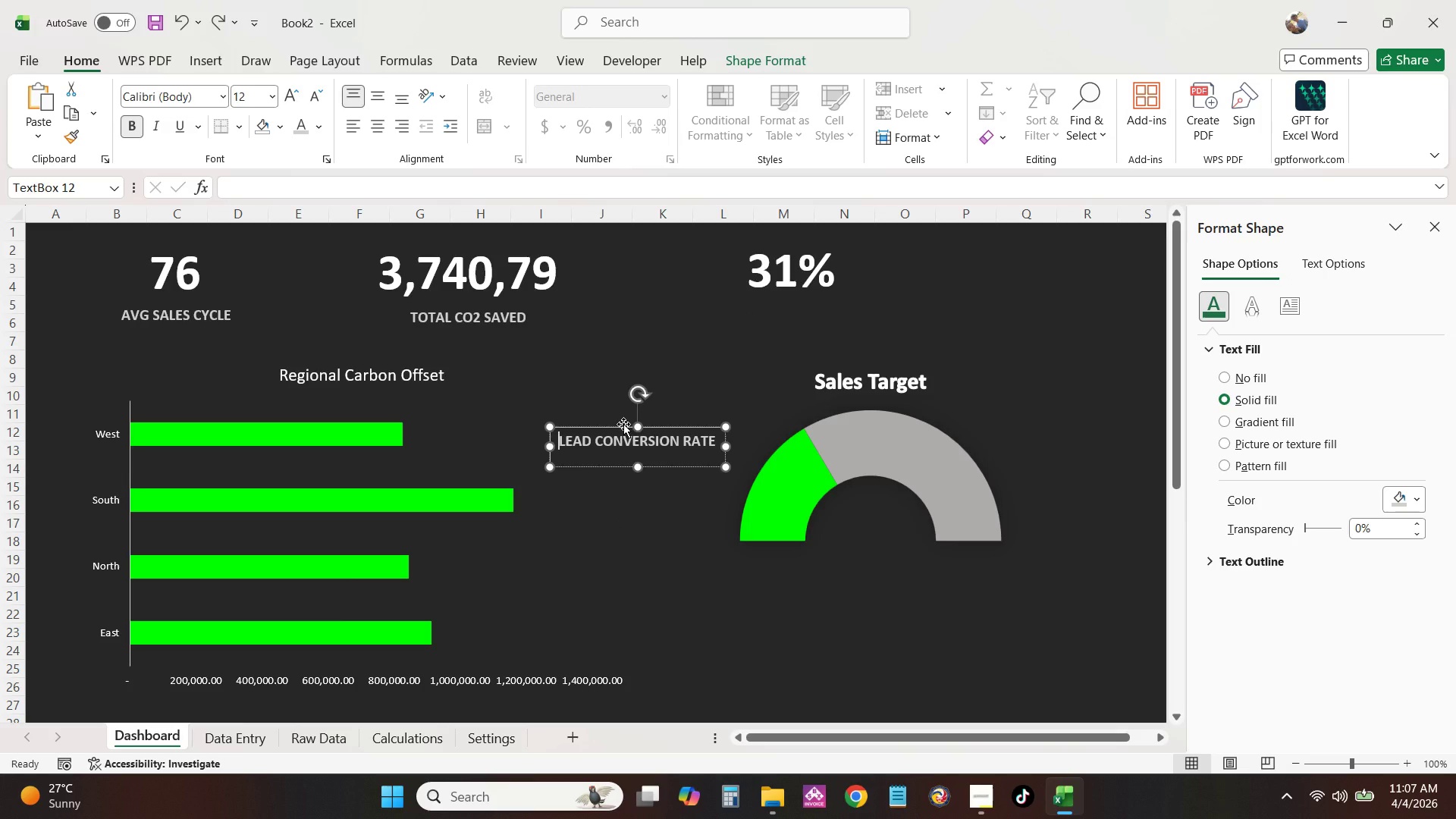 
left_click_drag(start_coordinate=[623, 424], to_coordinate=[771, 297])
 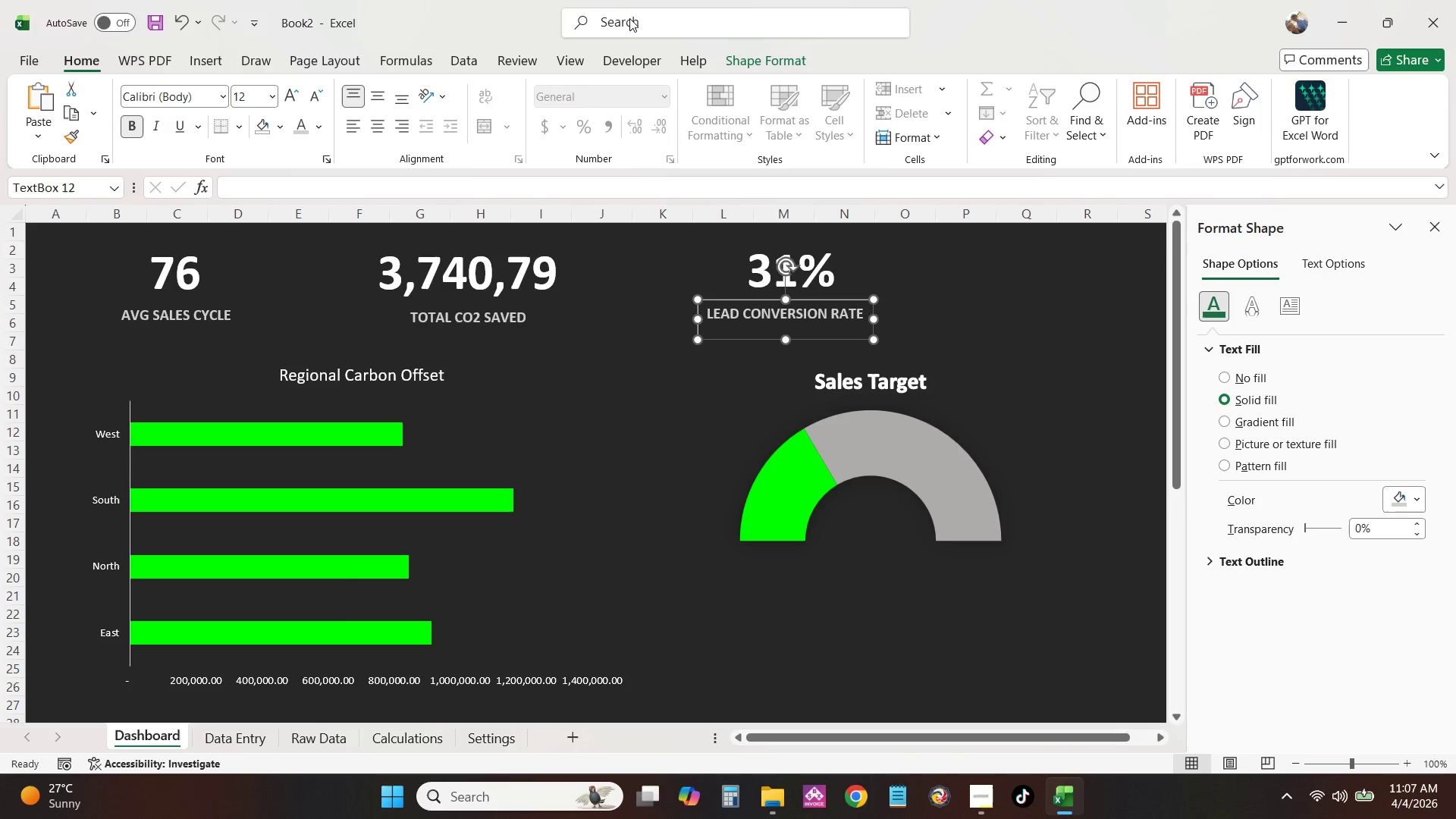 
left_click([755, 52])
 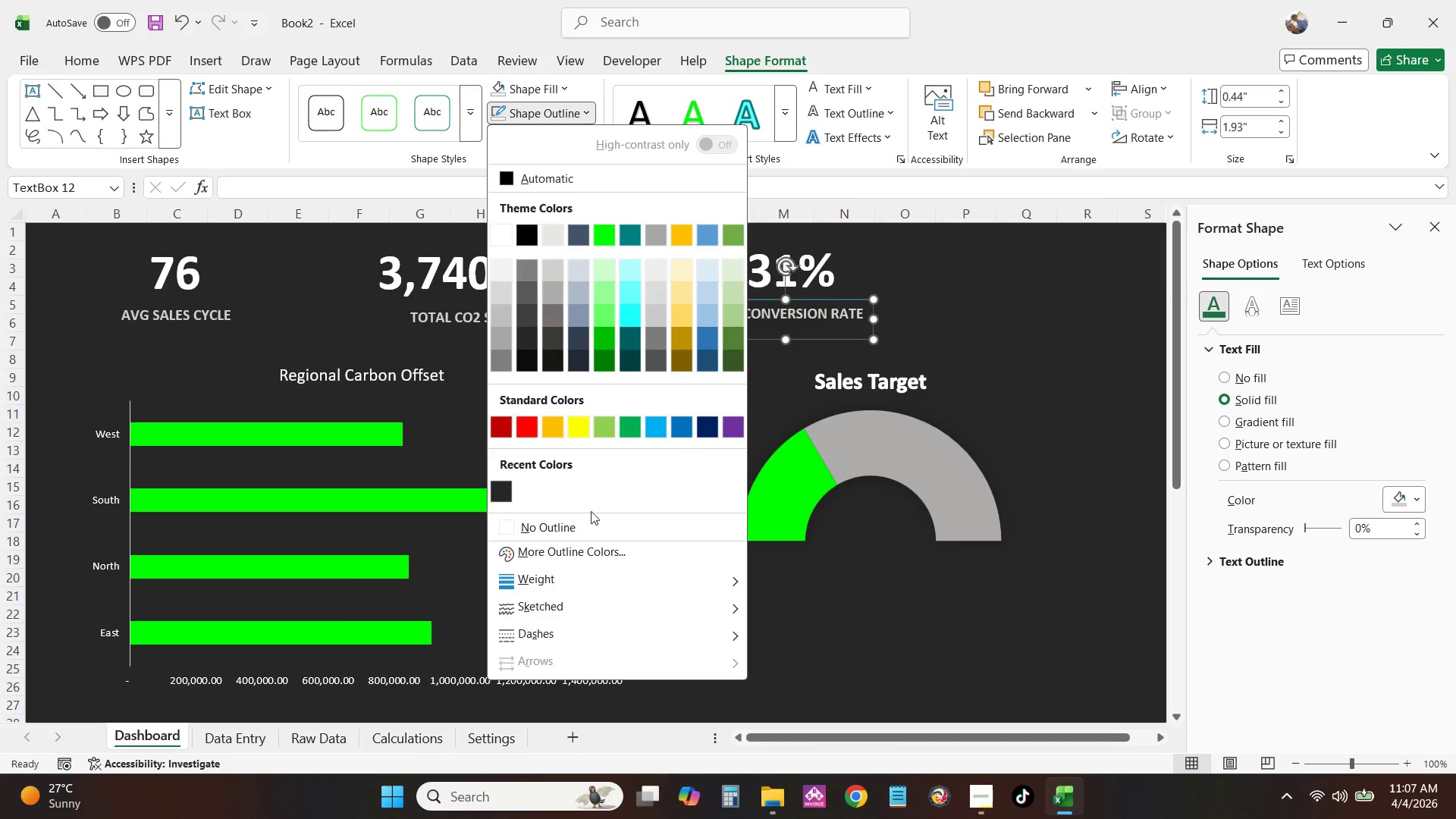 
left_click([588, 536])
 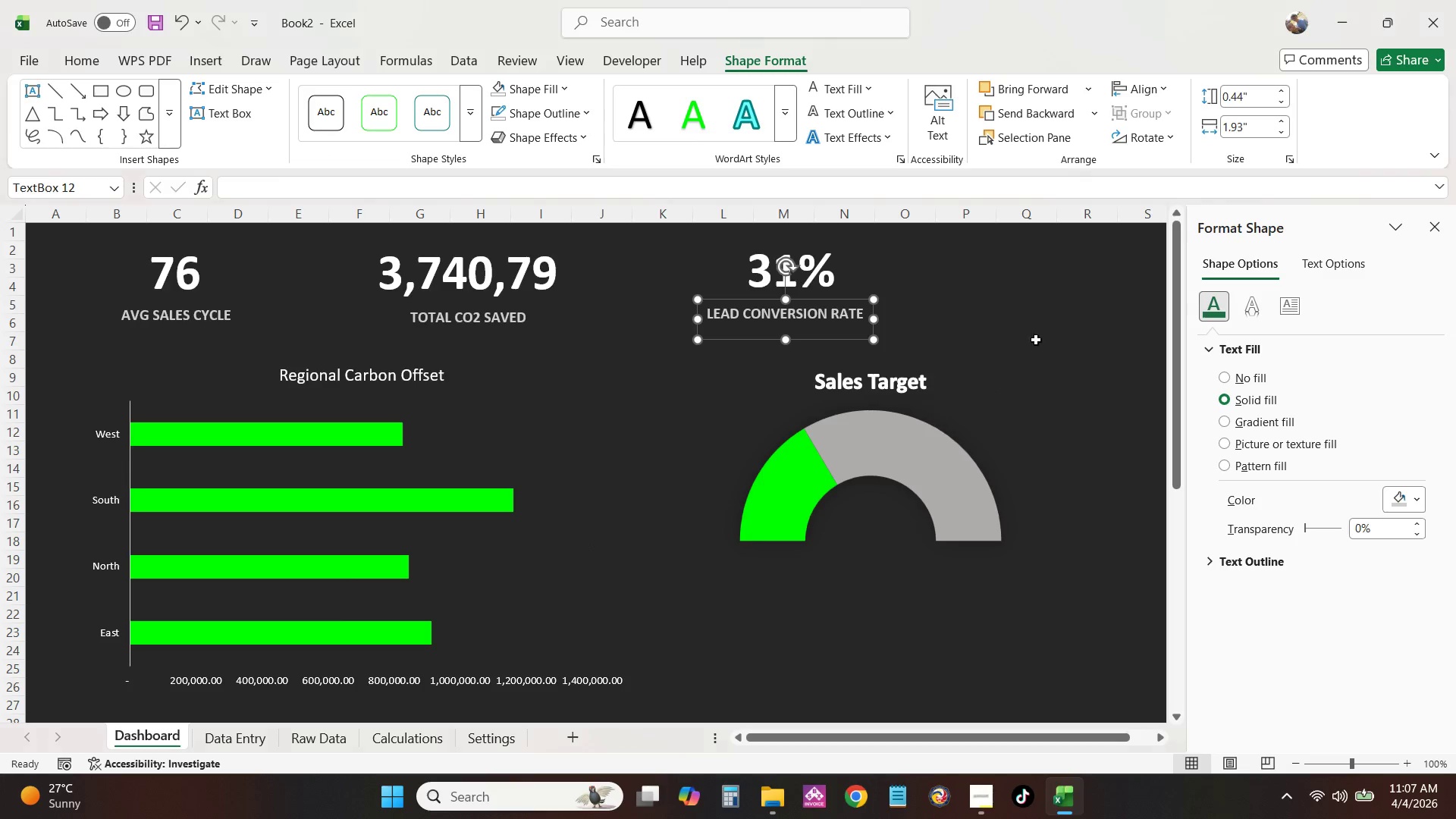 
left_click([1084, 300])
 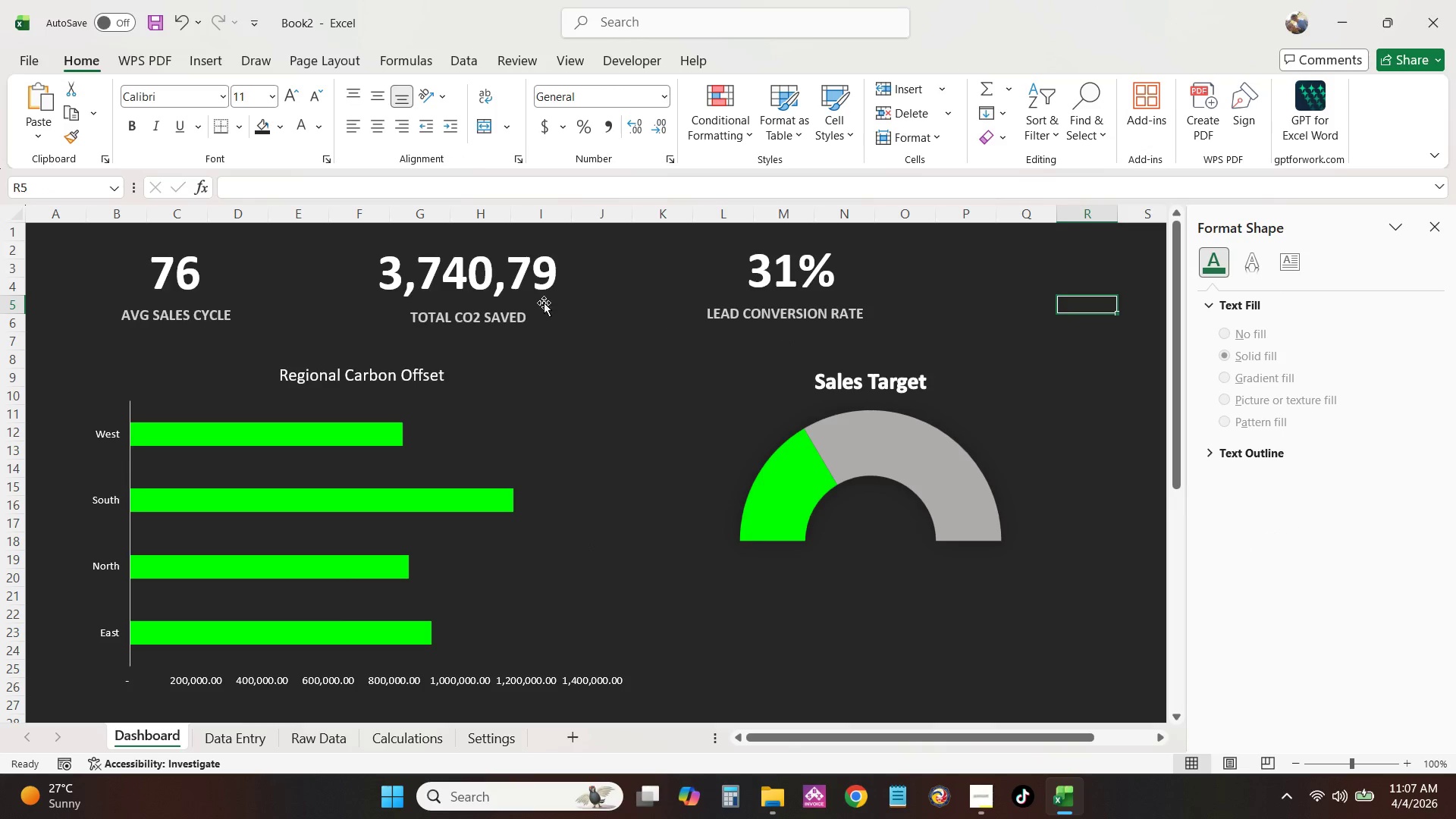 
left_click([510, 321])
 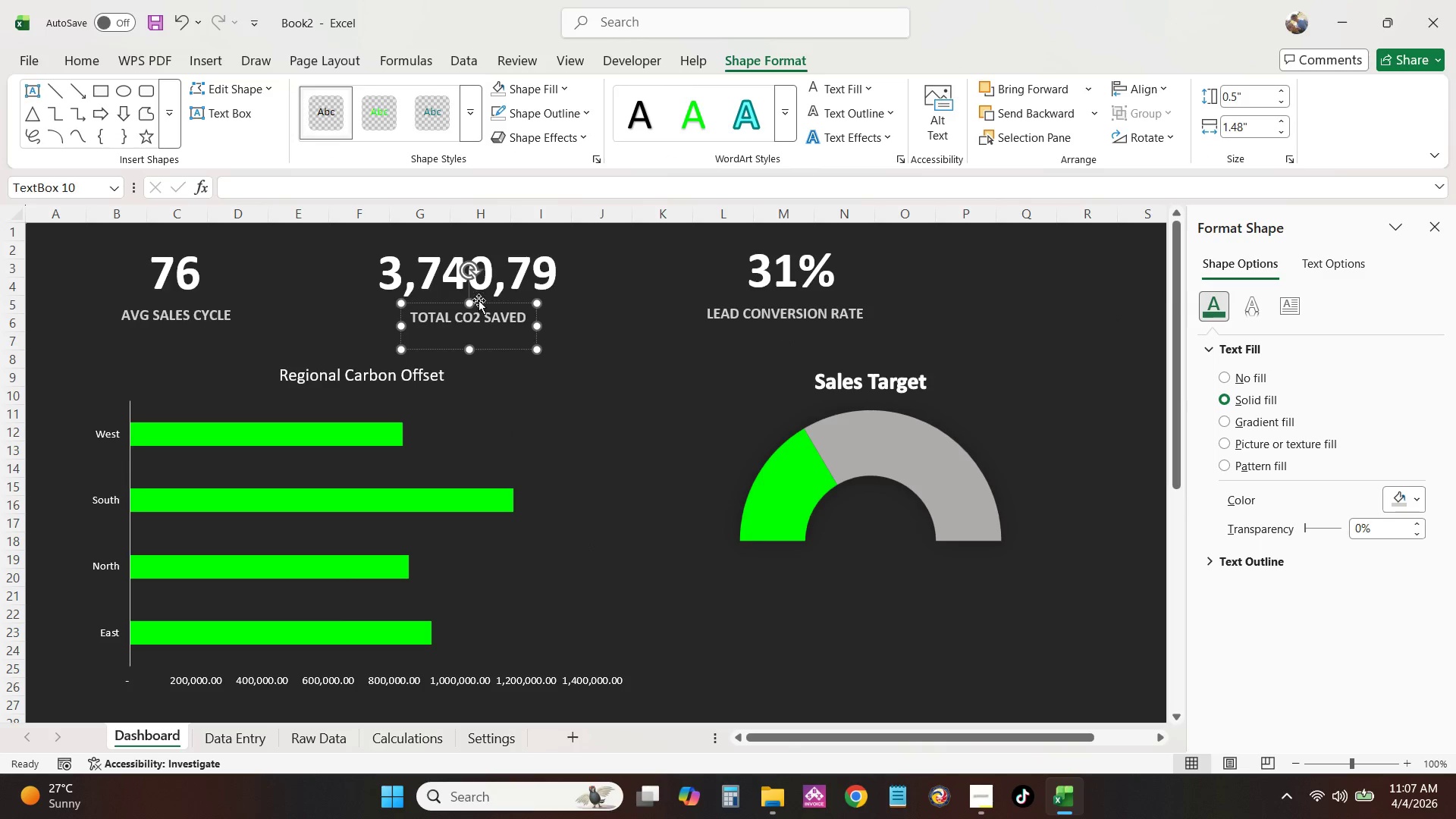 
left_click_drag(start_coordinate=[486, 301], to_coordinate=[487, 297])
 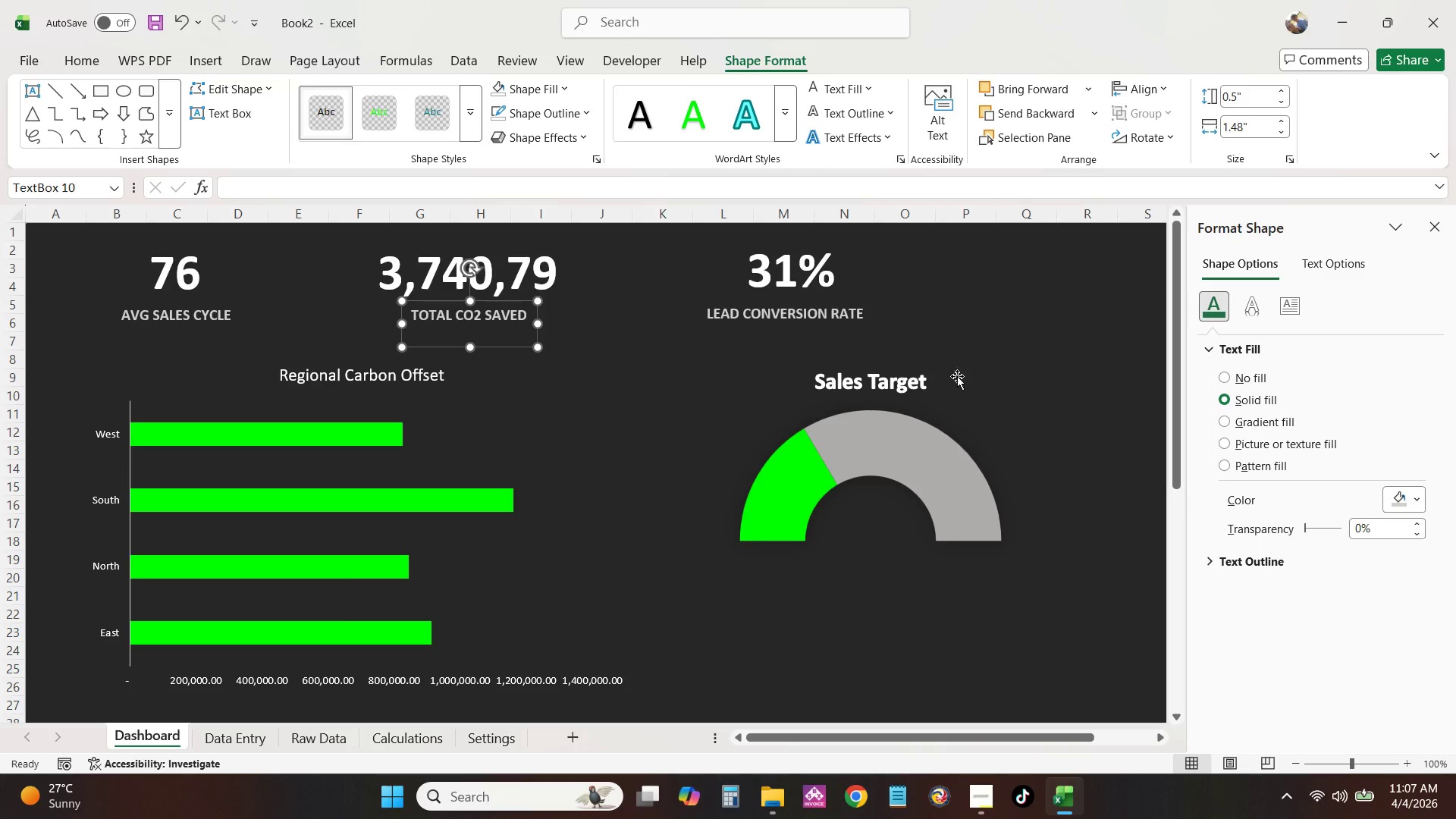 
left_click([1079, 312])
 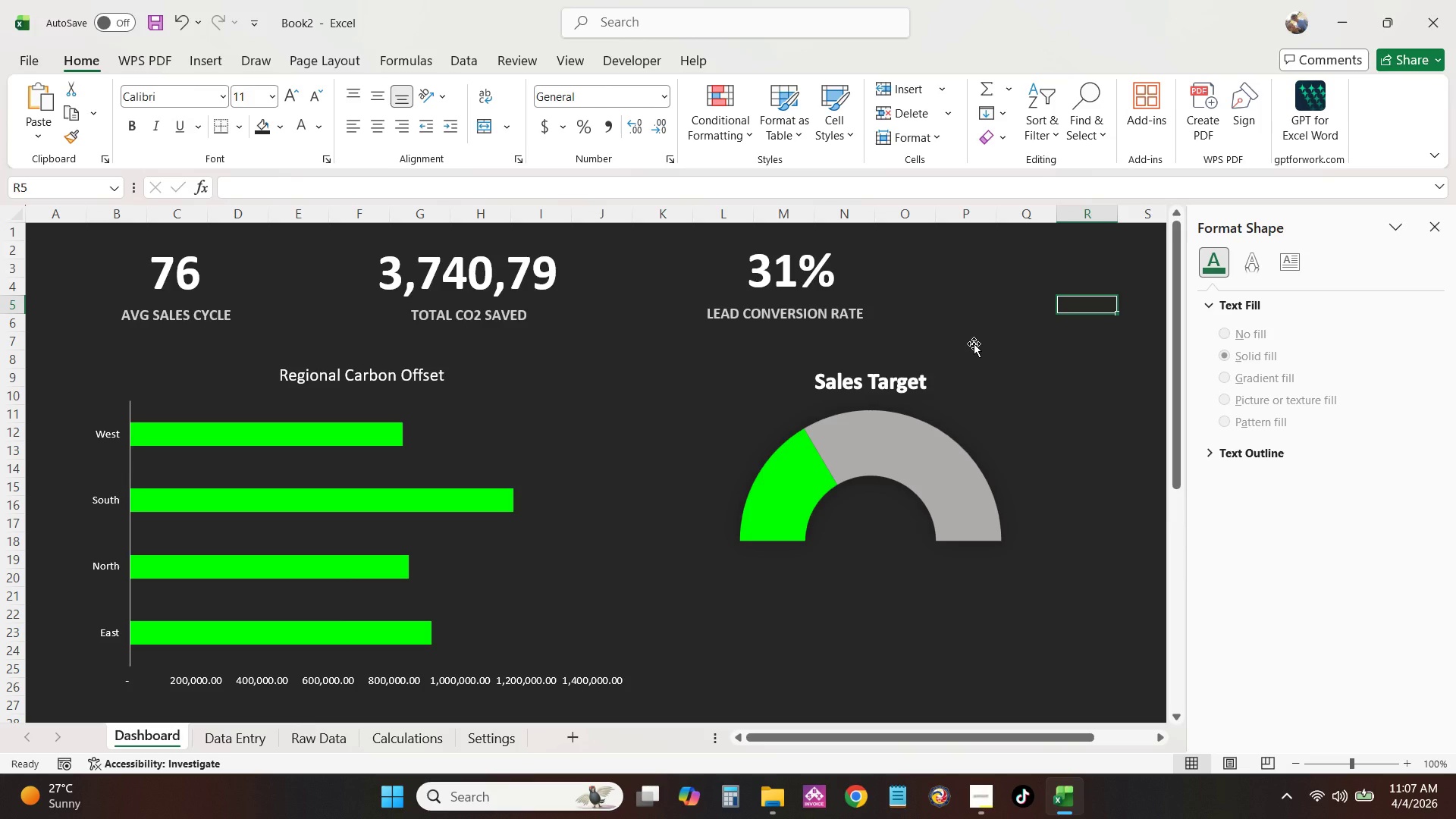 
scroll: coordinate [943, 407], scroll_direction: up, amount: 2.0
 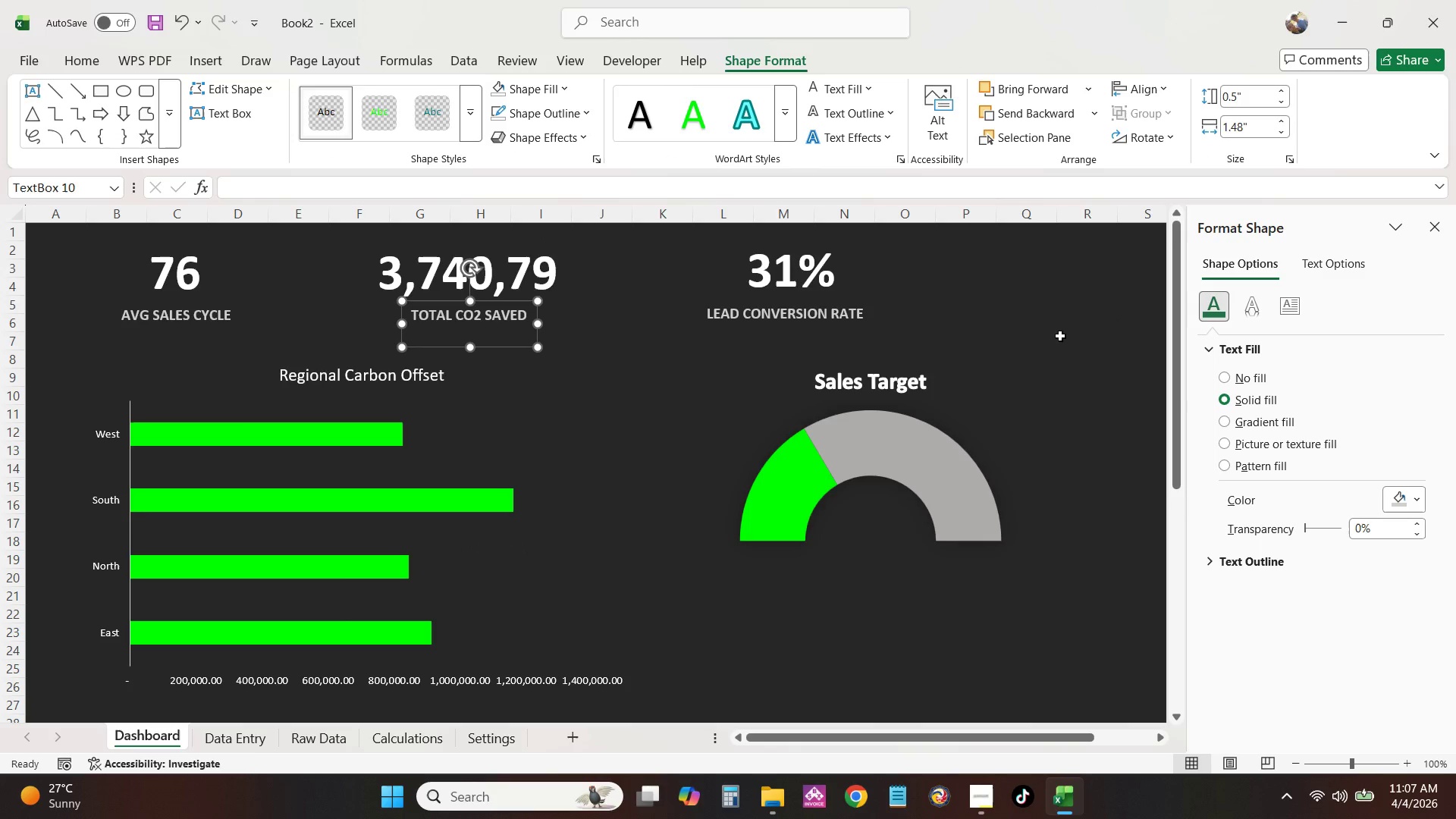 
wait(8.06)
 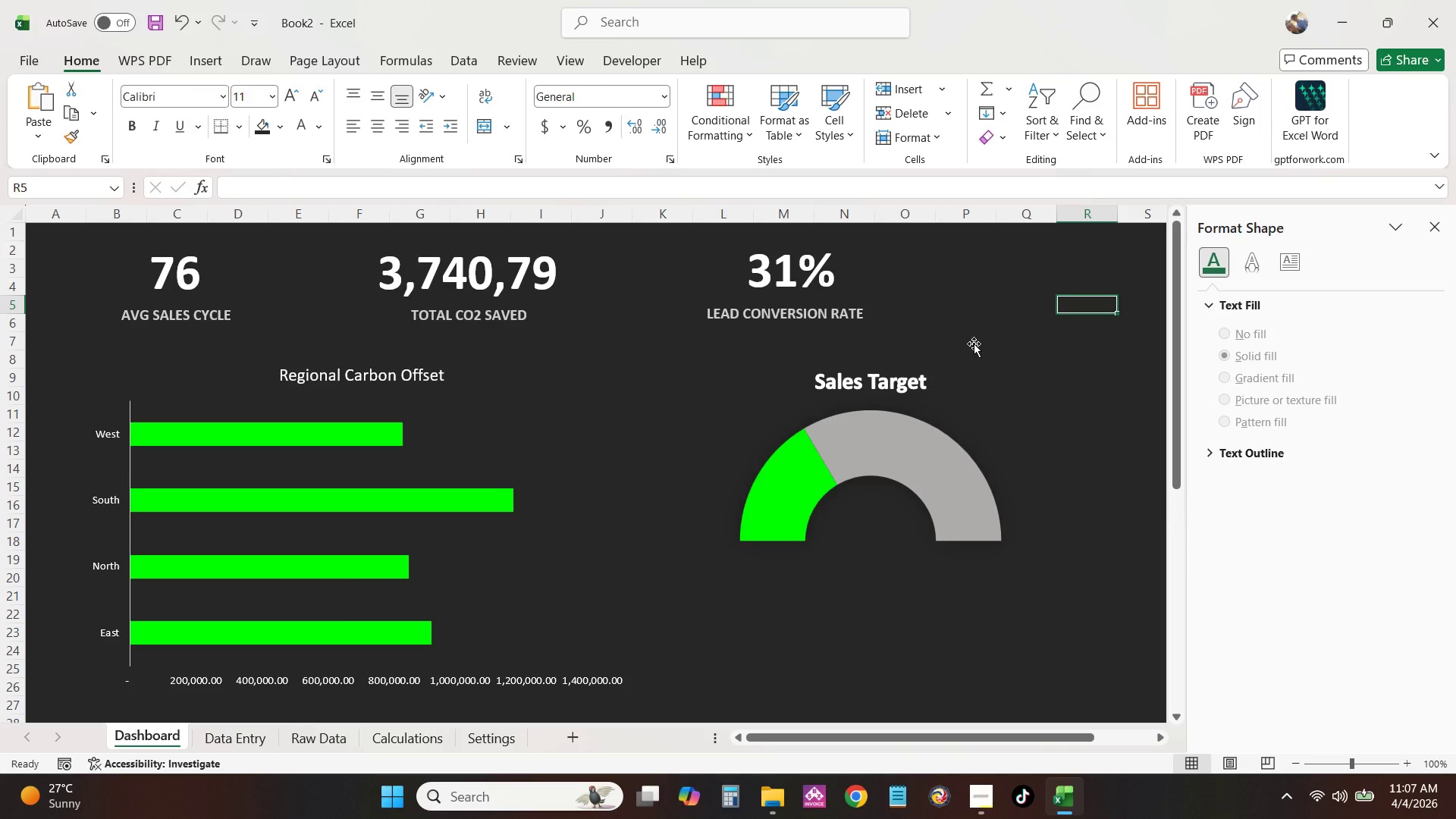 
scroll: coordinate [845, 469], scroll_direction: down, amount: 1.0
 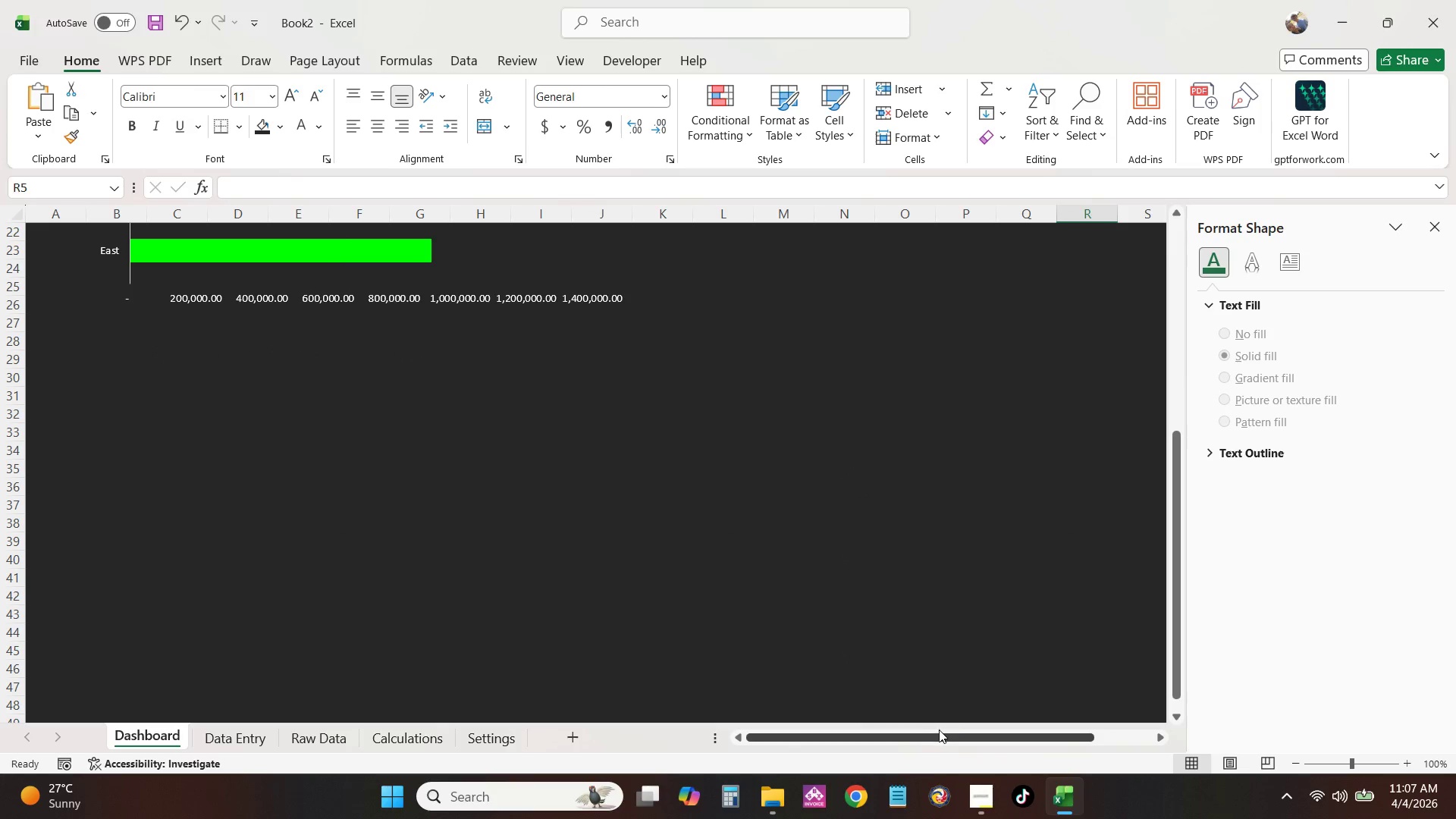 
left_click_drag(start_coordinate=[941, 733], to_coordinate=[666, 705])
 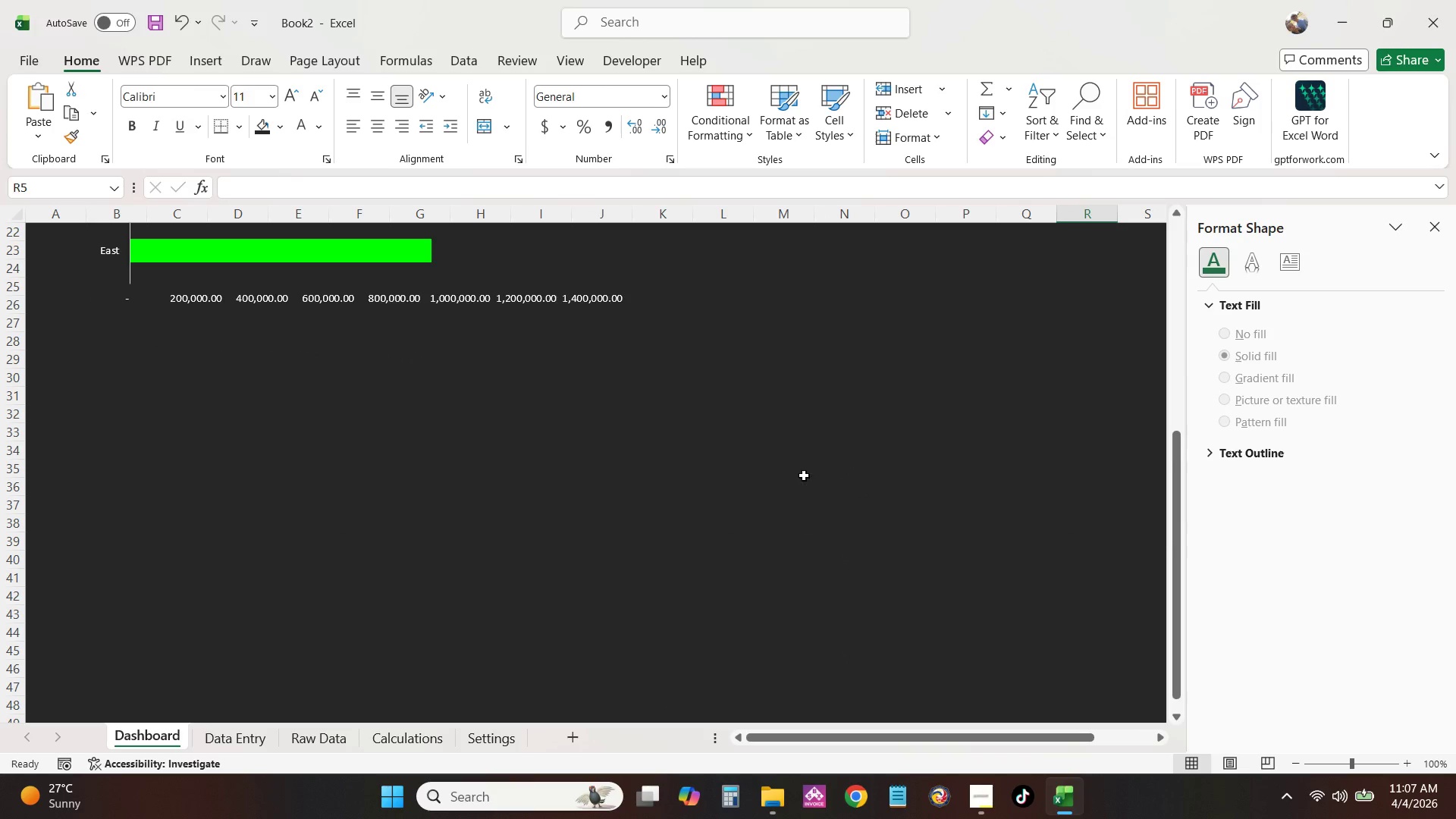 
scroll: coordinate [804, 474], scroll_direction: up, amount: 8.0
 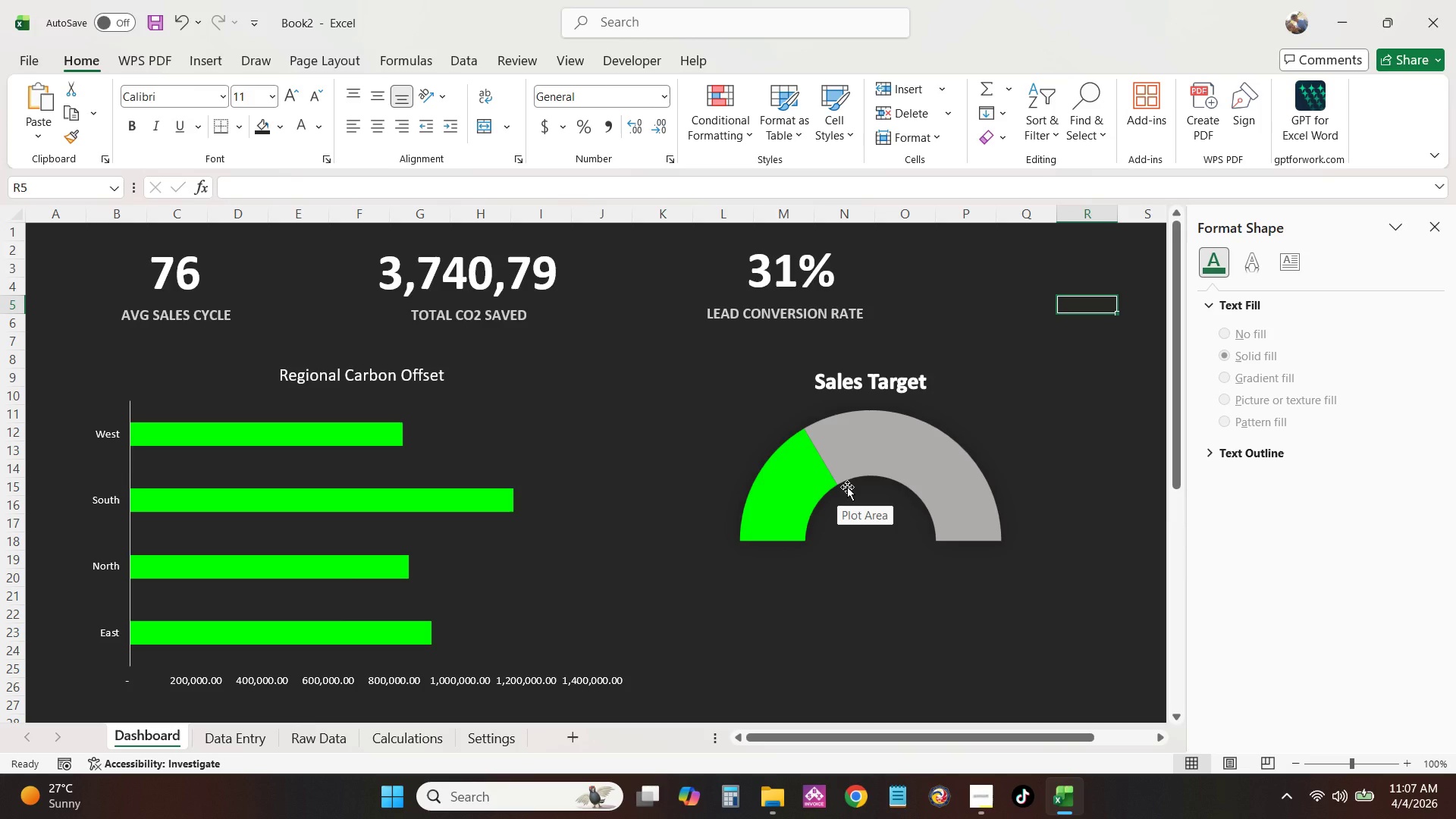 
wait(18.2)
 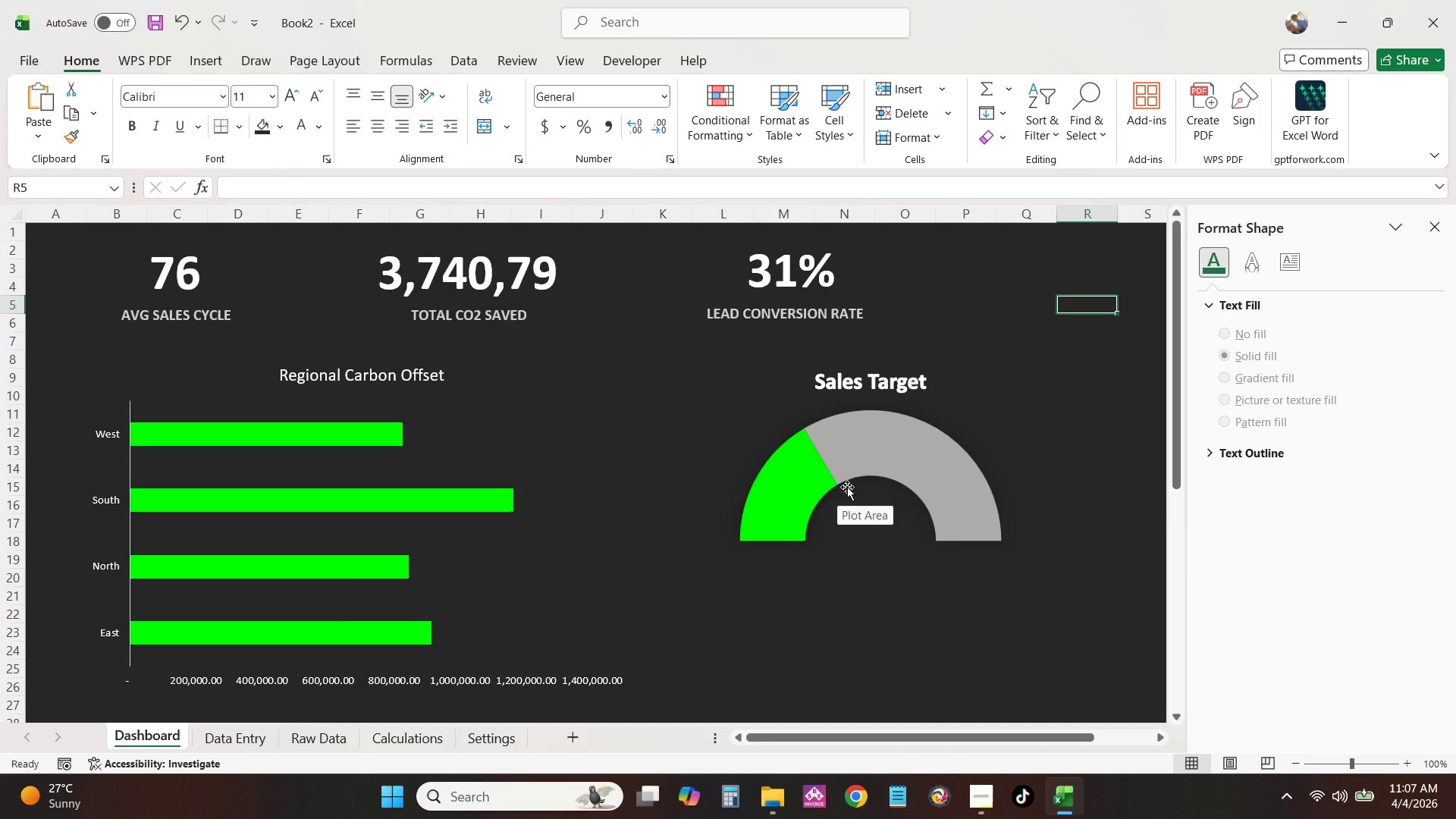 
left_click([409, 750])
 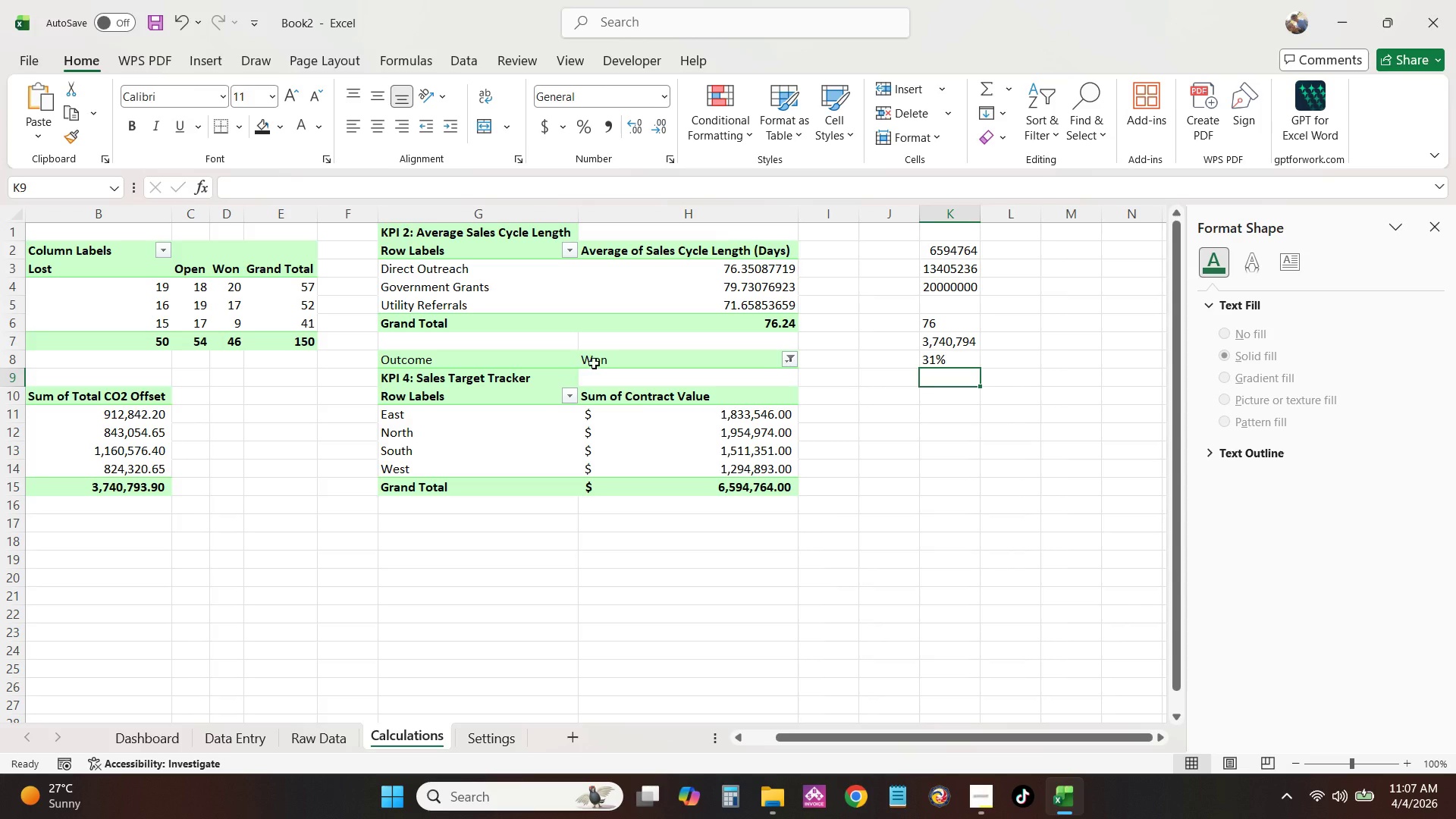 
wait(9.19)
 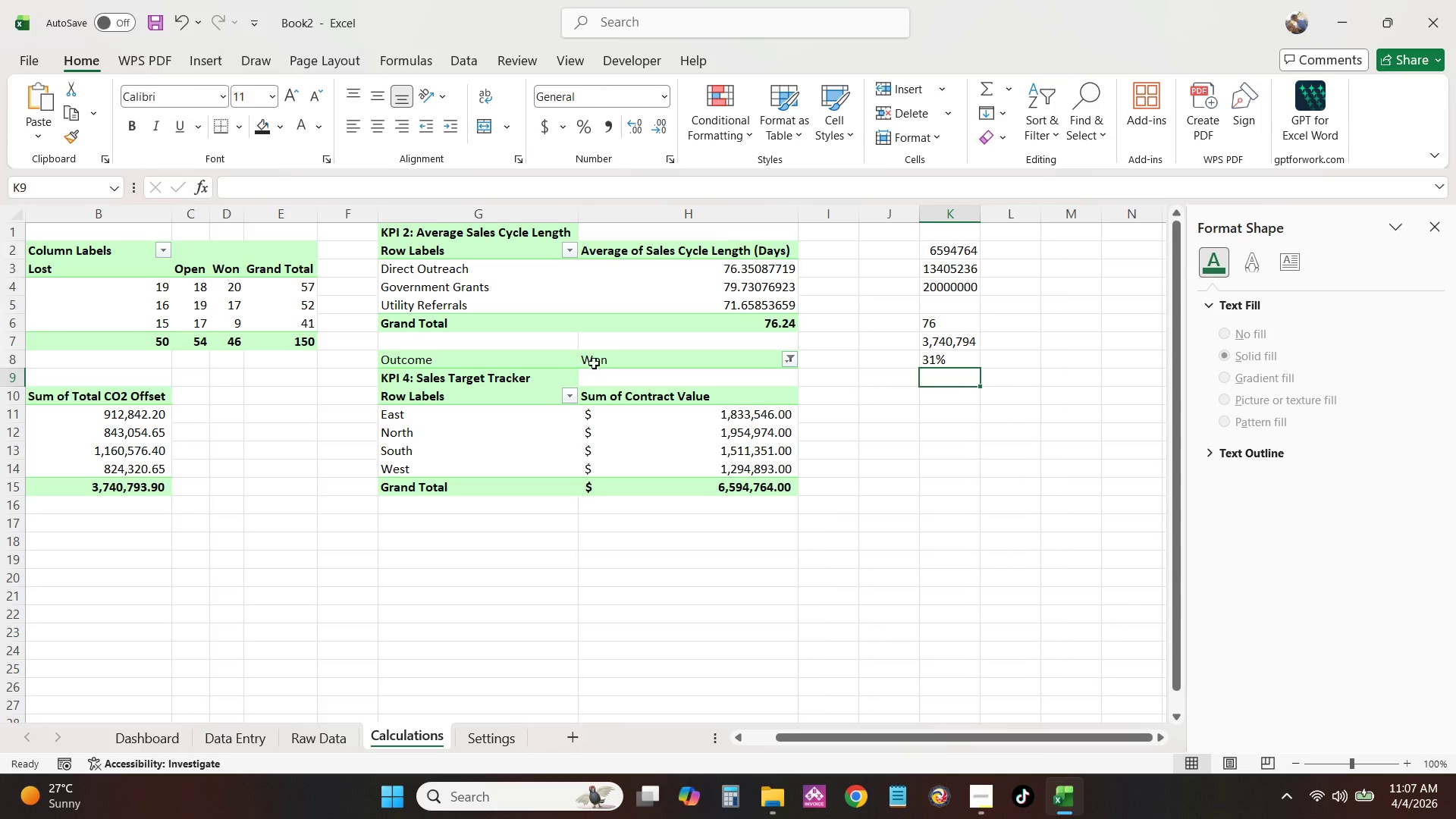 
mouse_move([516, 267])
 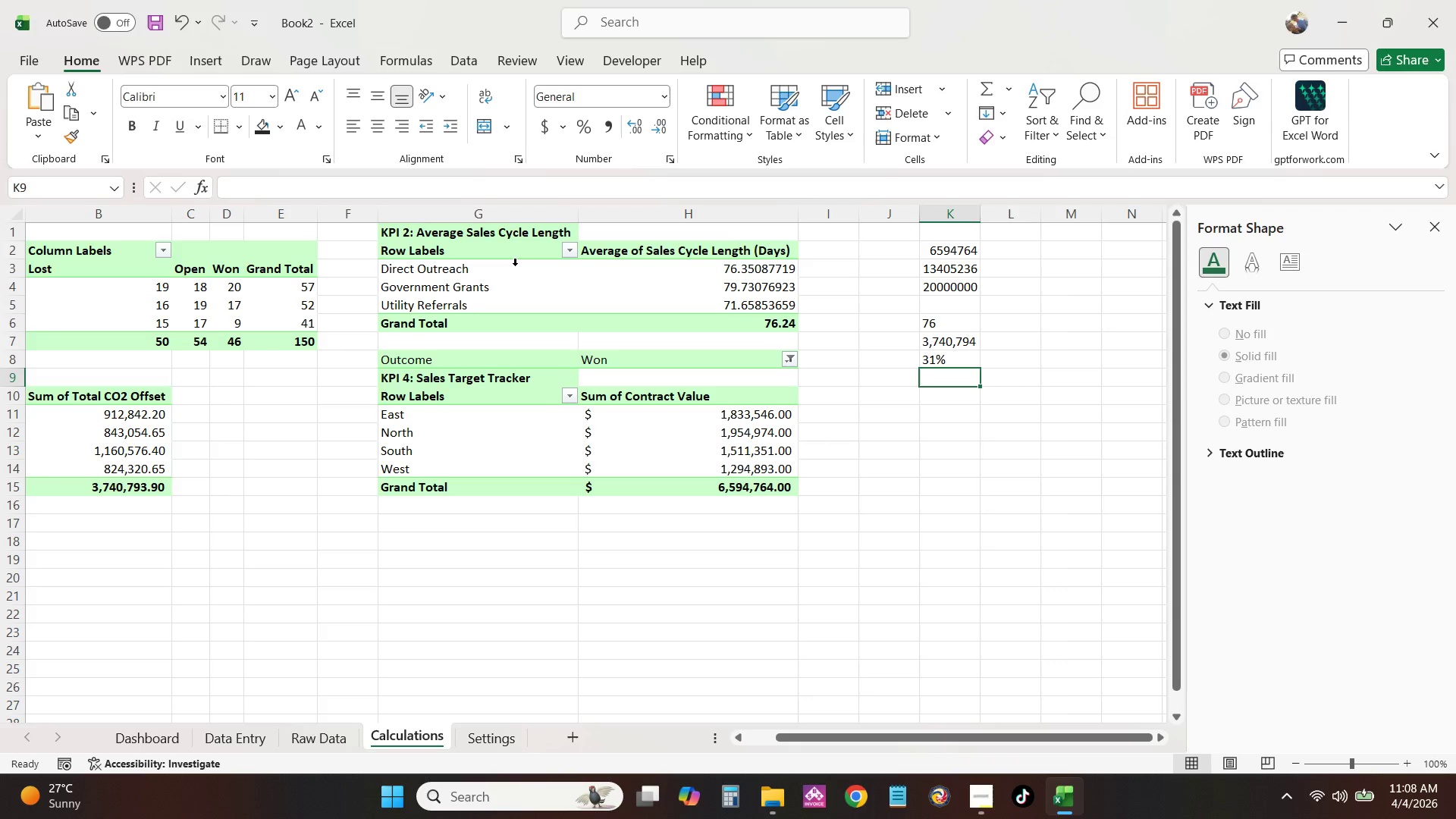 
mouse_move([525, 283])
 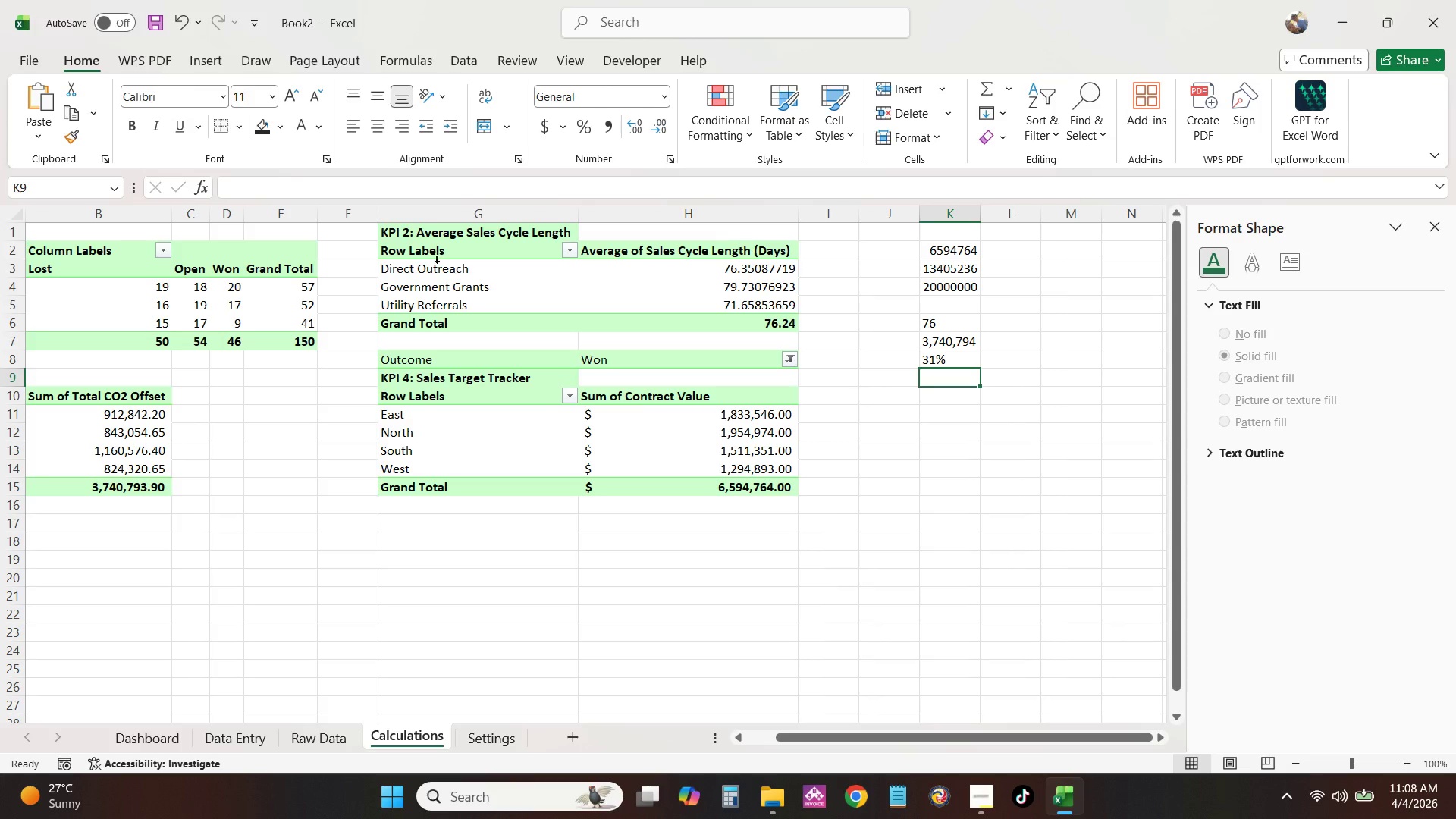 
wait(13.7)
 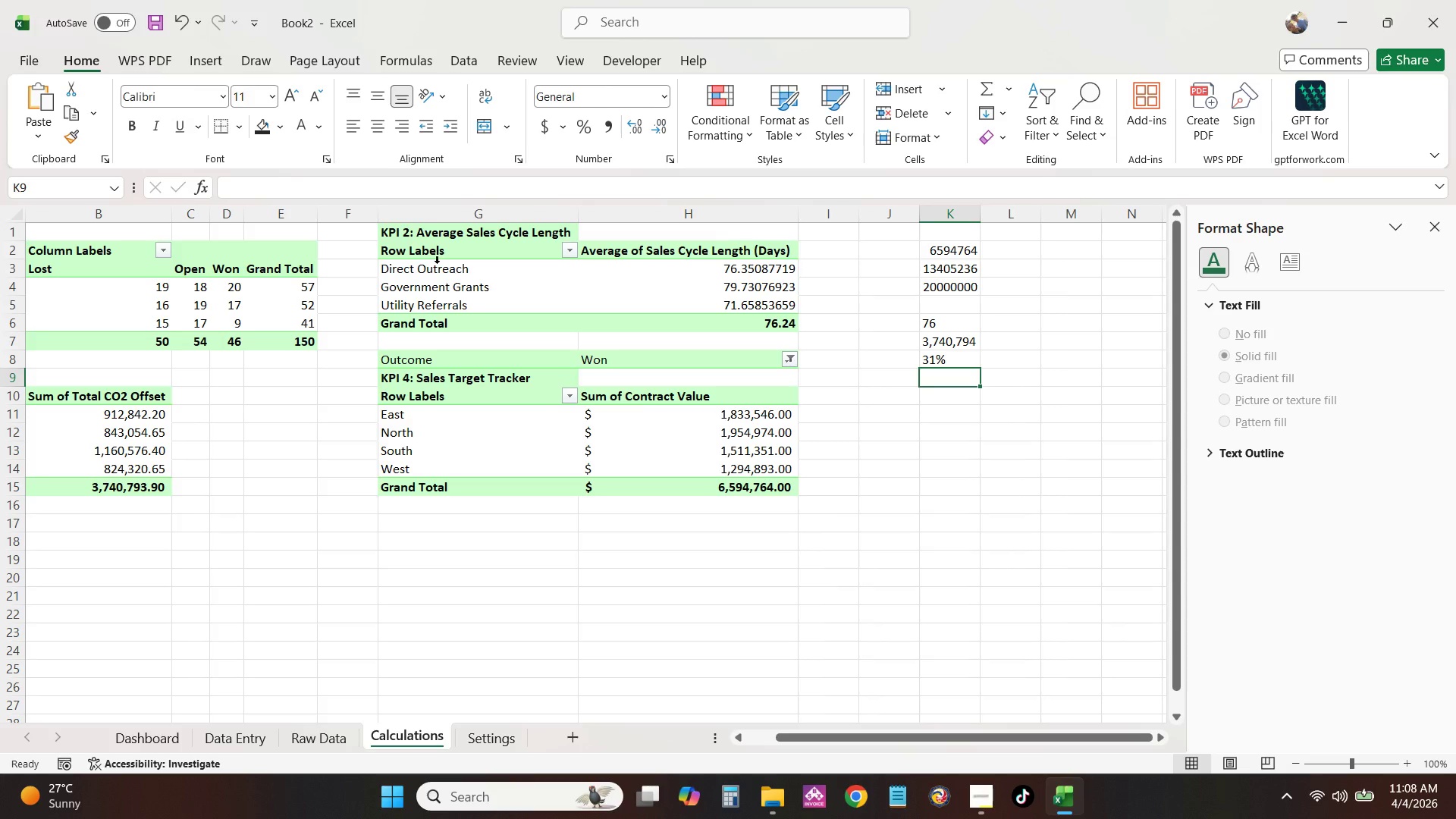 
mouse_move([483, 286])
 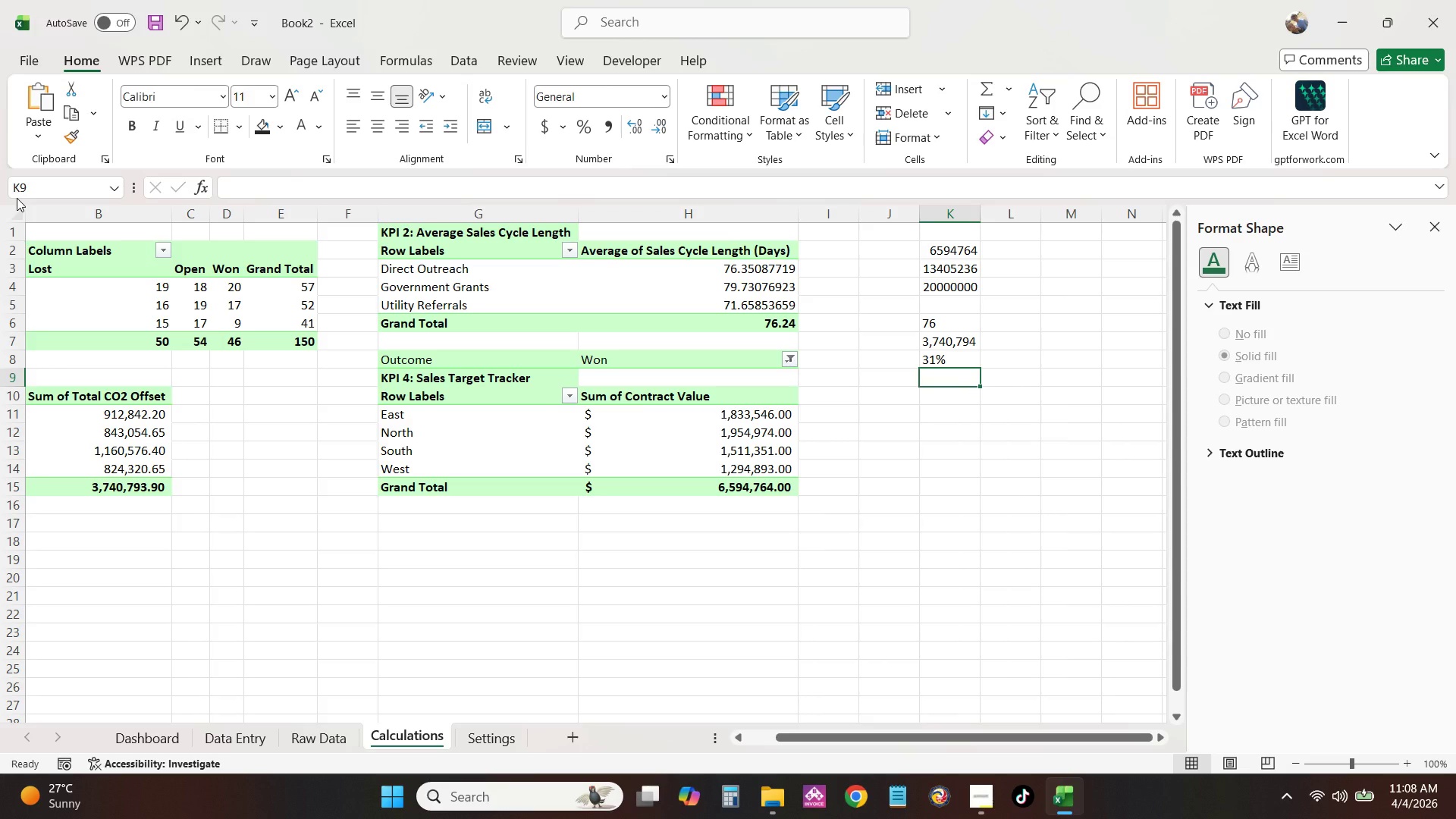 
wait(21.16)
 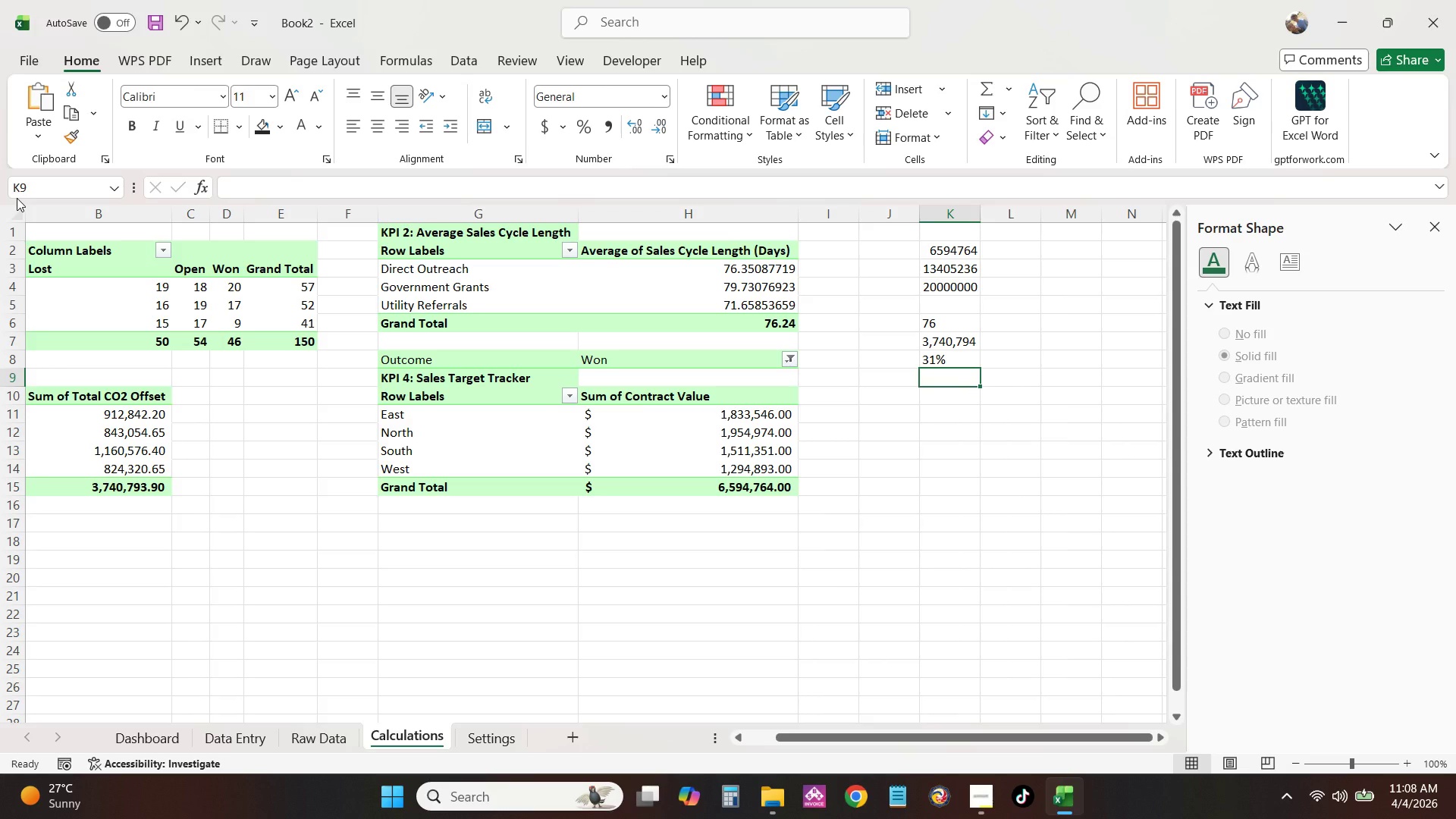 
left_click([168, 745])
 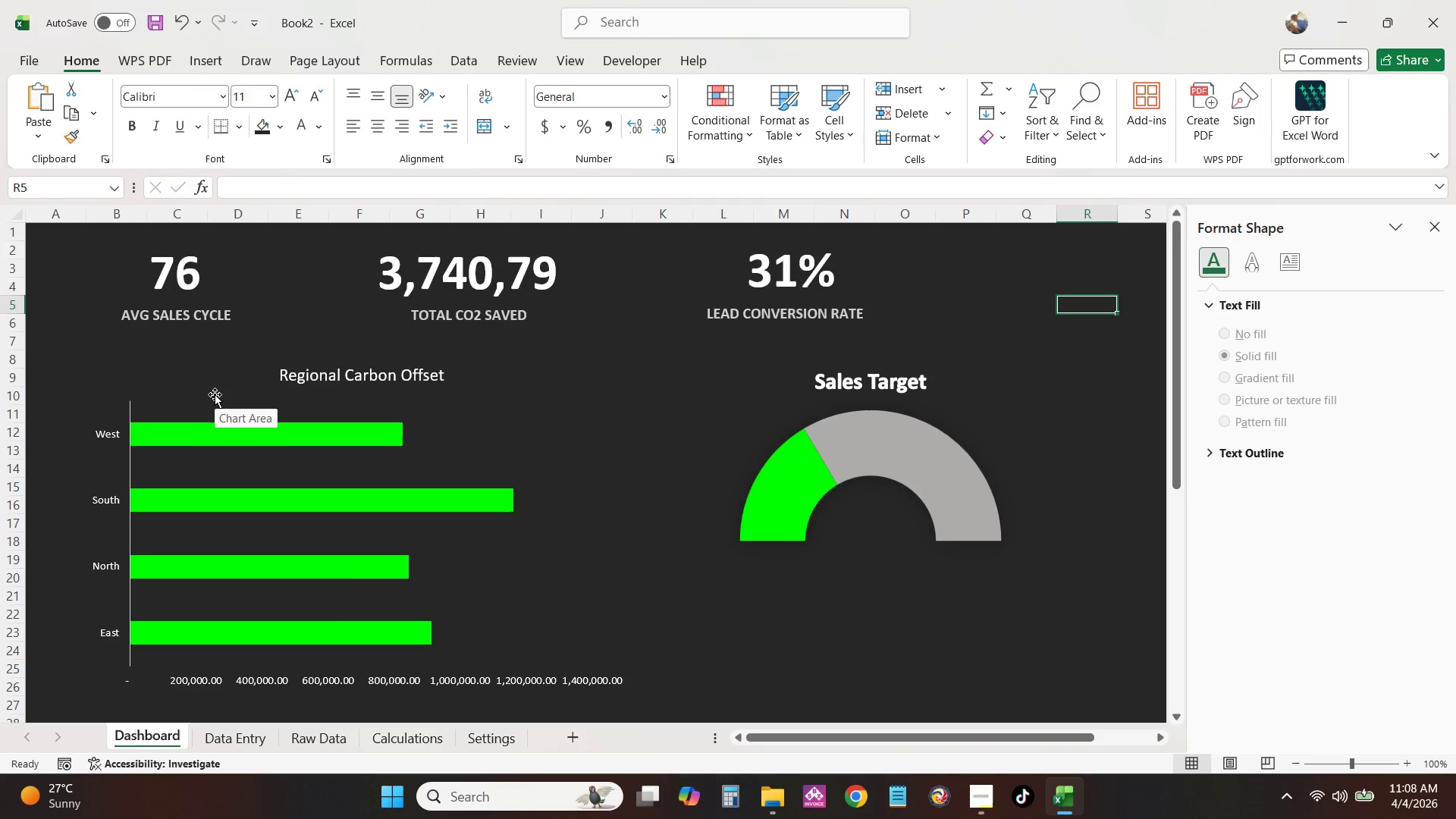 
left_click([215, 394])
 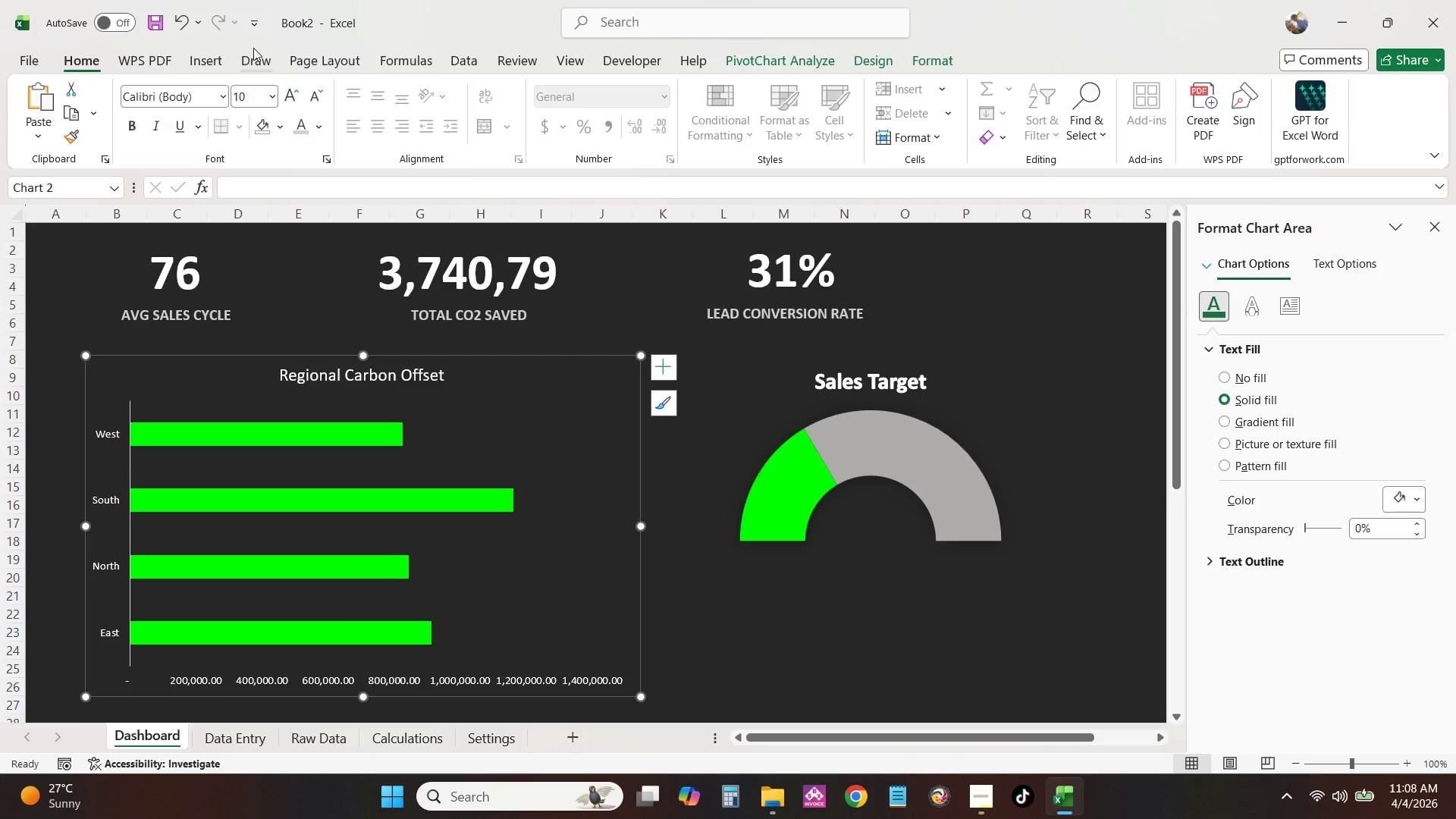 
left_click([202, 52])
 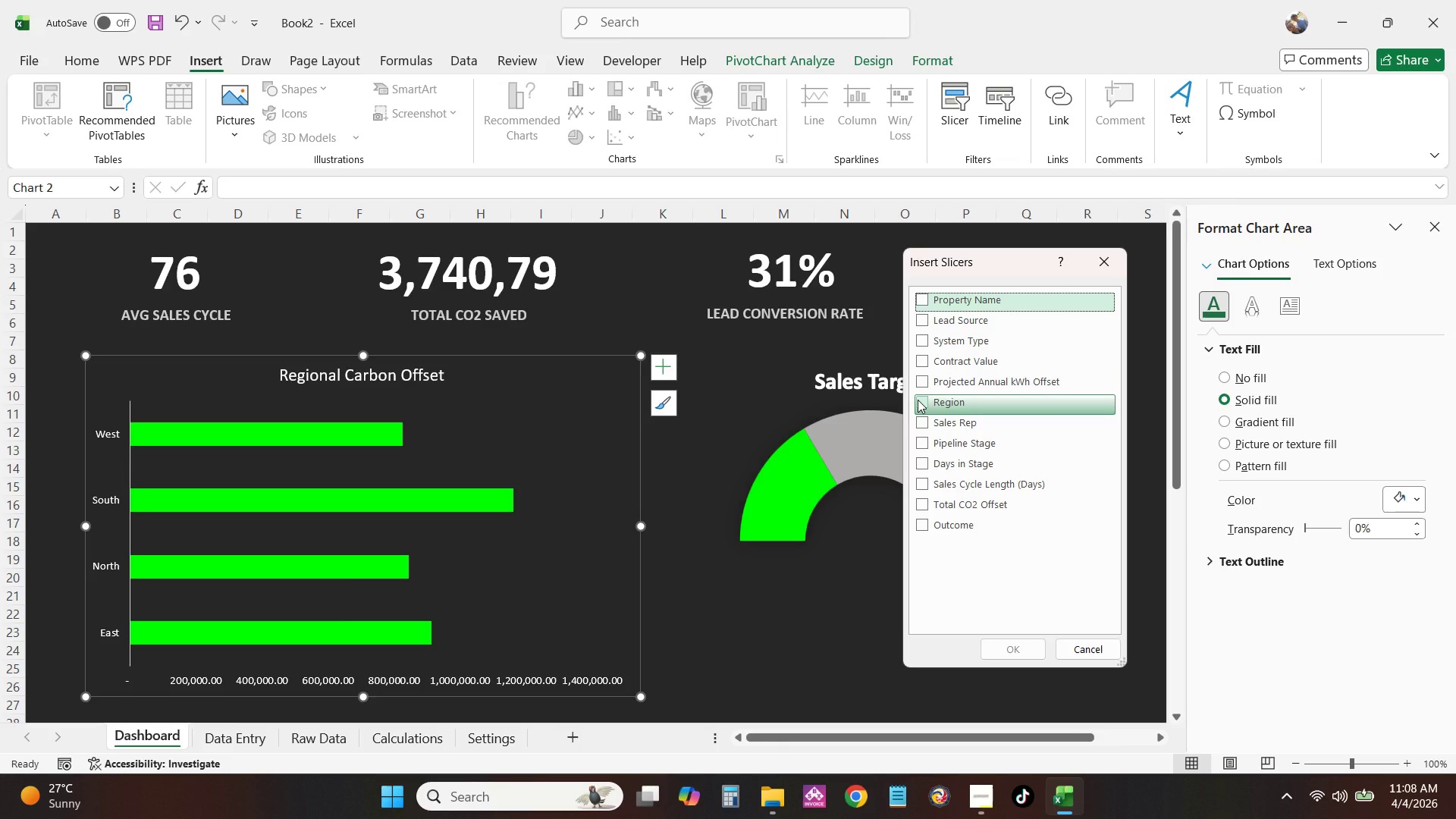 
wait(7.34)
 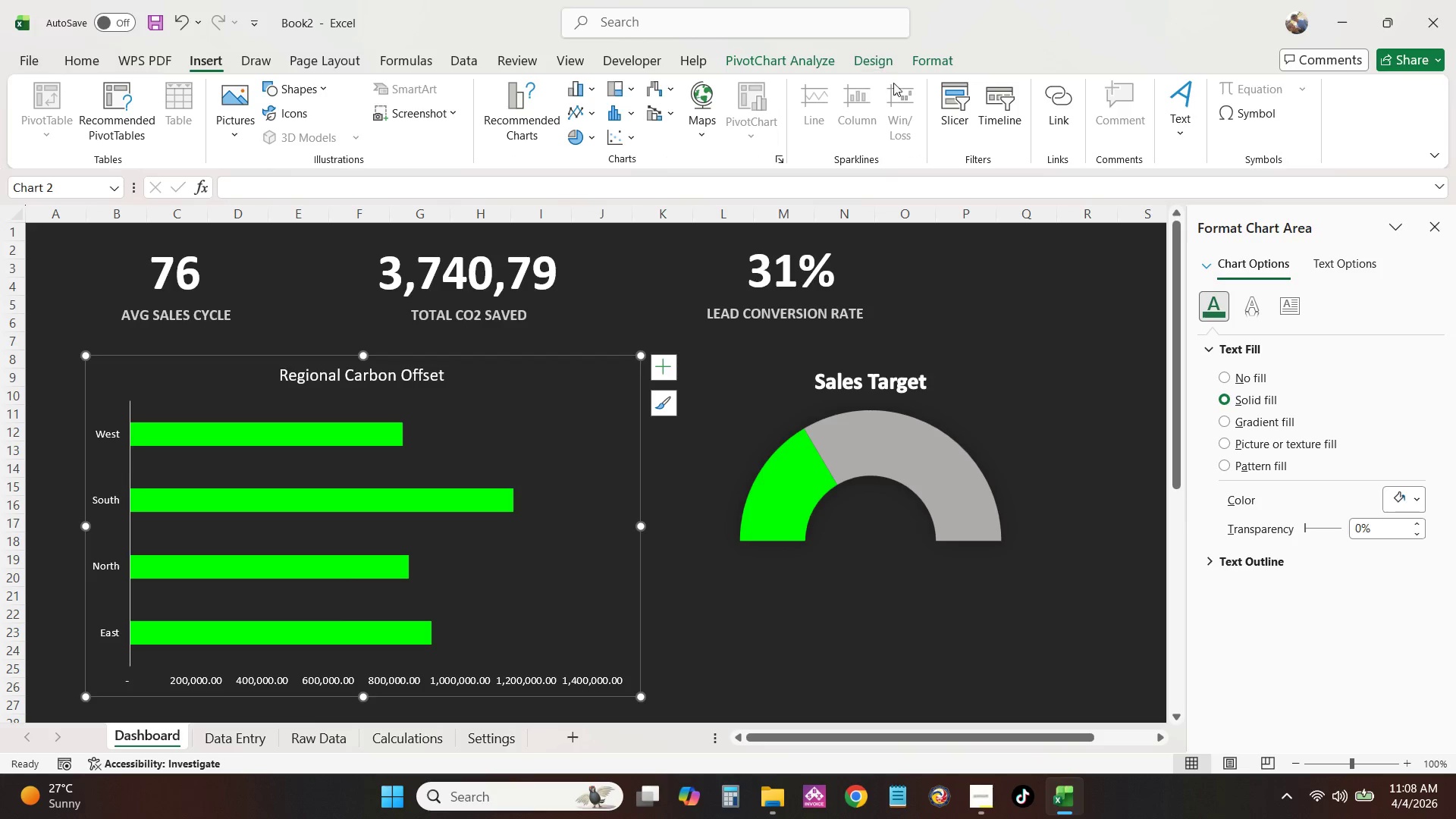 
left_click([918, 400])
 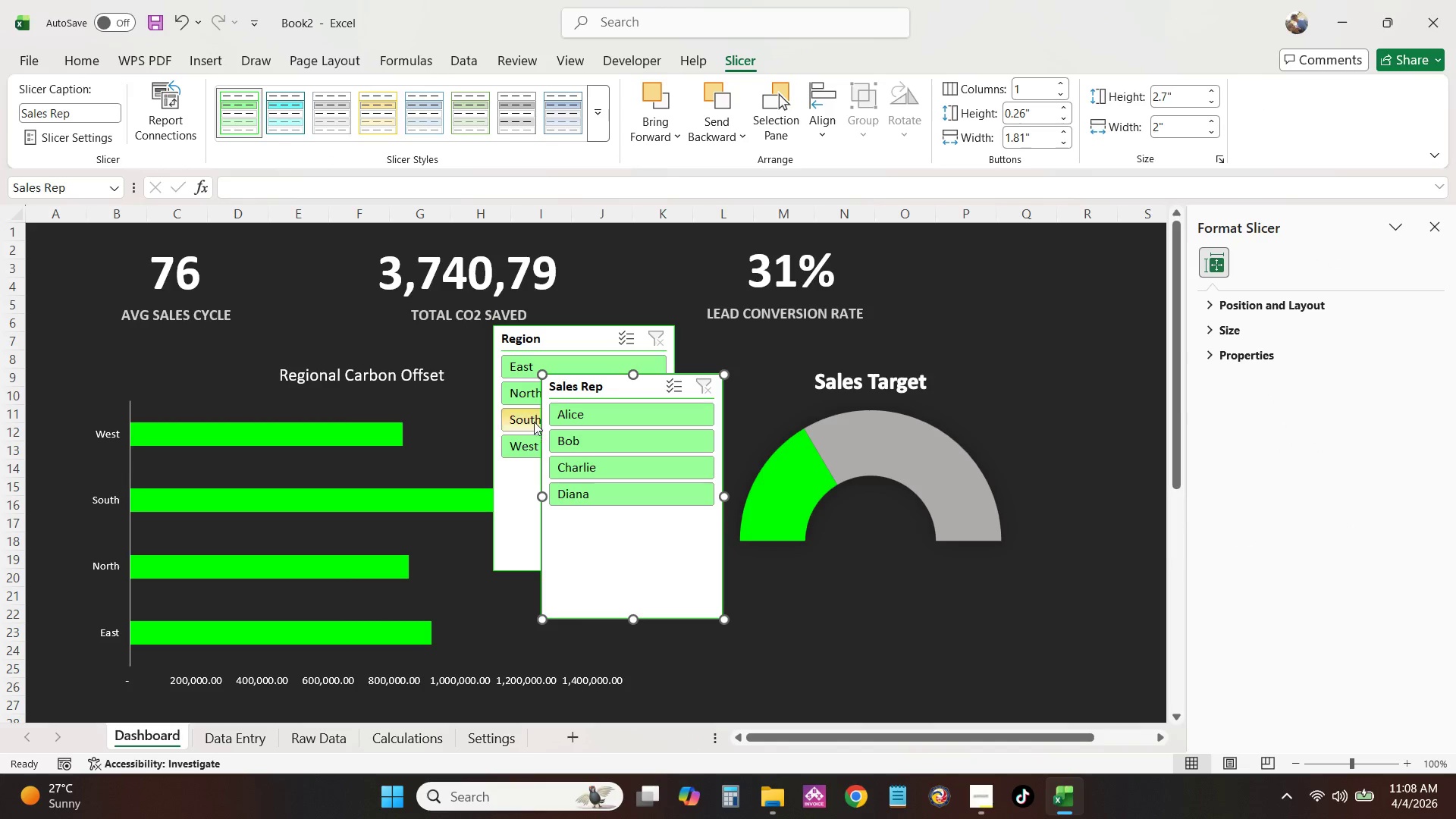 
left_click([623, 377])
 